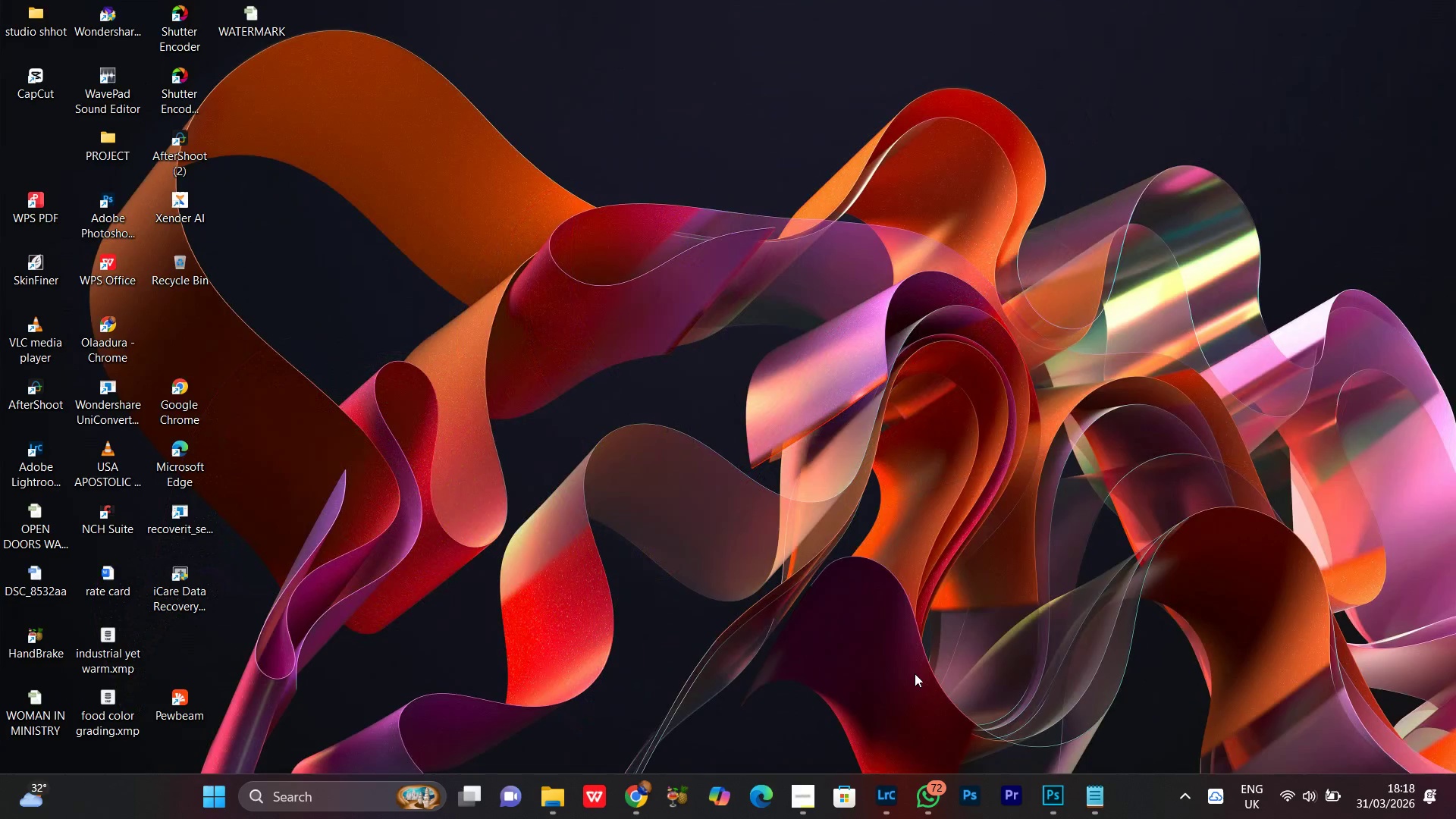 
left_click([932, 818])
 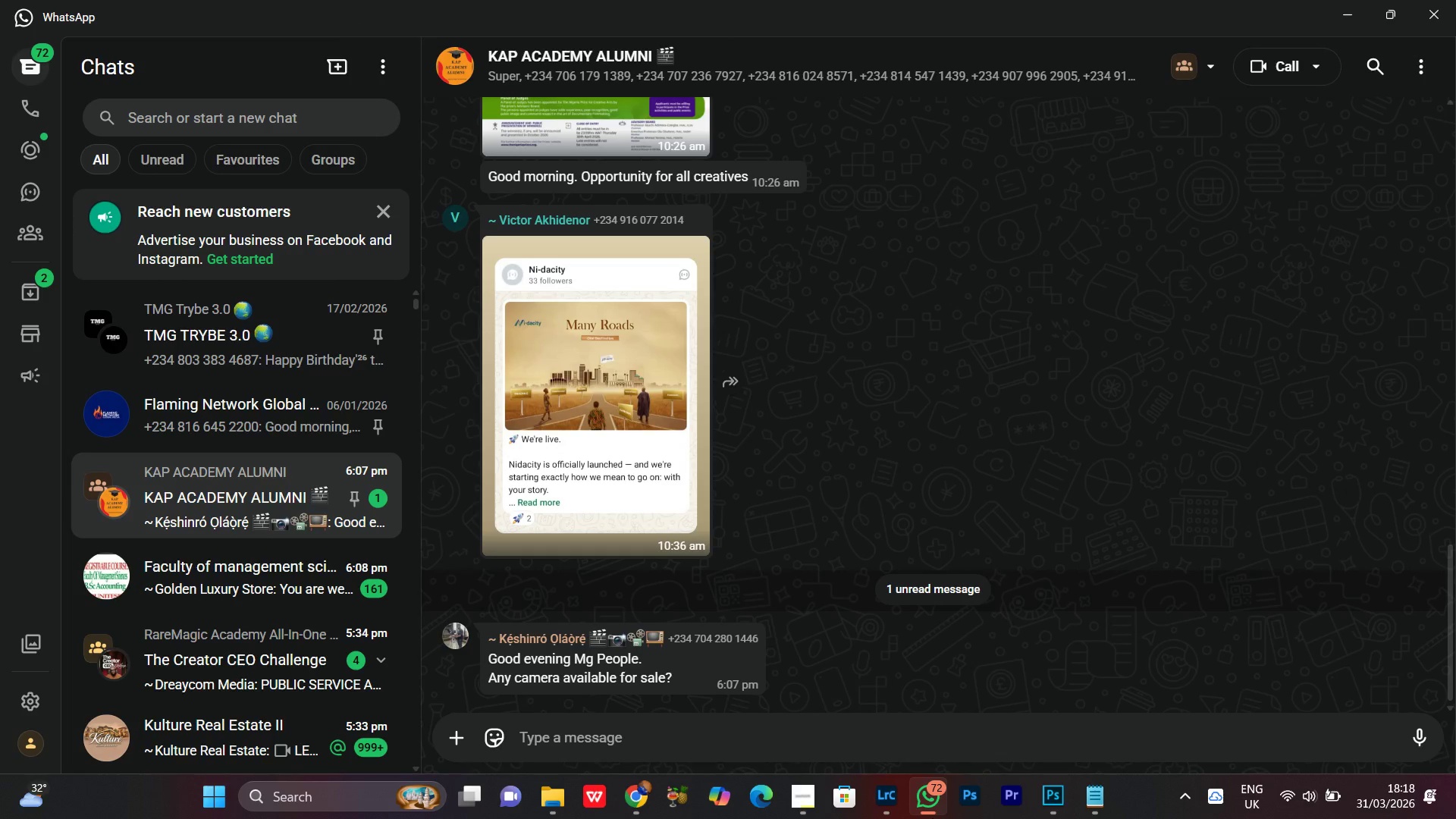 
scroll: coordinate [786, 579], scroll_direction: down, amount: 16.0
 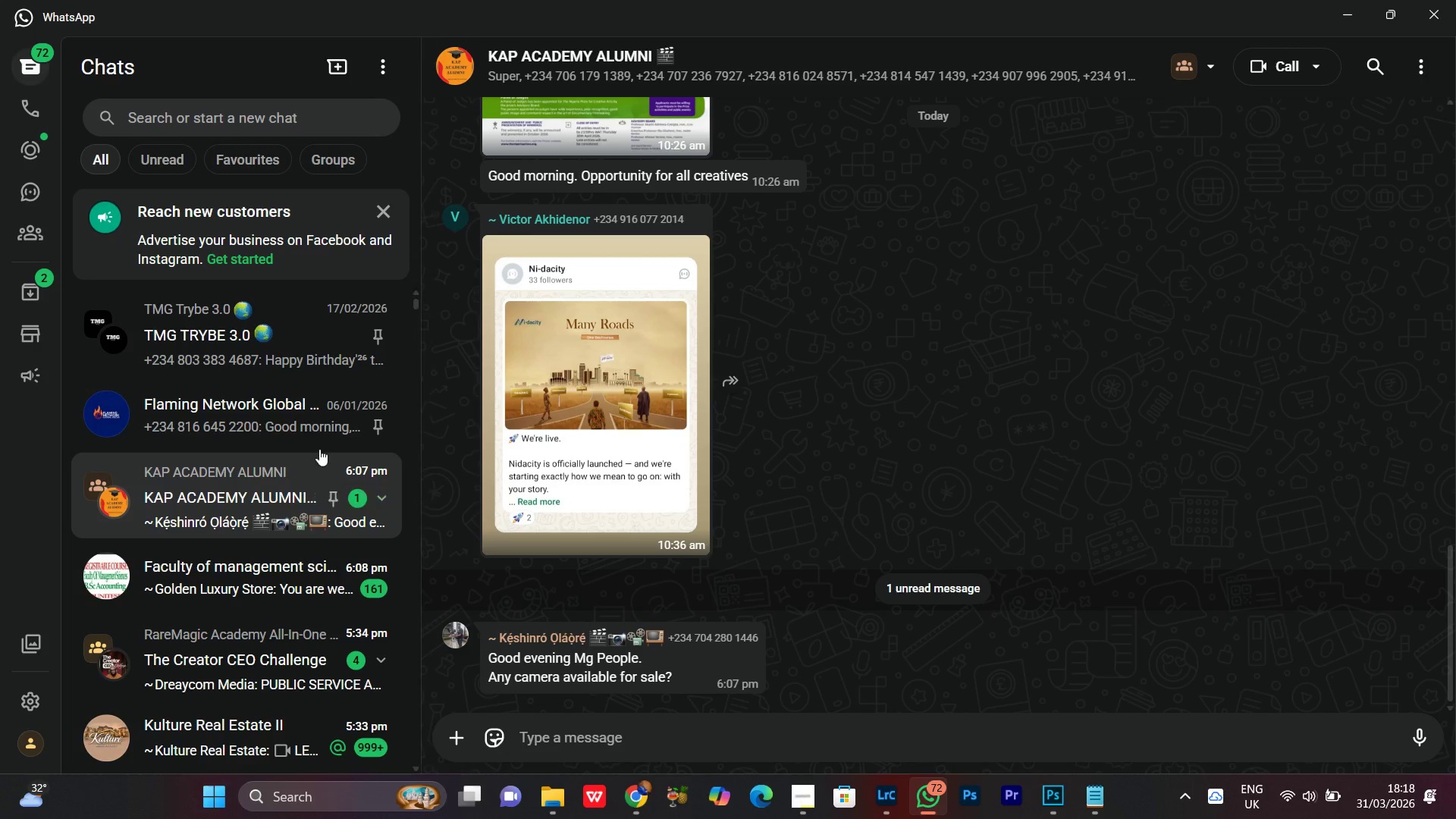 
left_click([294, 390])
 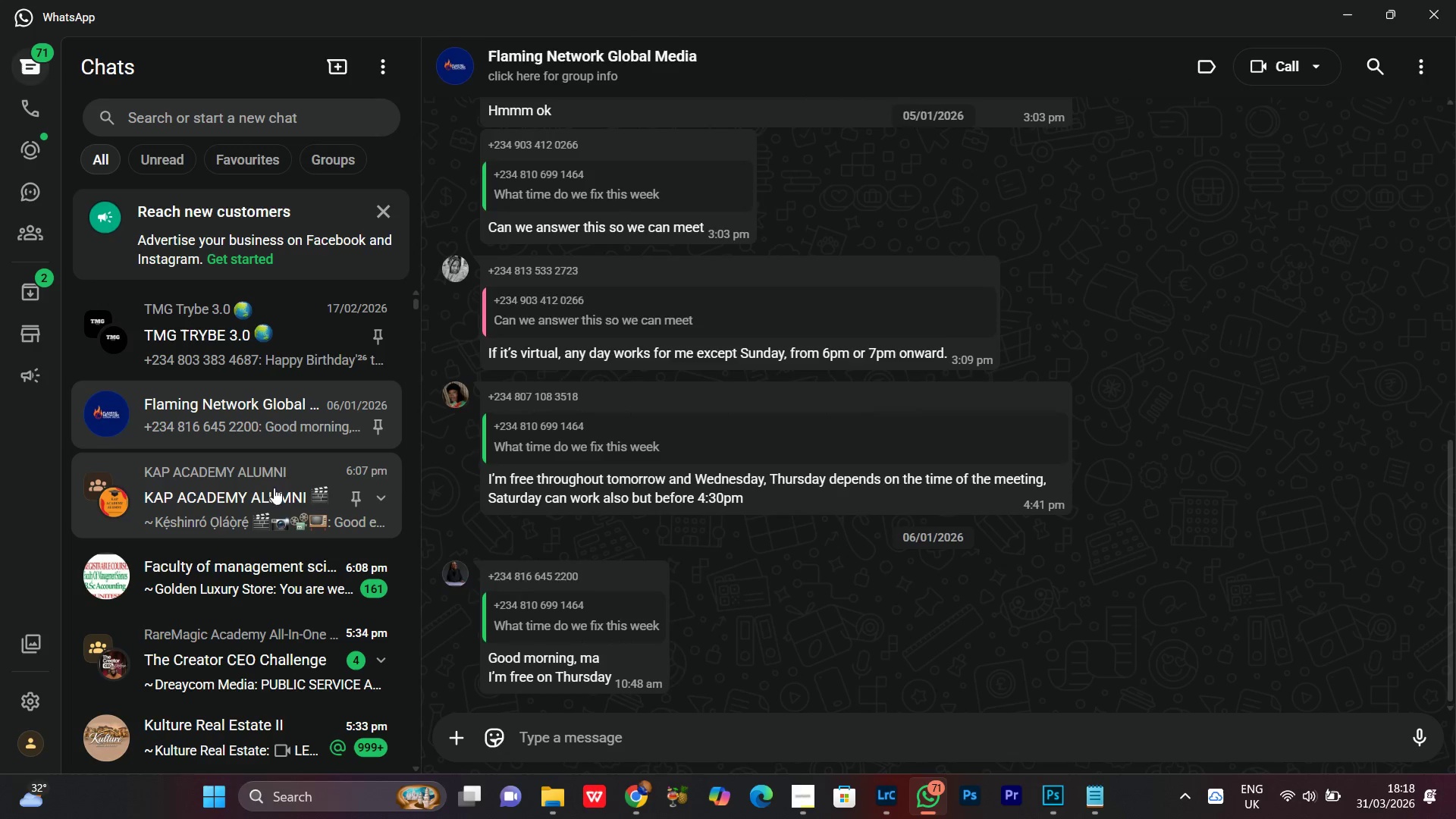 
scroll: coordinate [714, 529], scroll_direction: down, amount: 4.0
 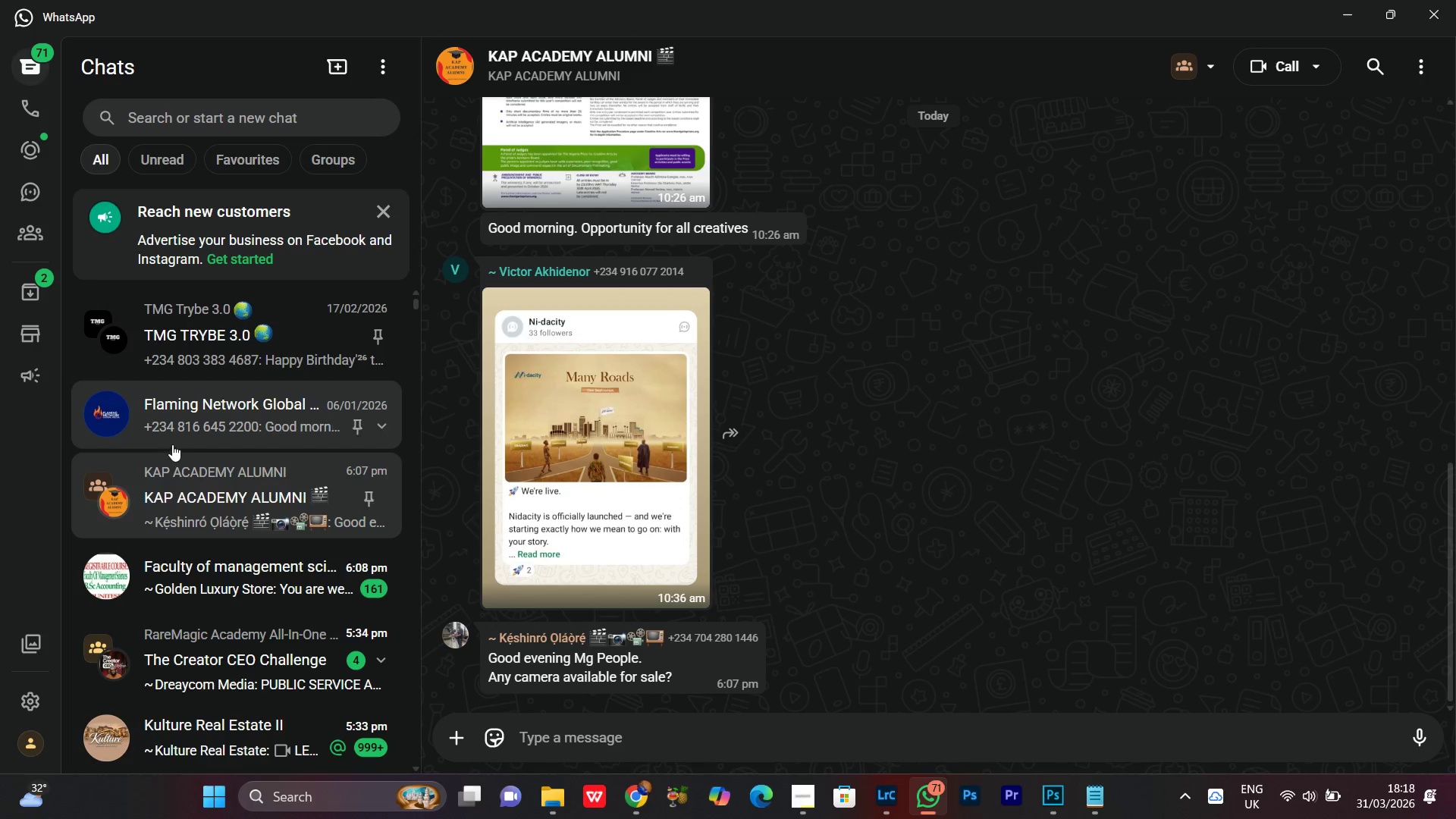 
left_click([242, 418])
 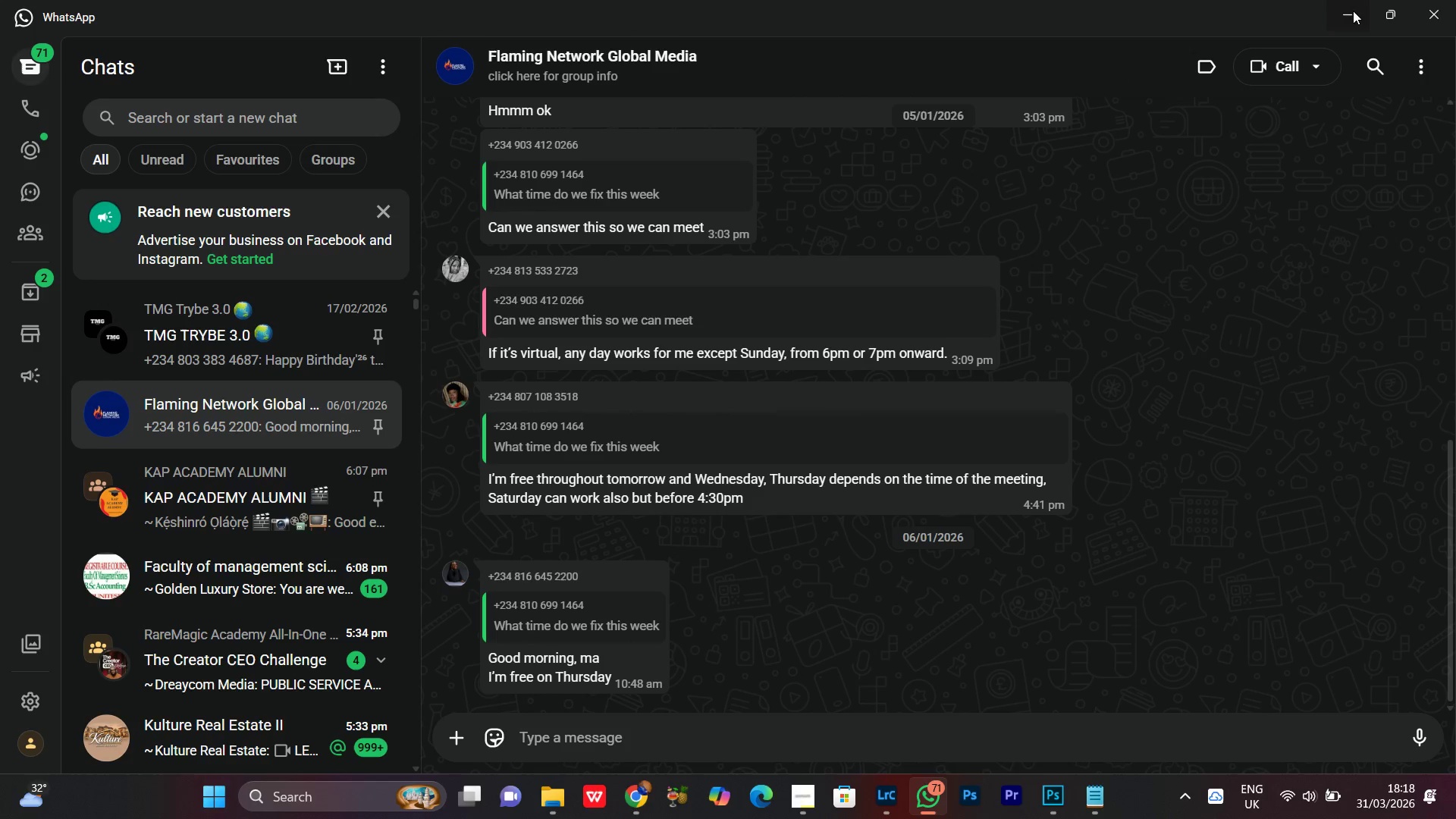 
scroll: coordinate [268, 333], scroll_direction: down, amount: 8.0
 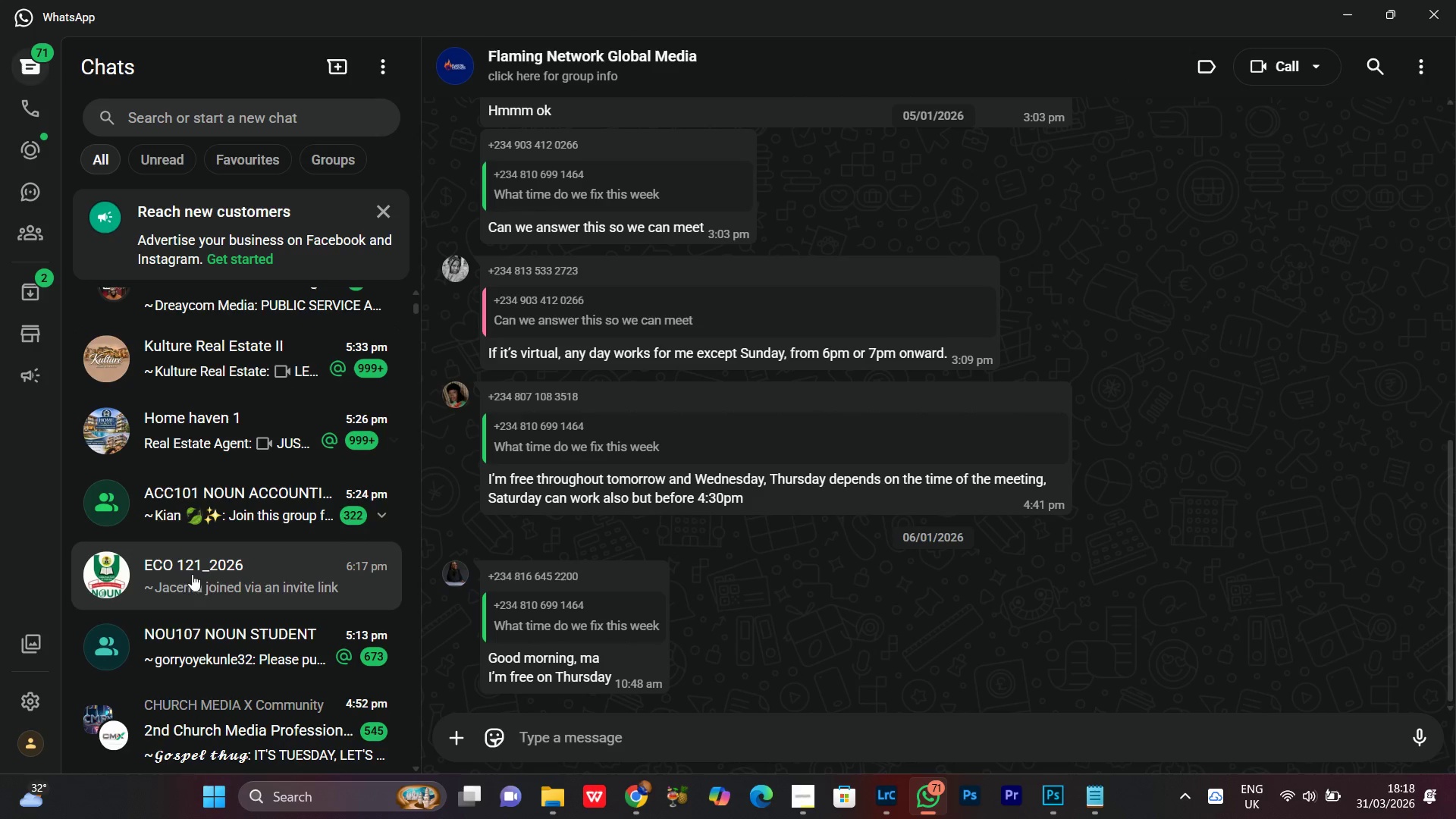 
scroll: coordinate [194, 564], scroll_direction: up, amount: 2.0
 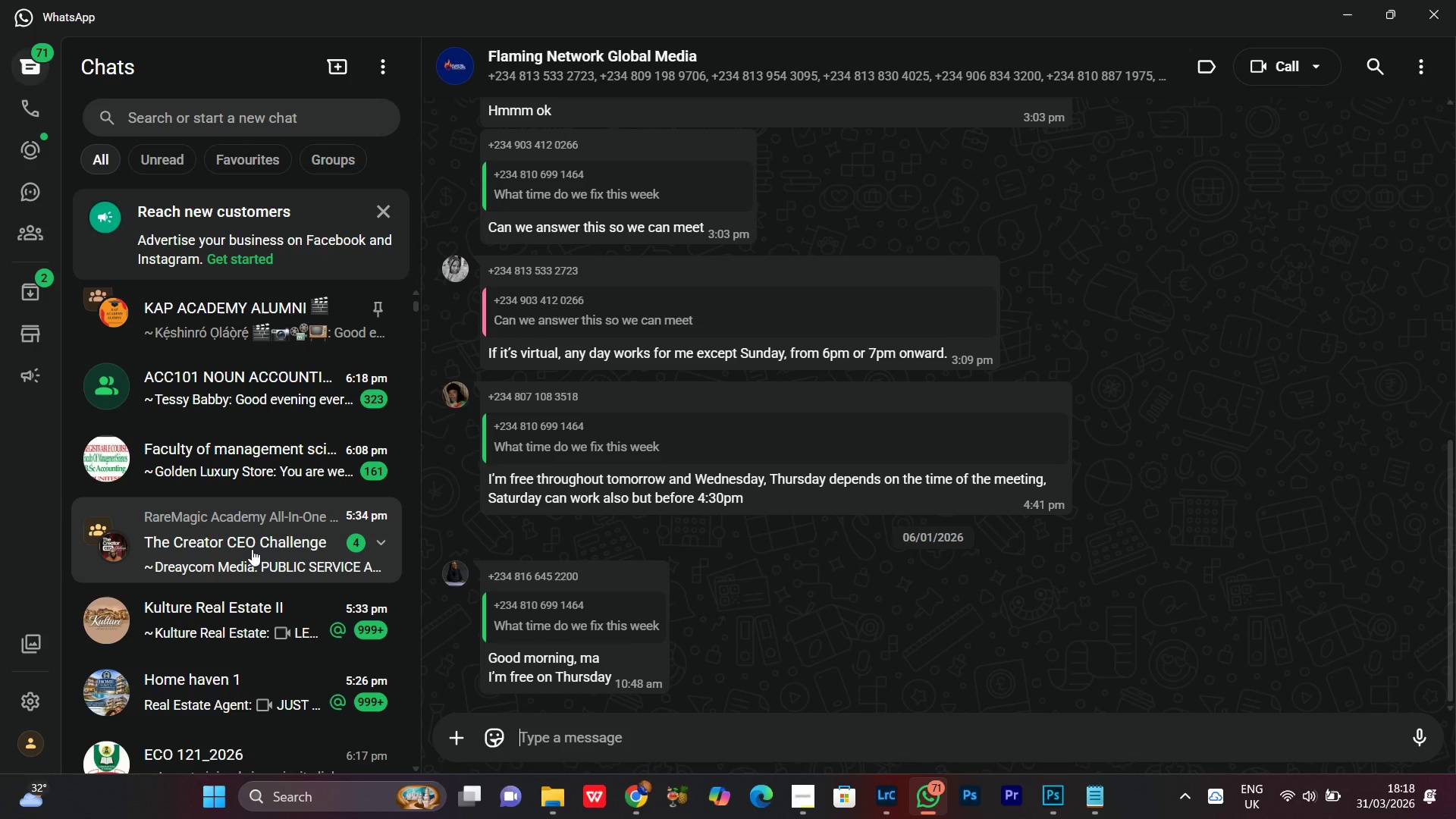 
left_click([252, 549])
 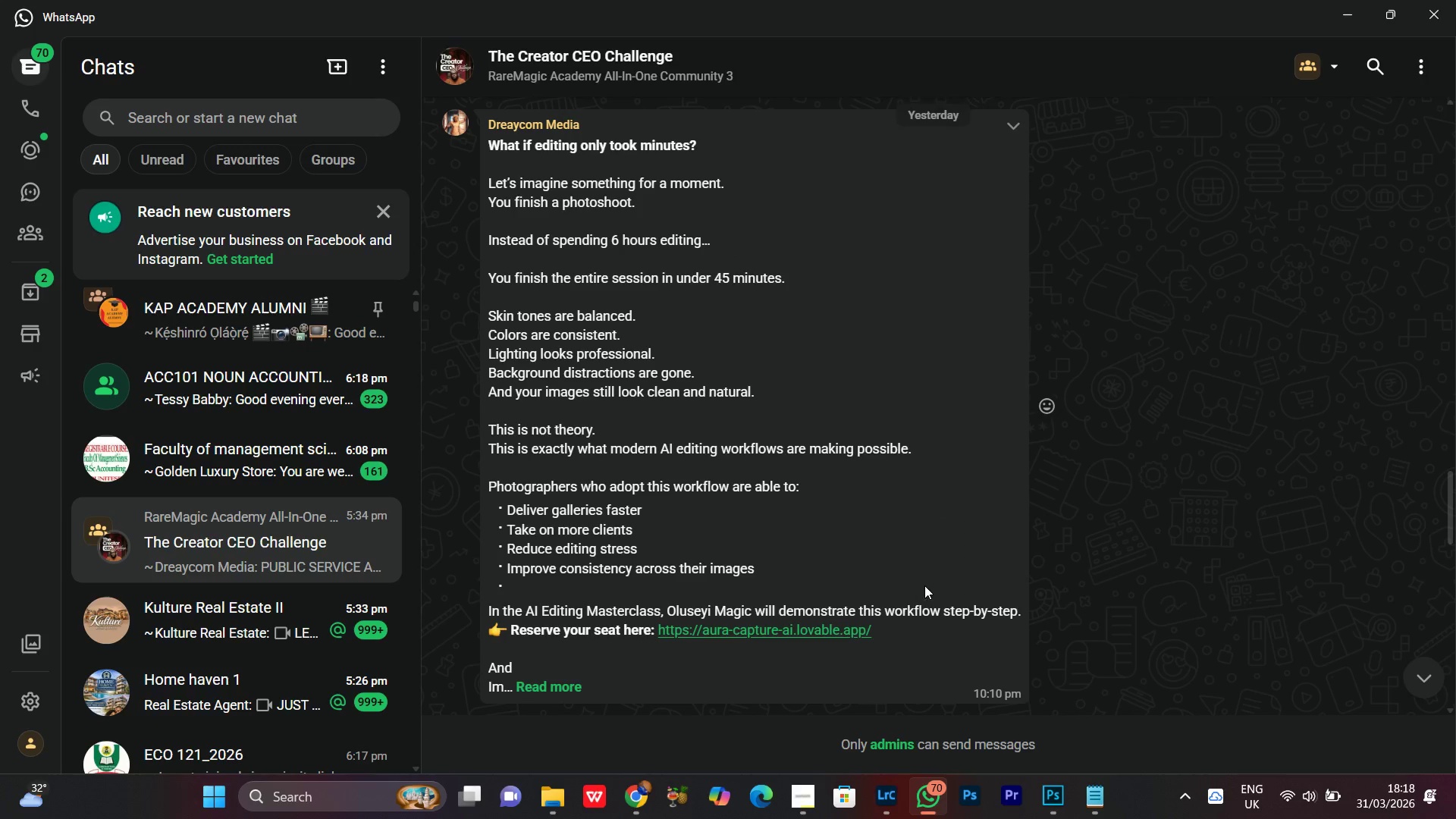 
scroll: coordinate [1077, 532], scroll_direction: down, amount: 26.0
 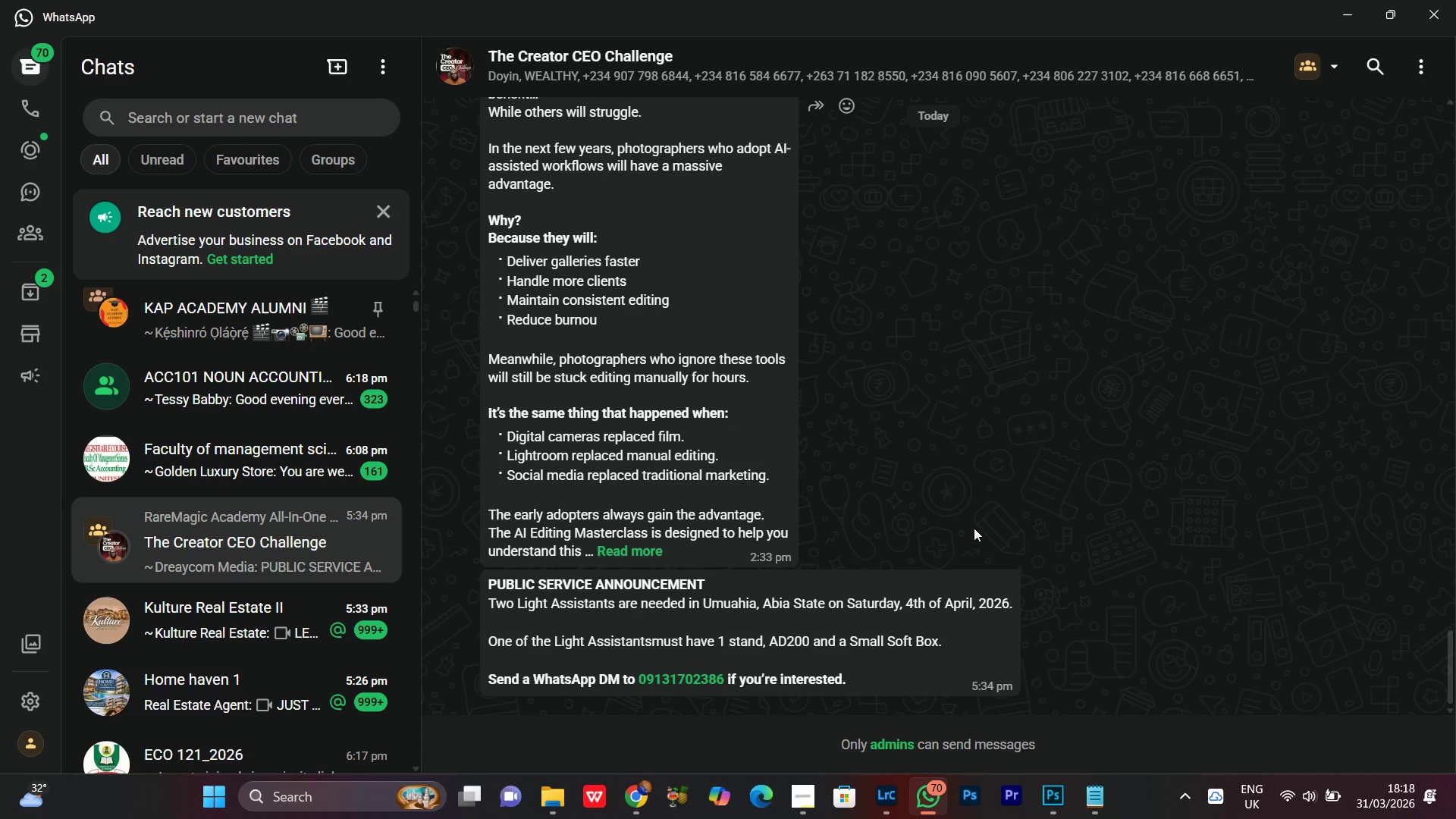 
scroll: coordinate [206, 568], scroll_direction: up, amount: 11.0
 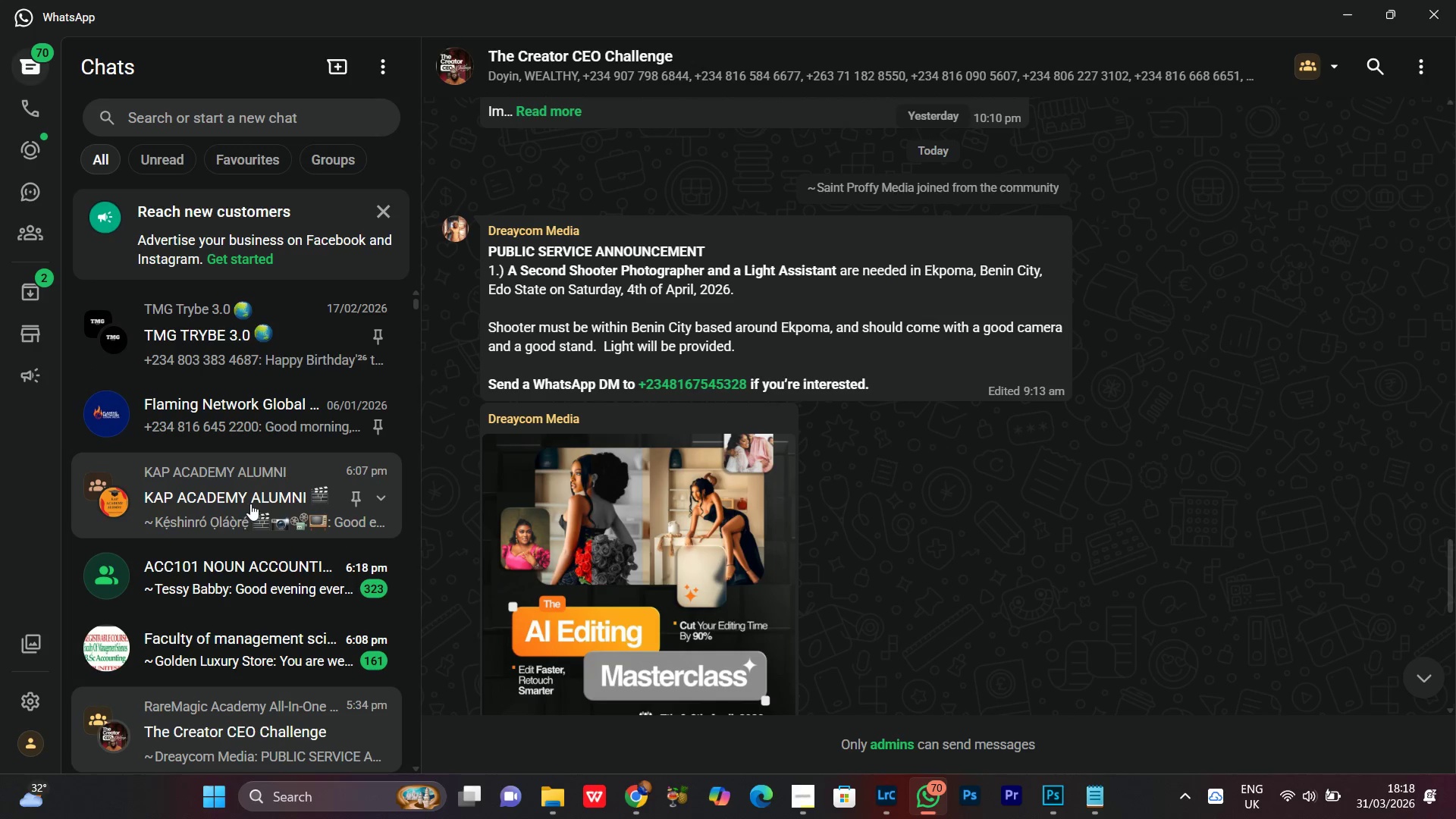 
left_click([250, 504])
 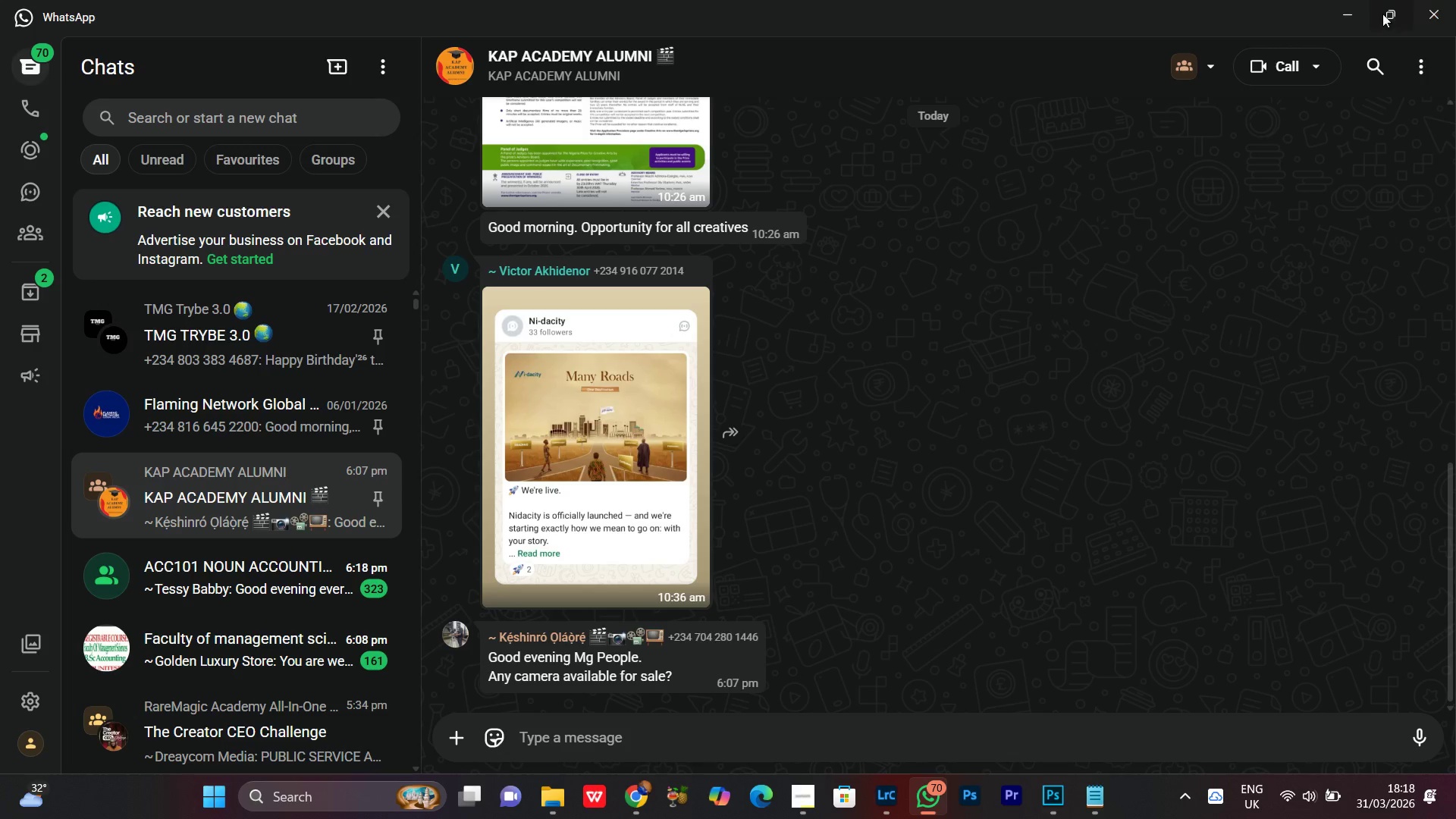 
left_click([1347, 12])
 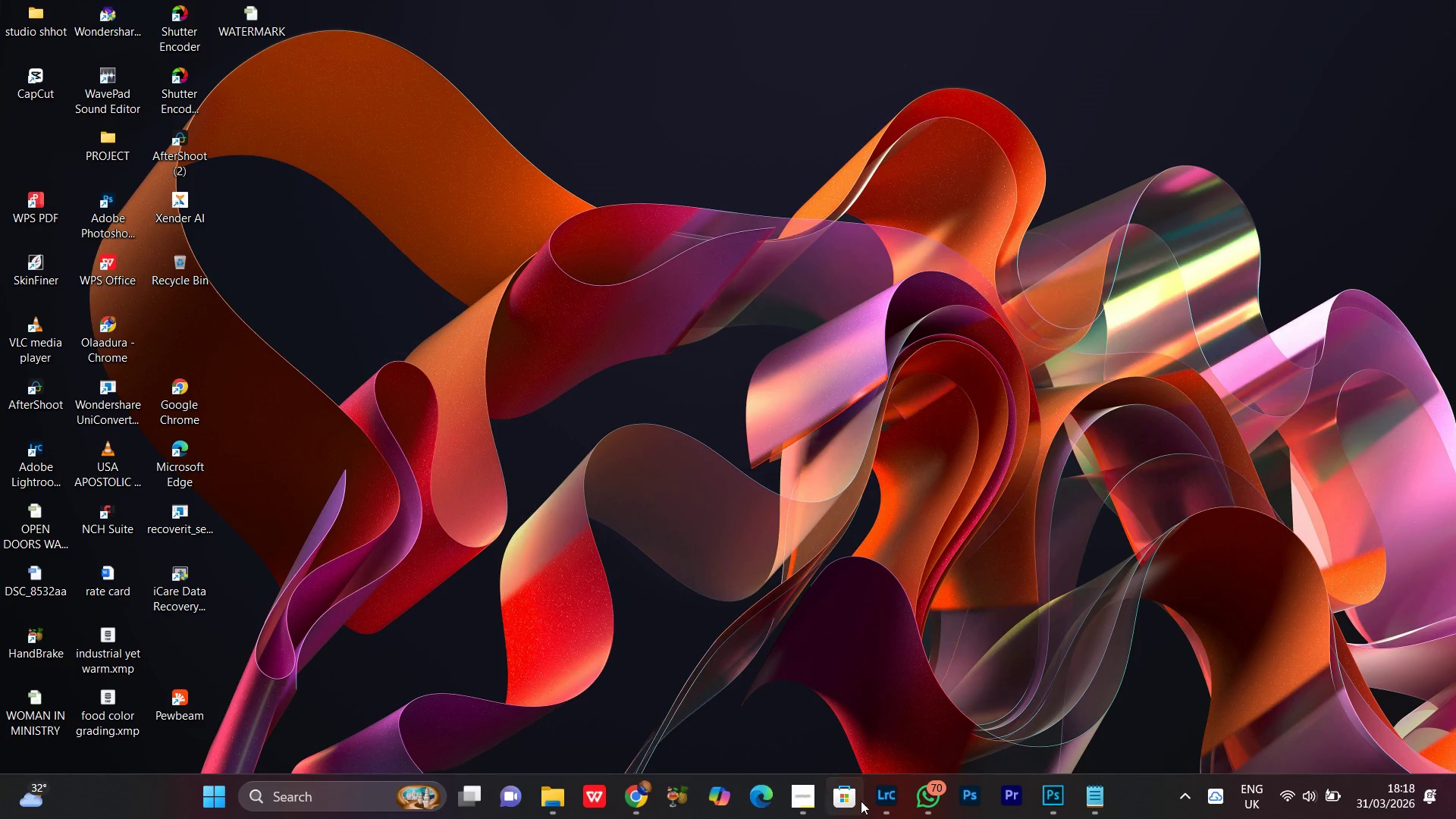 
left_click([880, 817])
 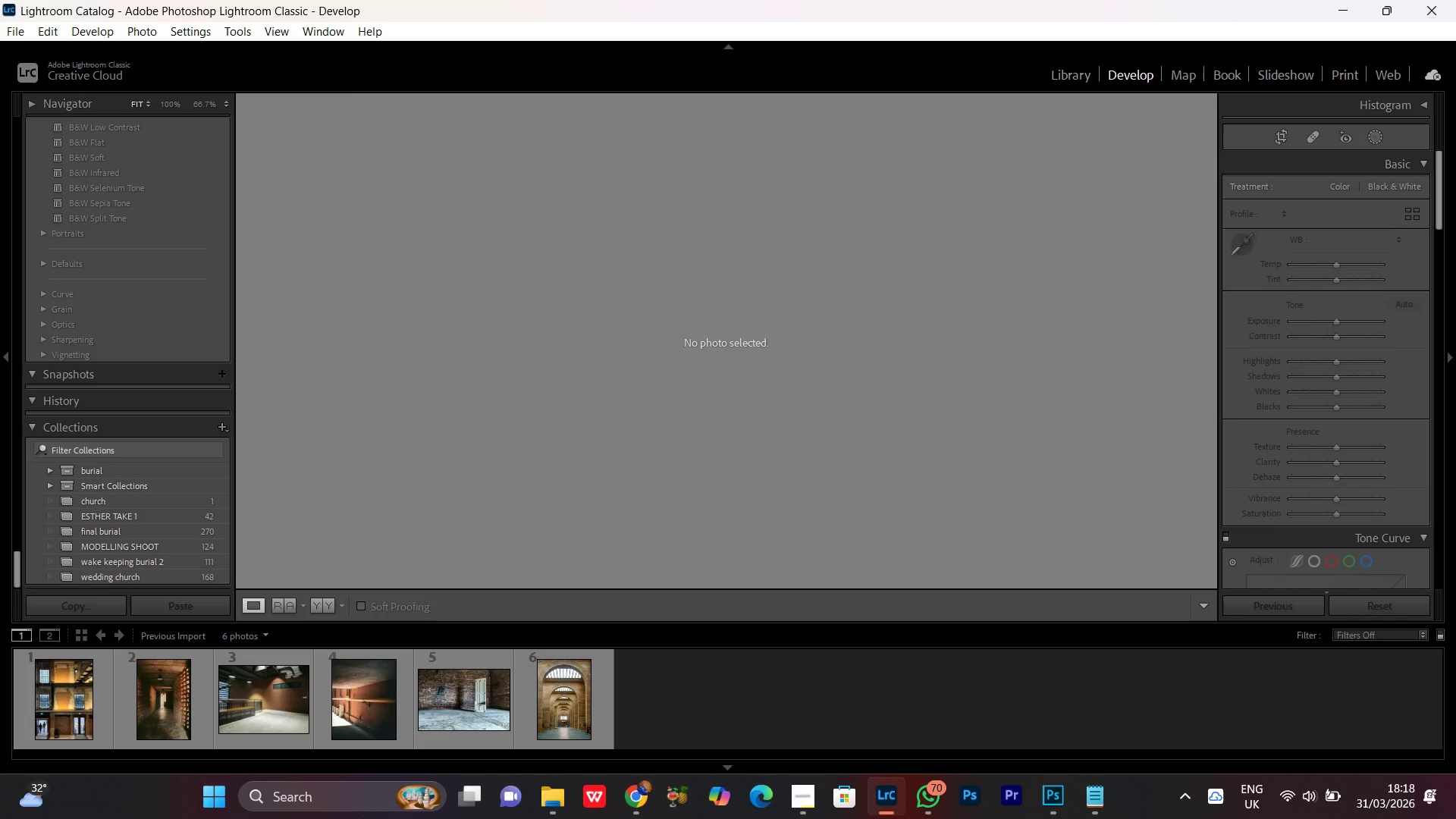 
wait(16.64)
 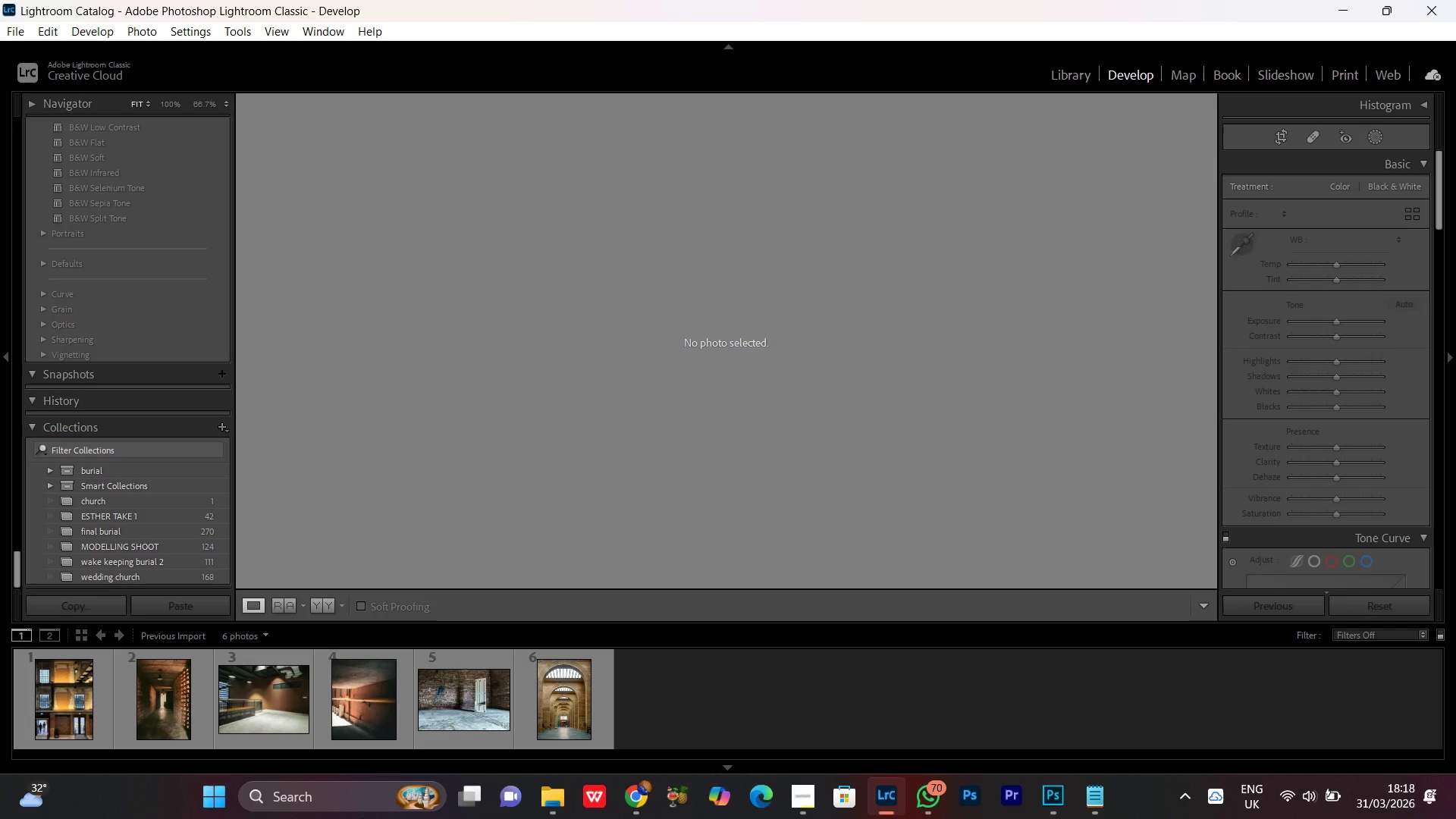 
scroll: coordinate [399, 718], scroll_direction: down, amount: 2.0
 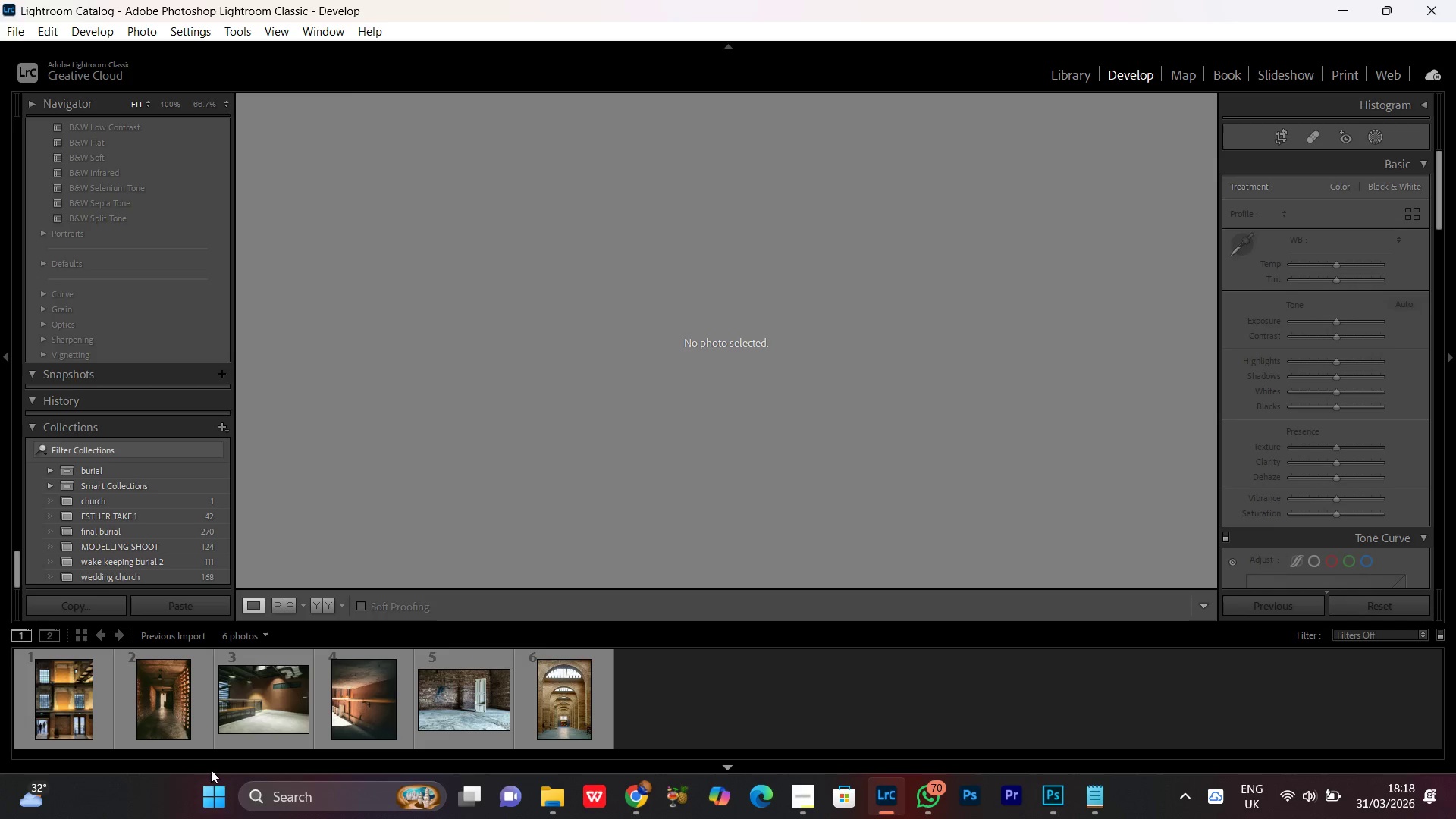 
double_click([71, 717])
 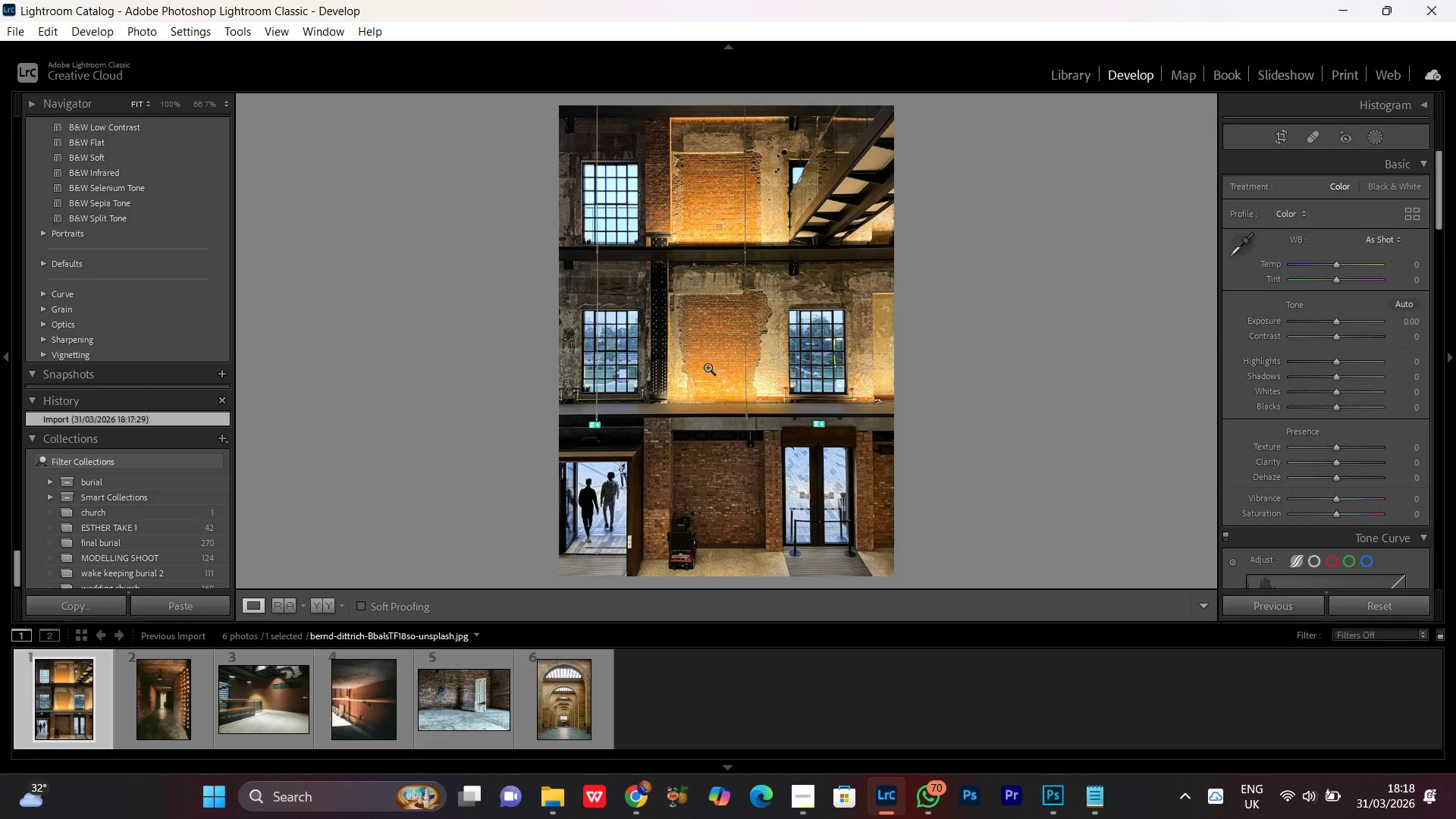 
left_click([718, 280])
 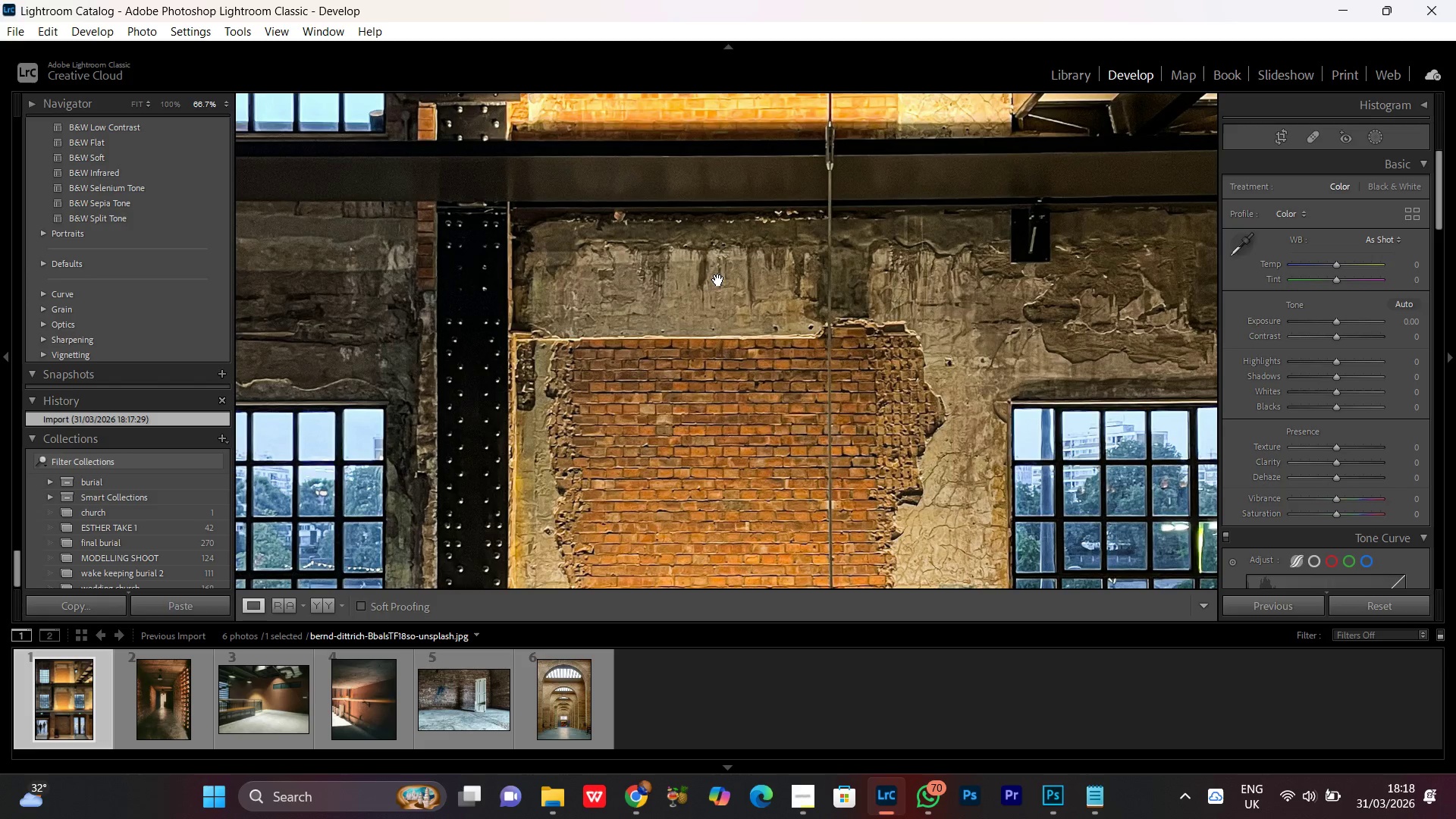 
left_click([718, 280])
 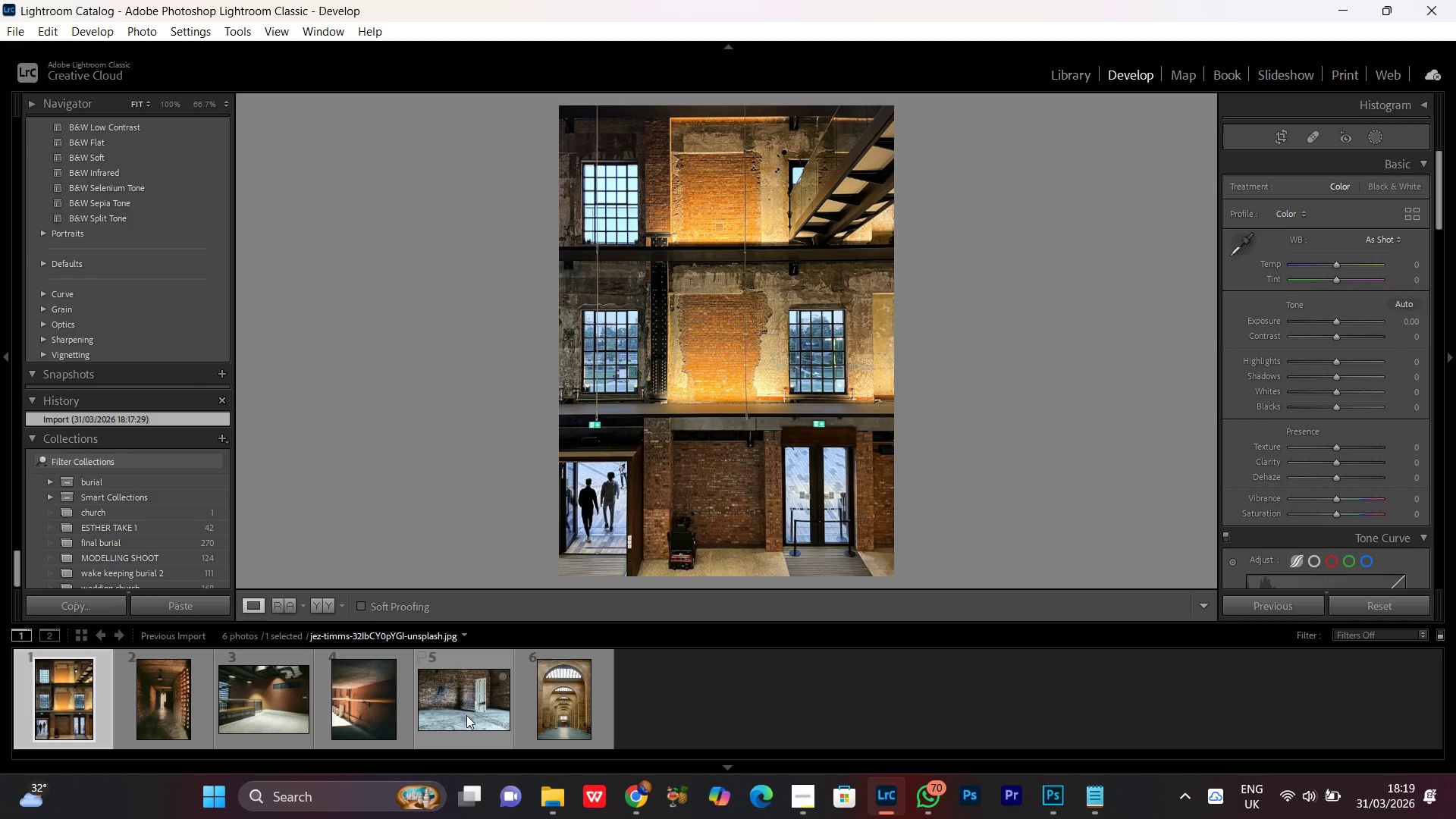 
double_click([466, 715])
 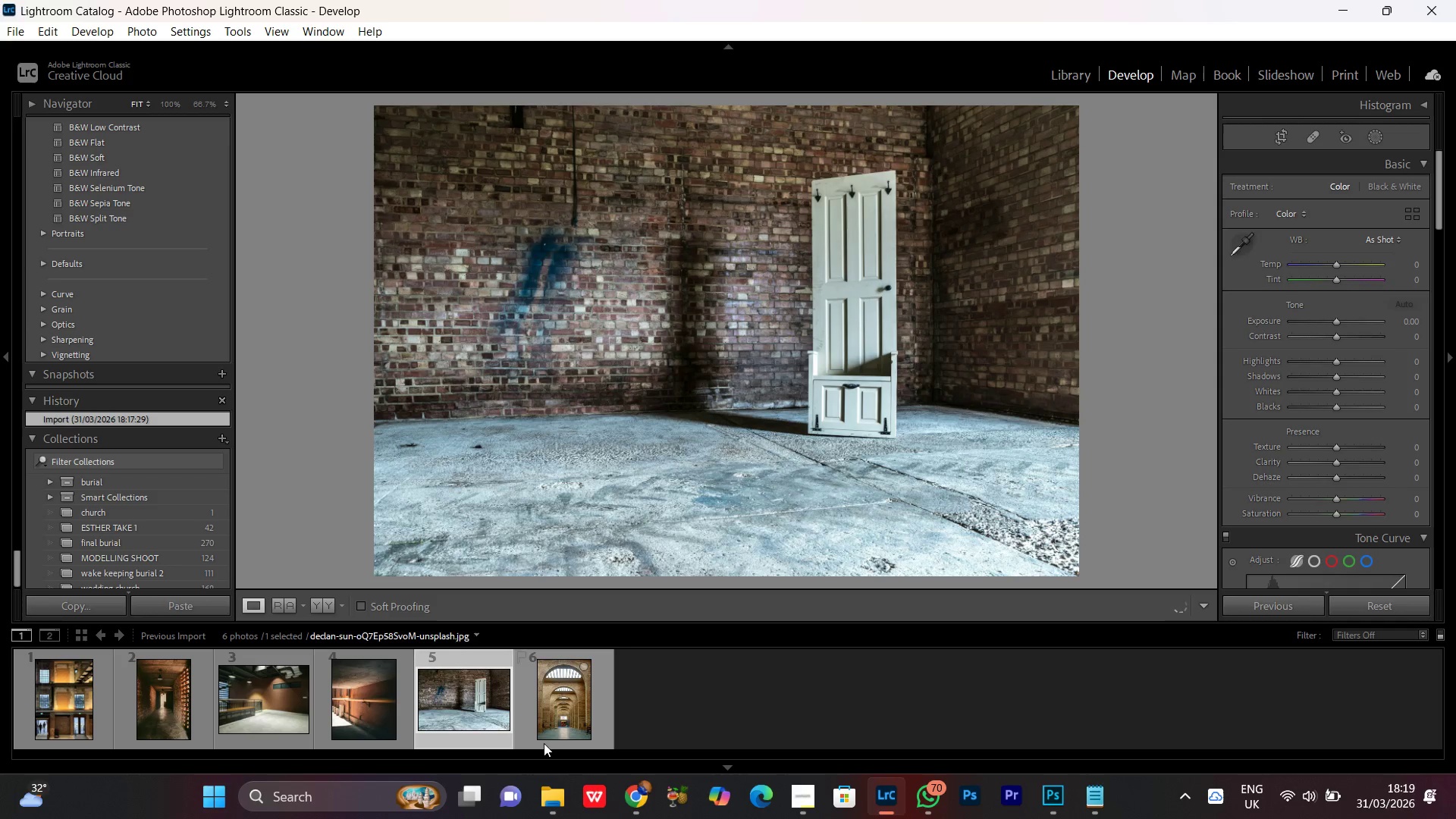 
double_click([554, 720])
 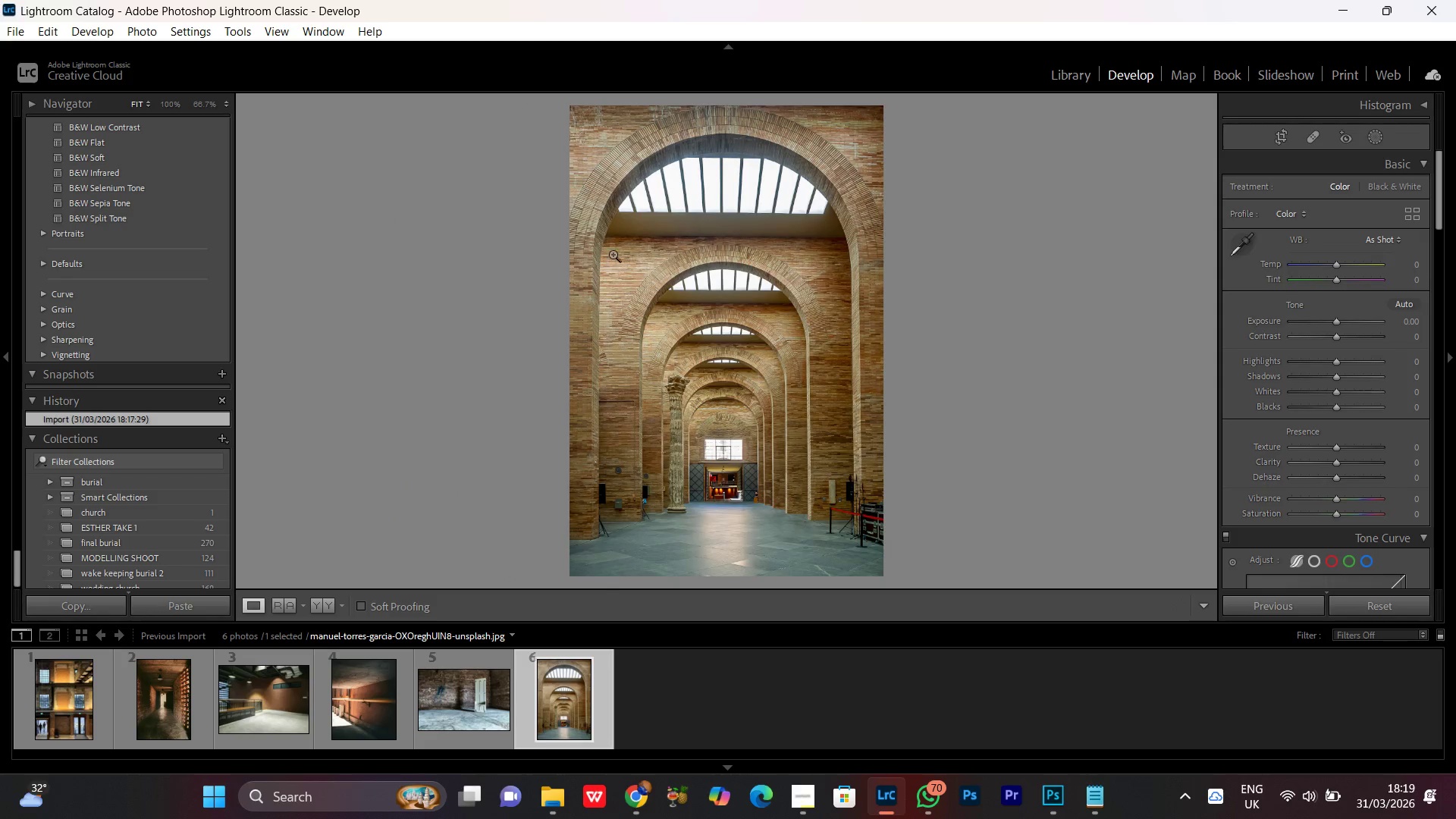 
double_click([721, 347])
 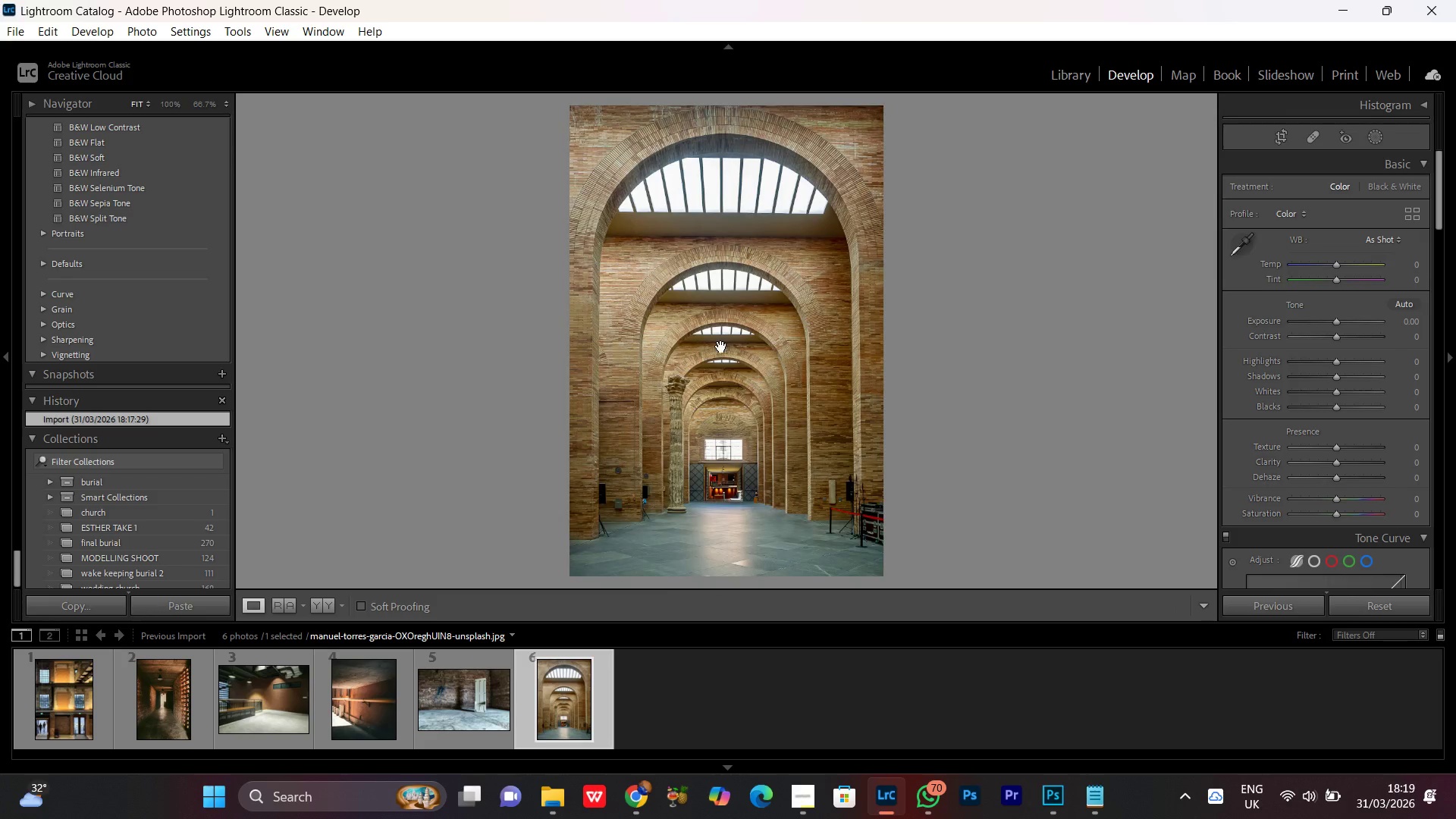 
double_click([721, 347])
 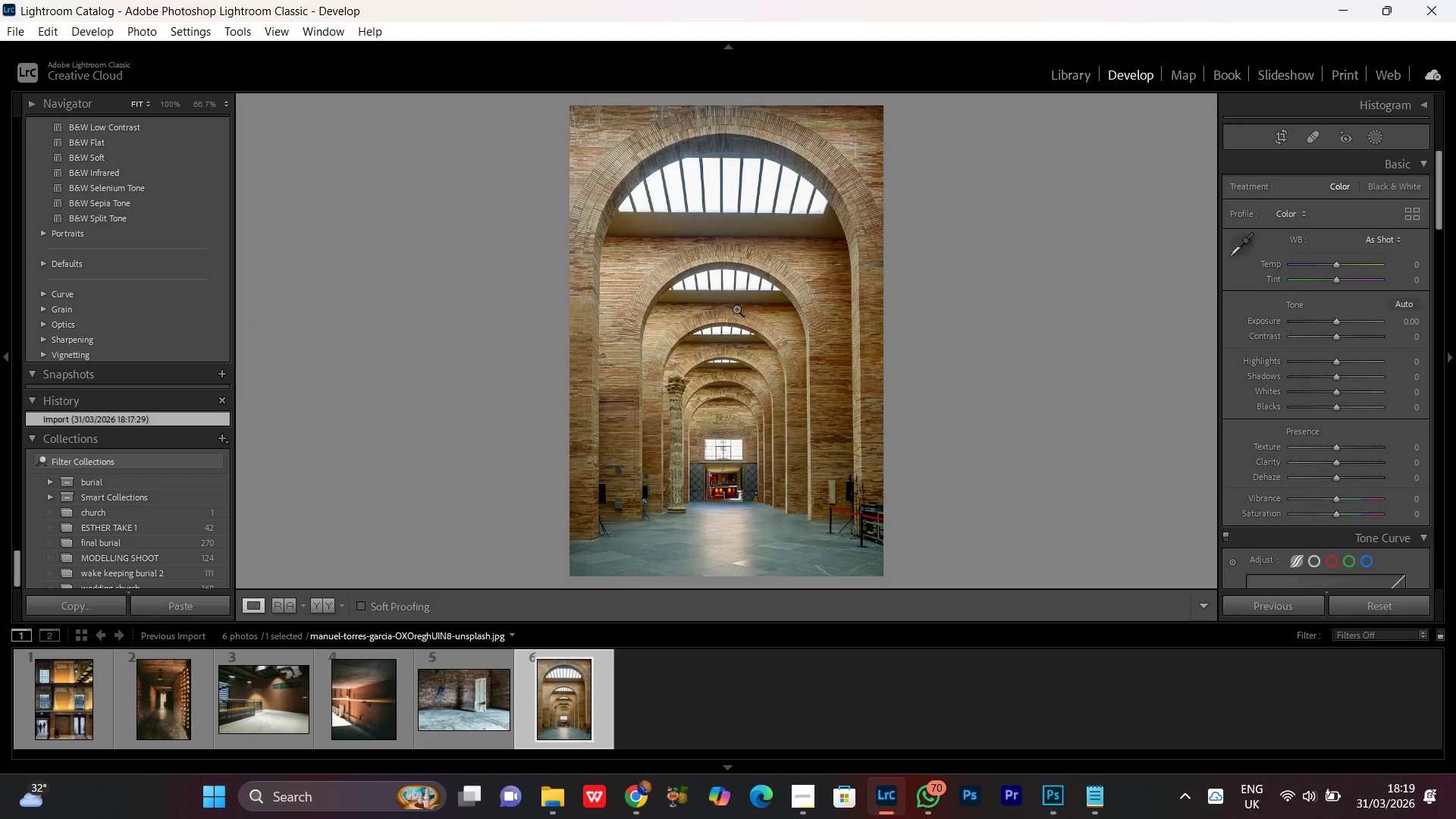 
double_click([738, 307])
 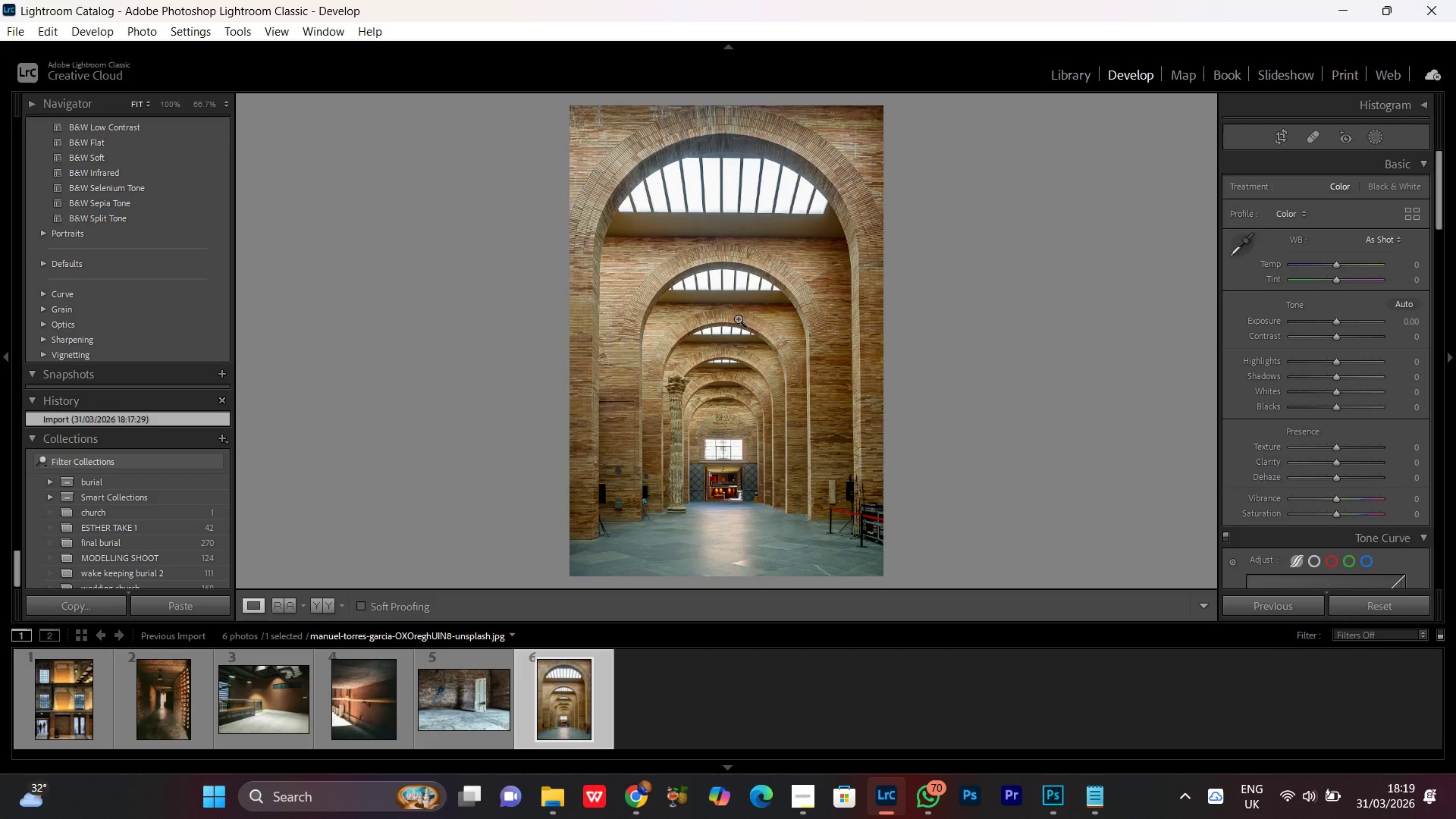 
double_click([728, 274])
 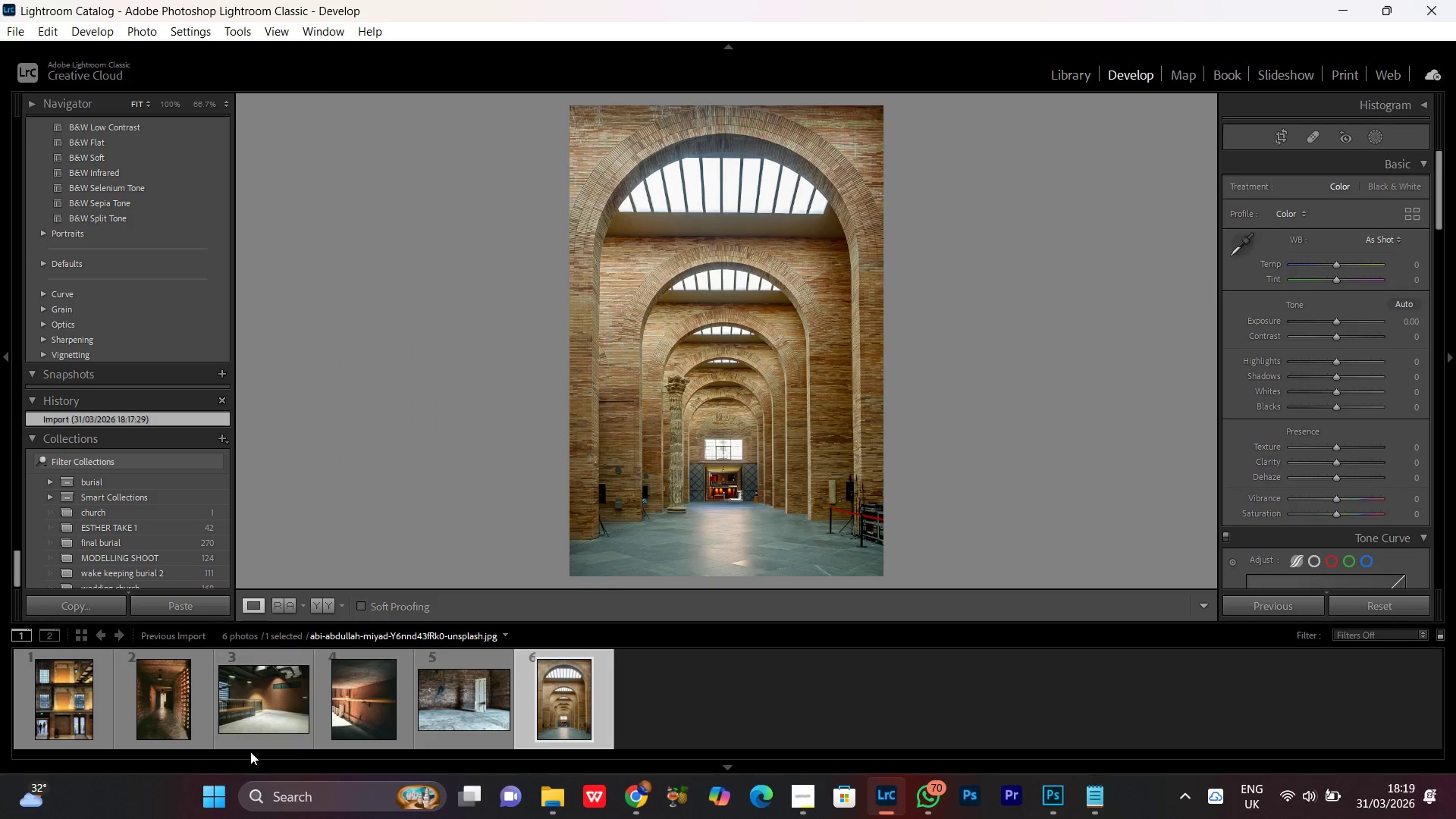 
double_click([267, 722])
 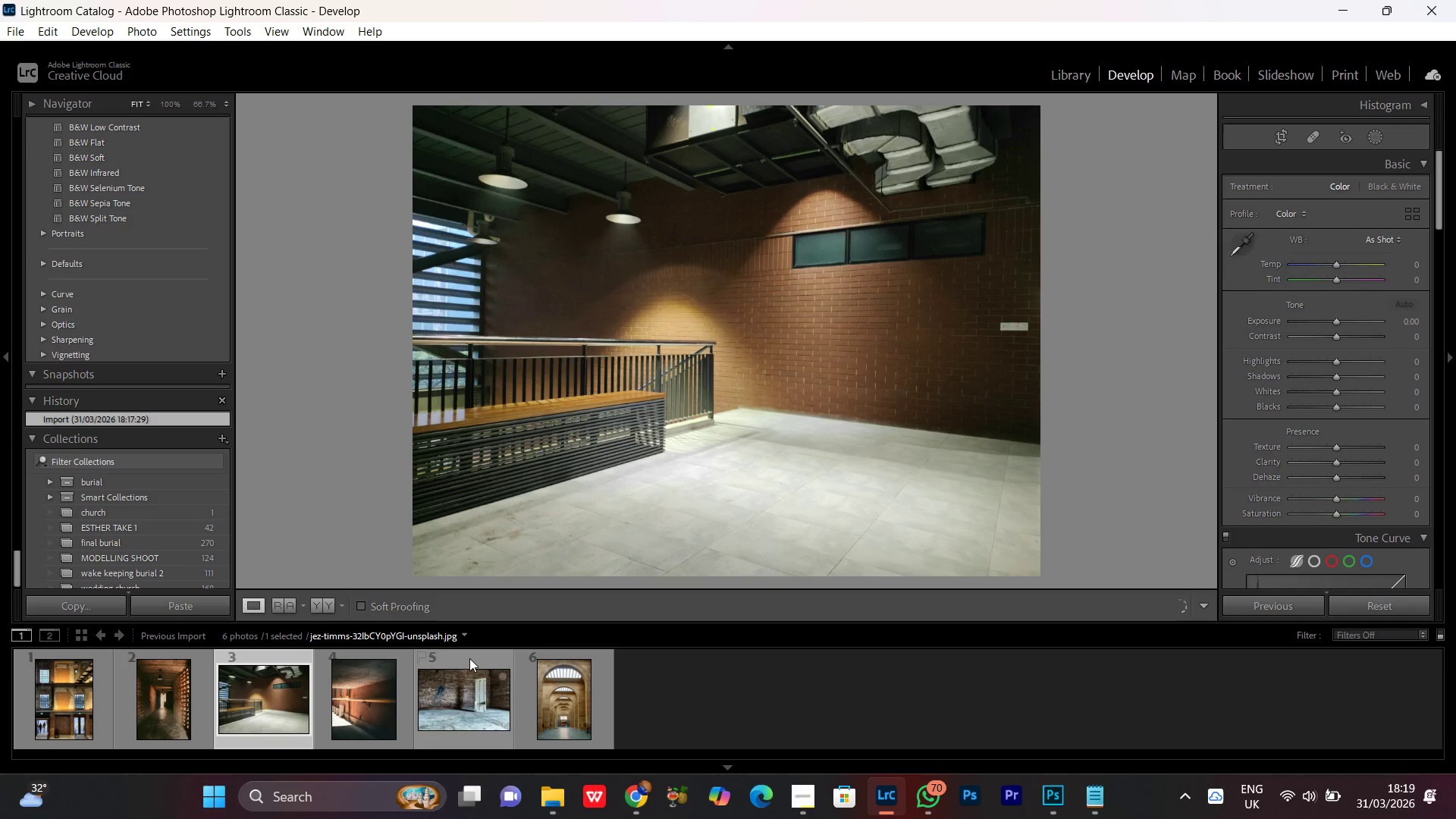 
double_click([690, 370])
 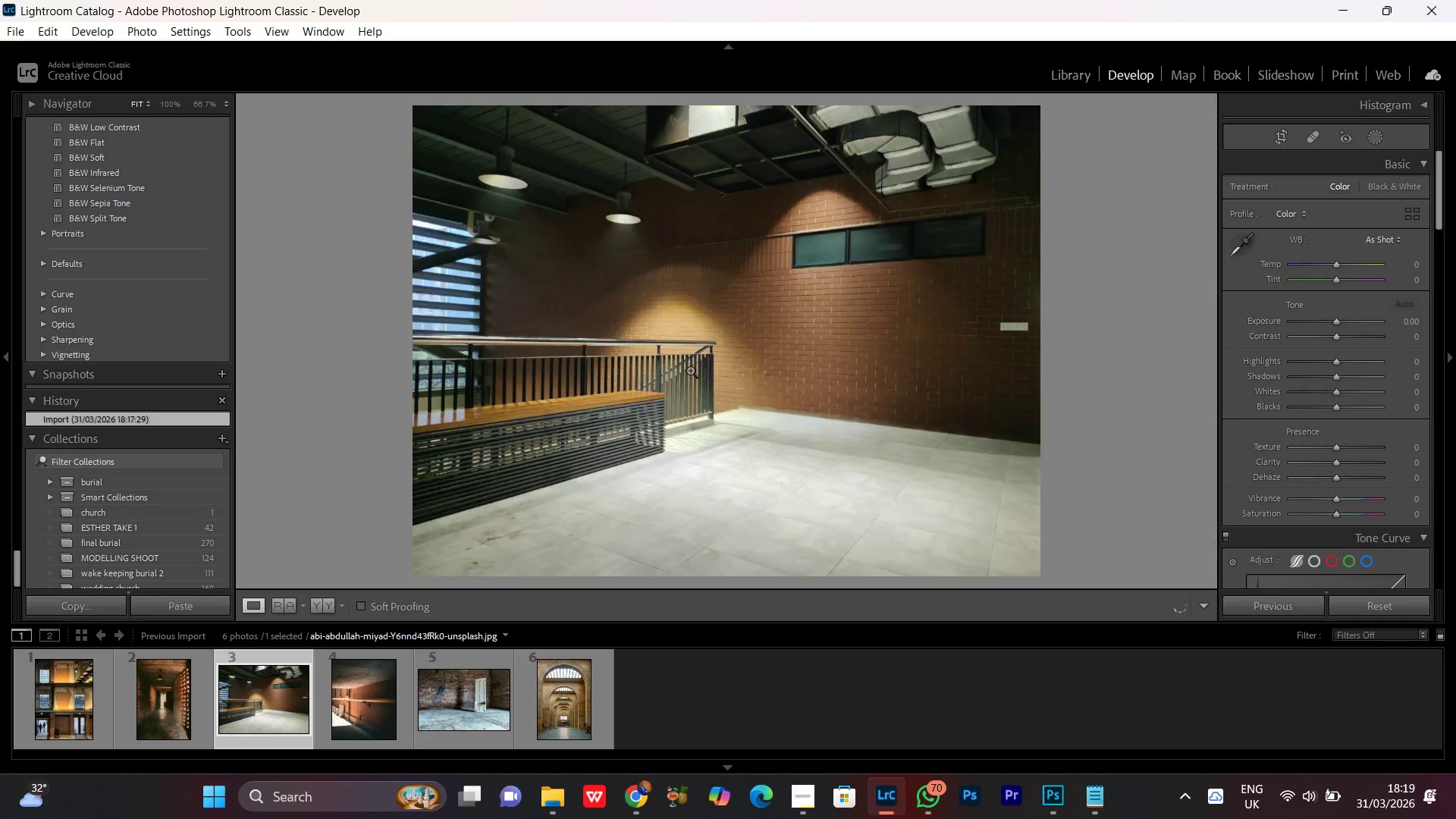 
triple_click([690, 370])
 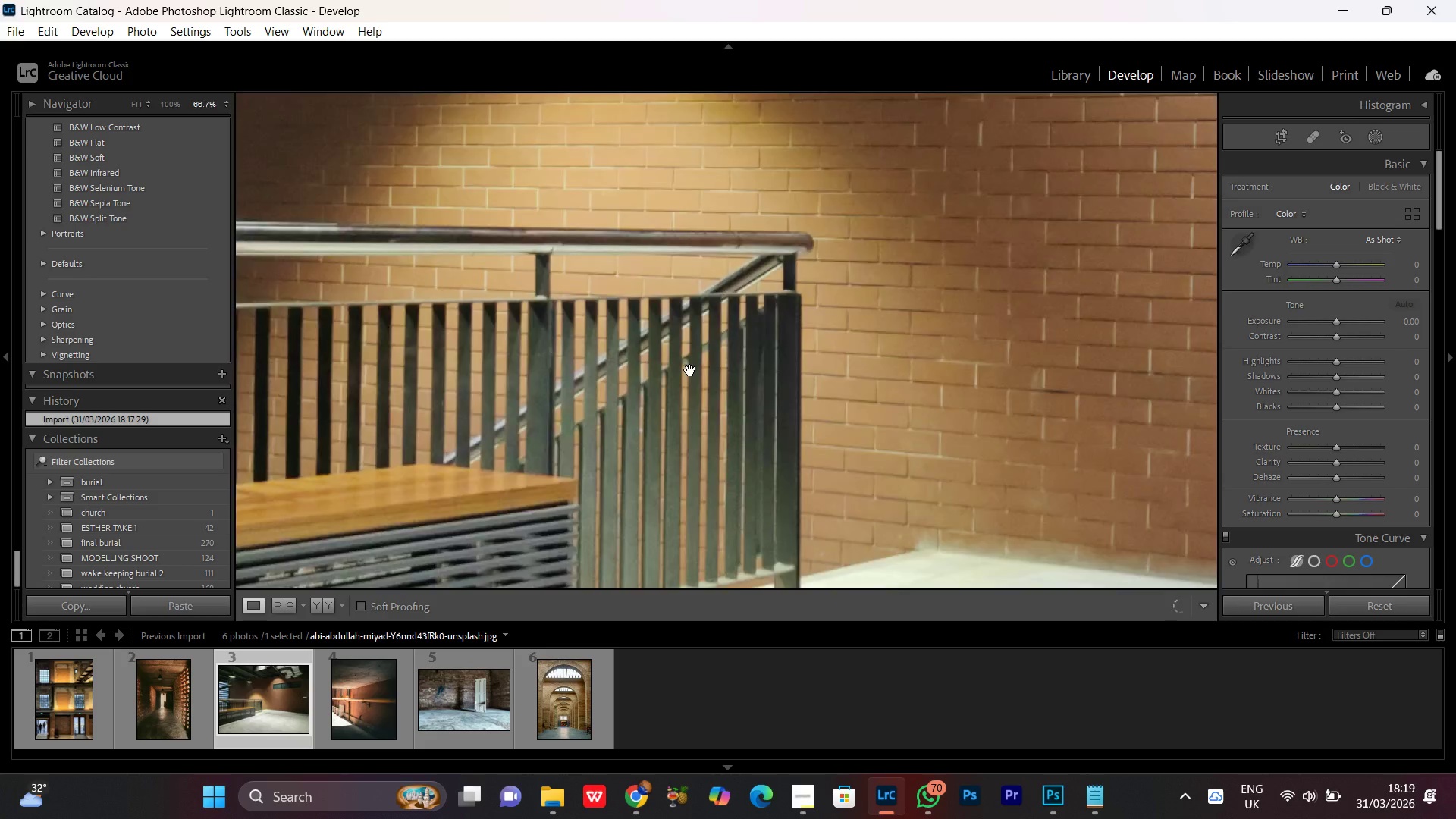 
triple_click([690, 370])
 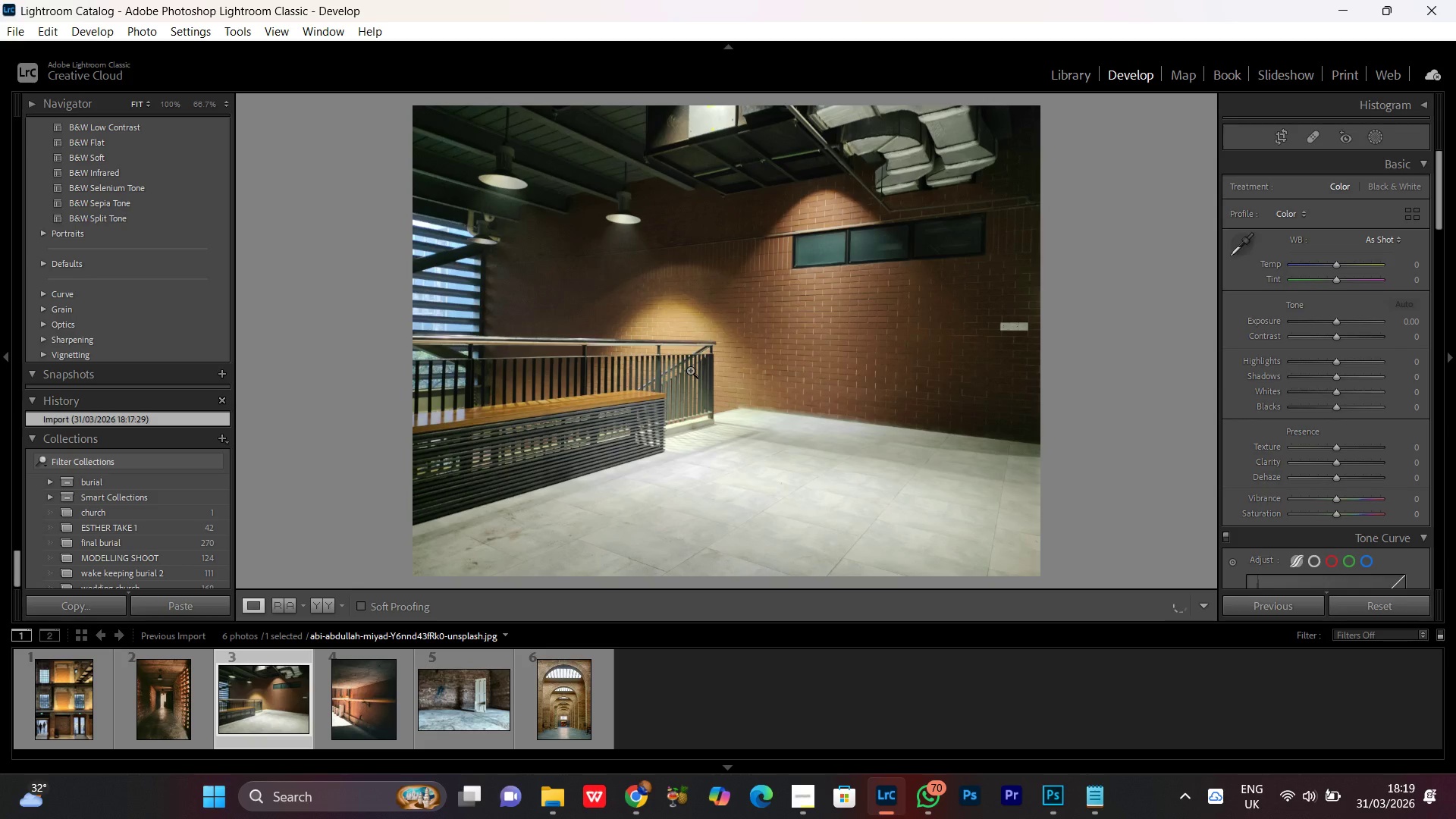 
double_click([690, 370])
 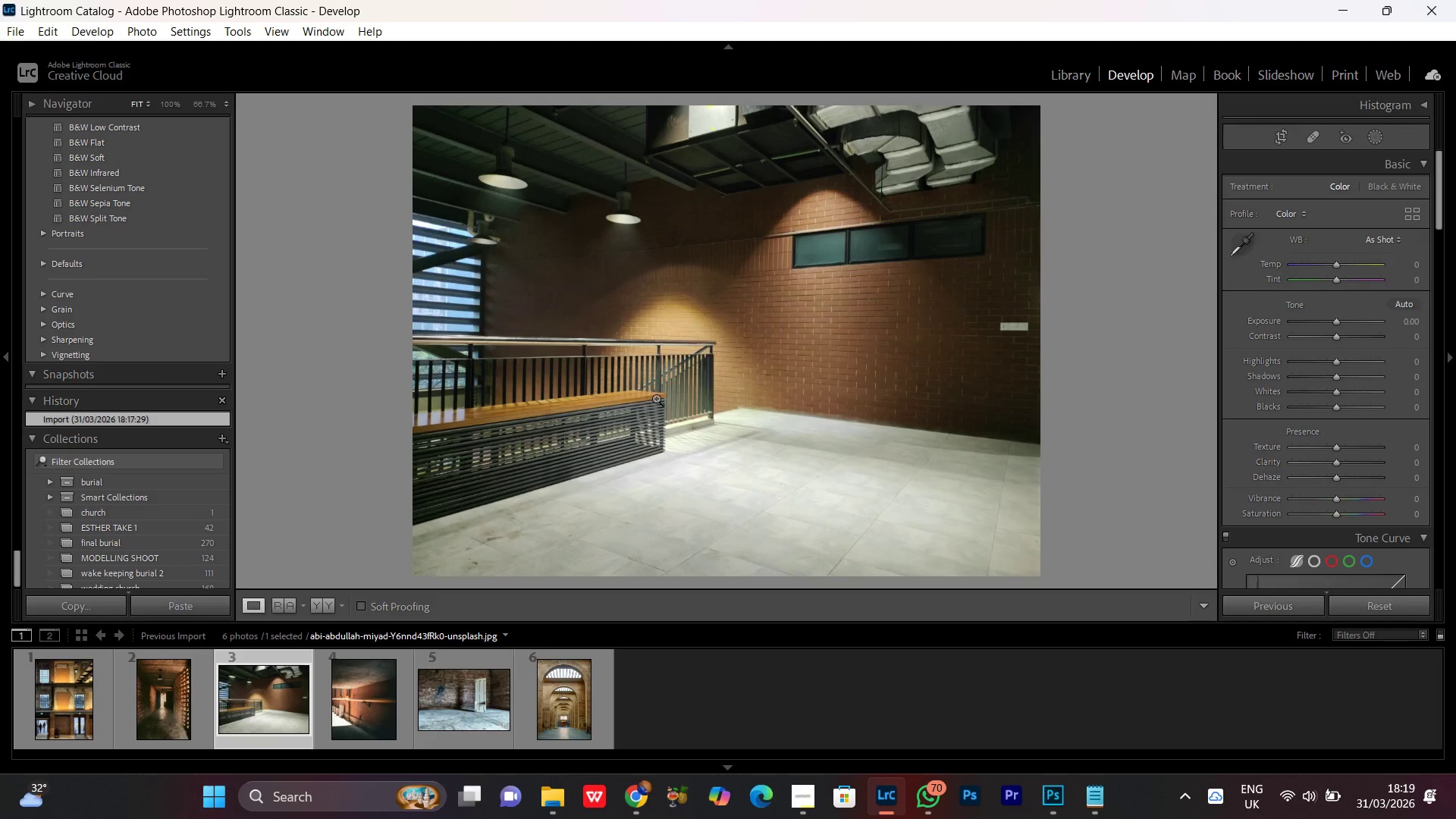 
left_click([715, 363])
 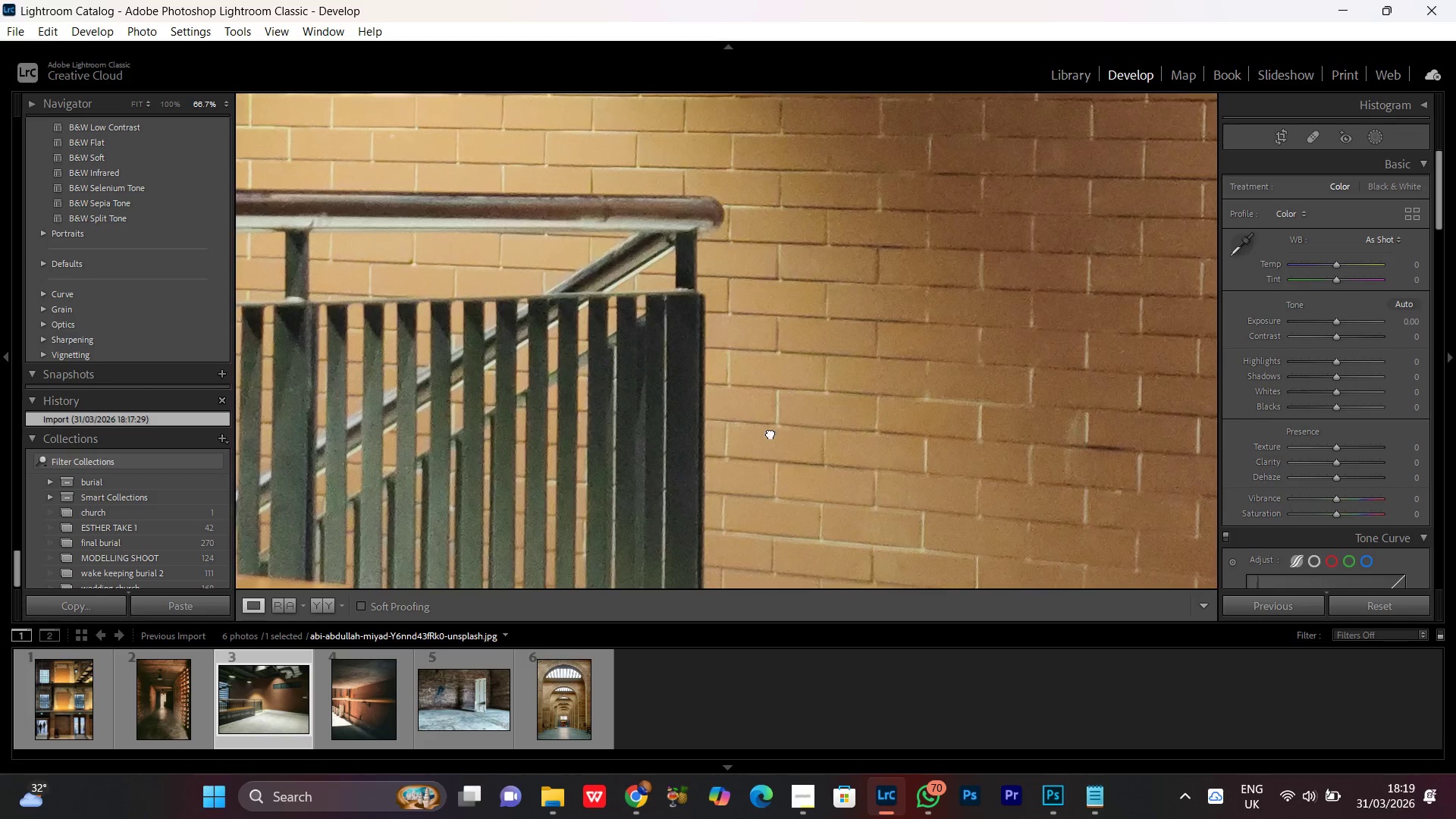 
left_click_drag(start_coordinate=[770, 433], to_coordinate=[483, 186])
 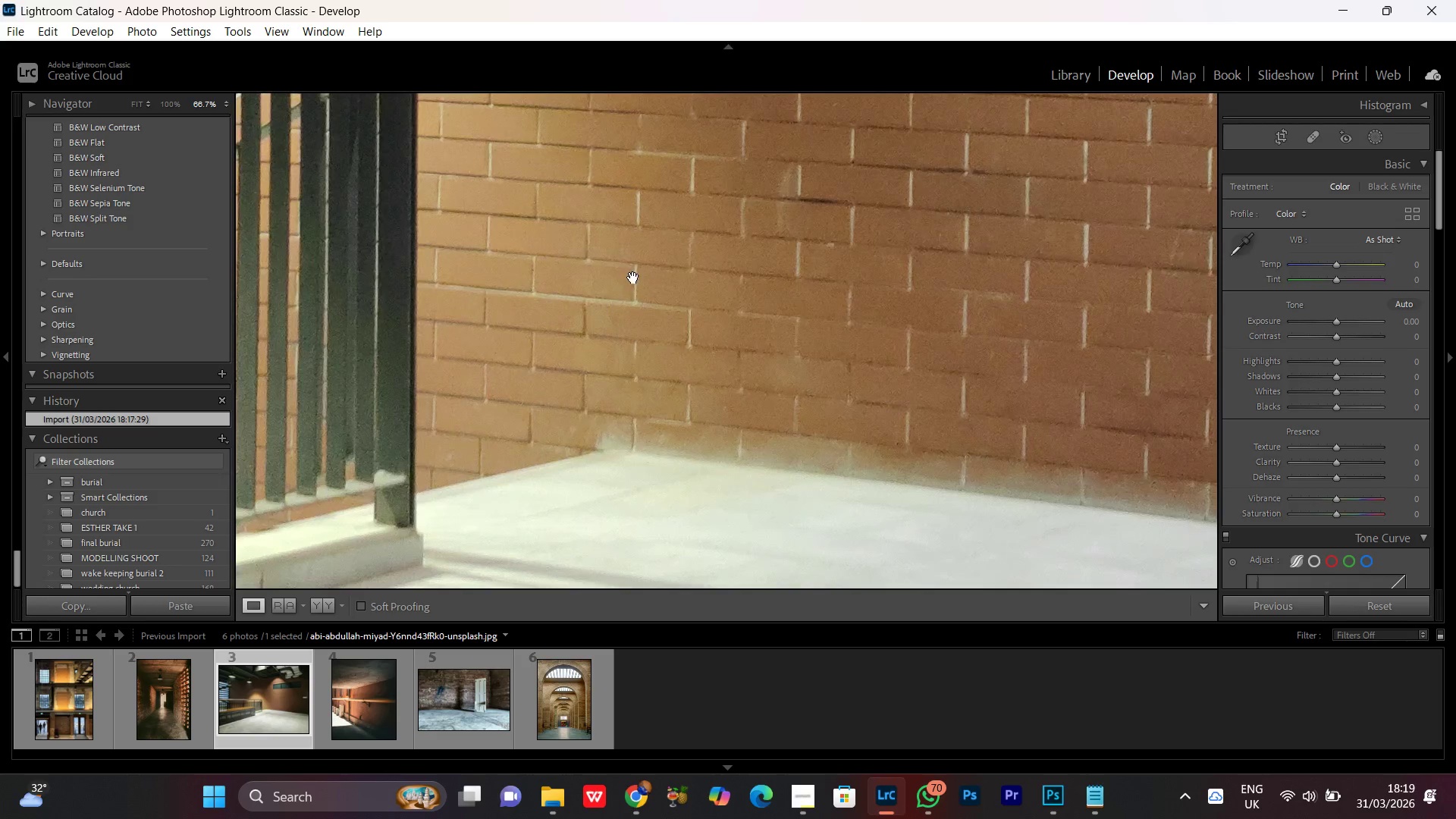 
left_click([633, 278])
 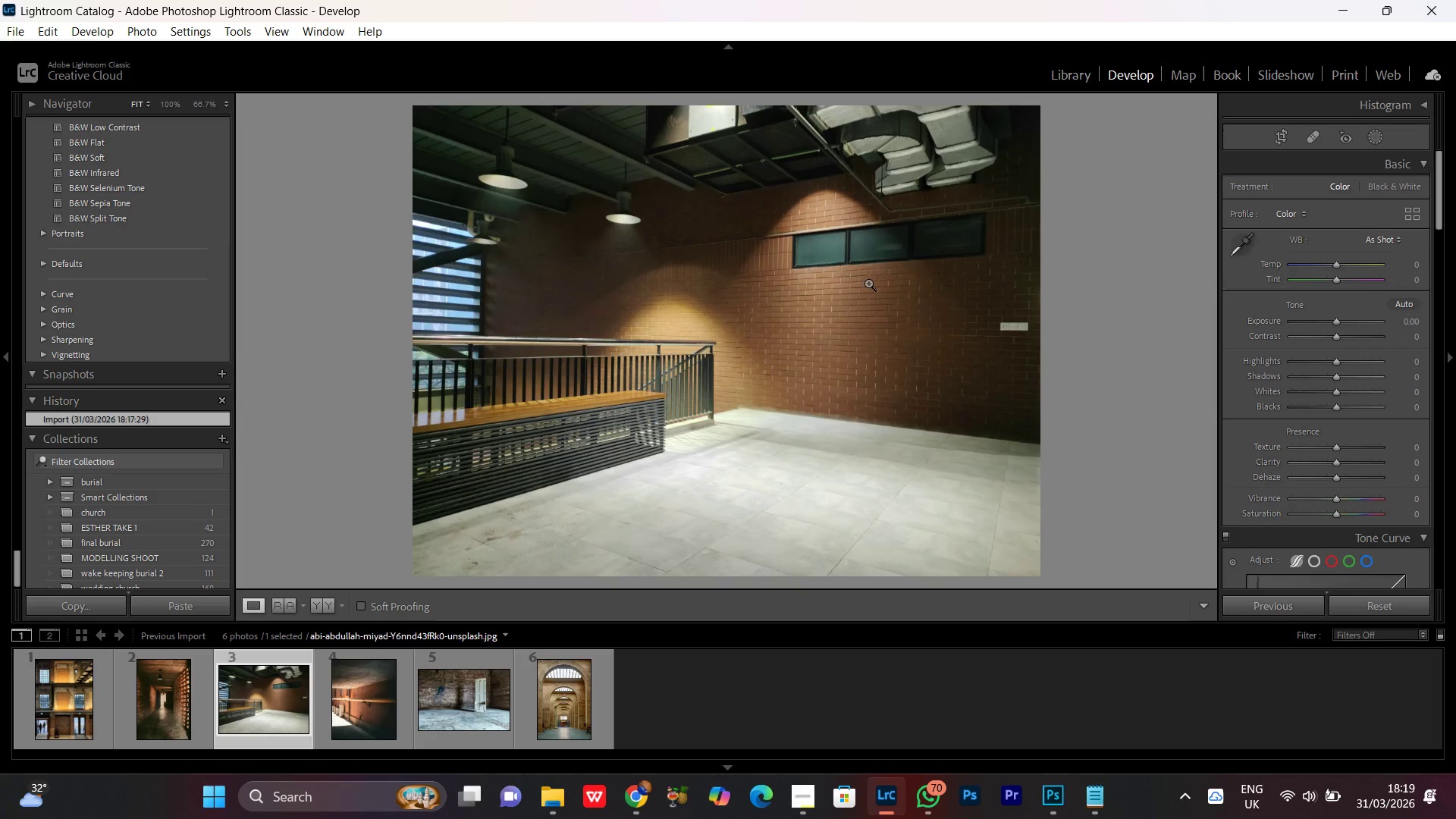 
double_click([868, 282])
 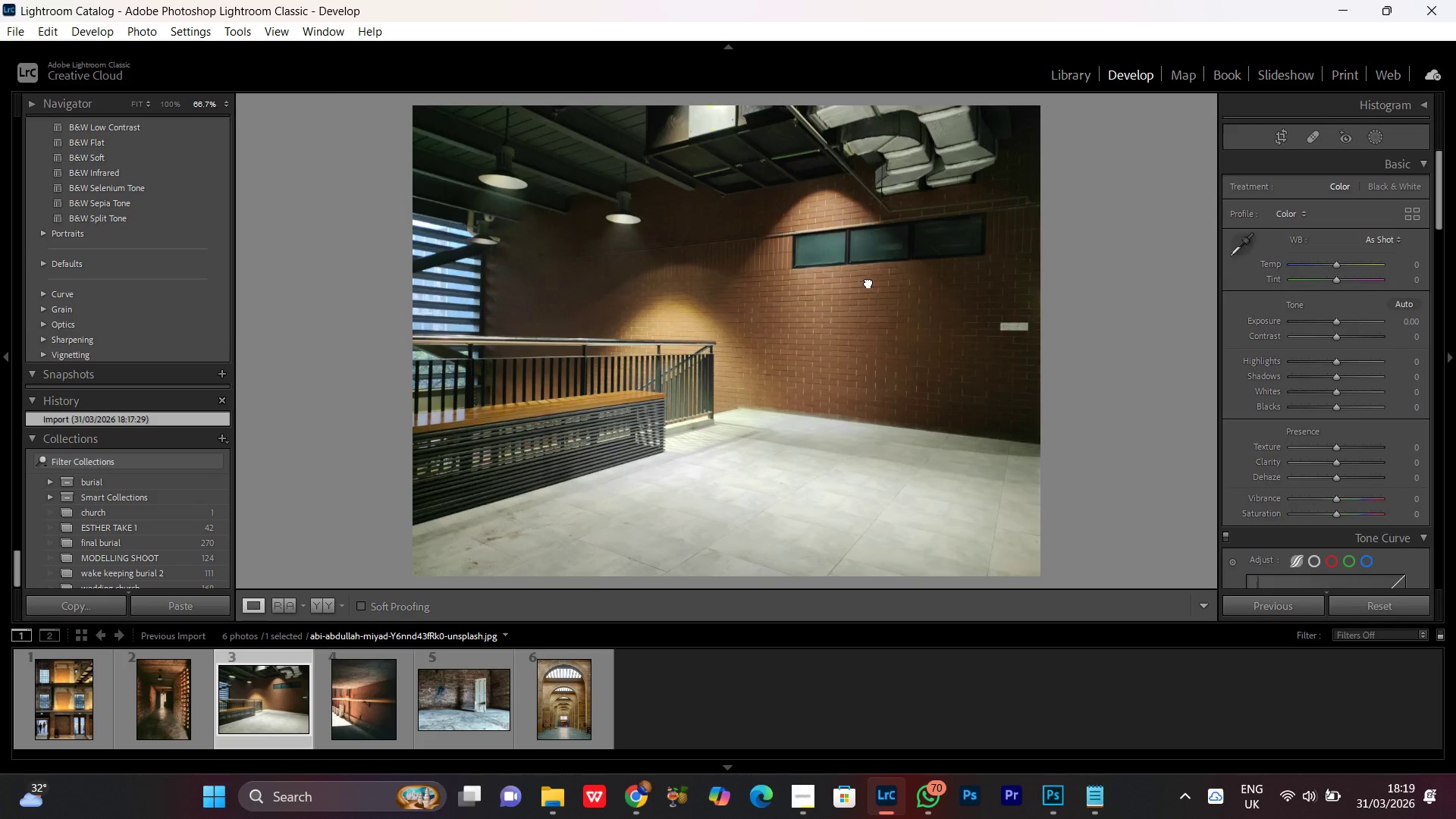 
double_click([868, 282])
 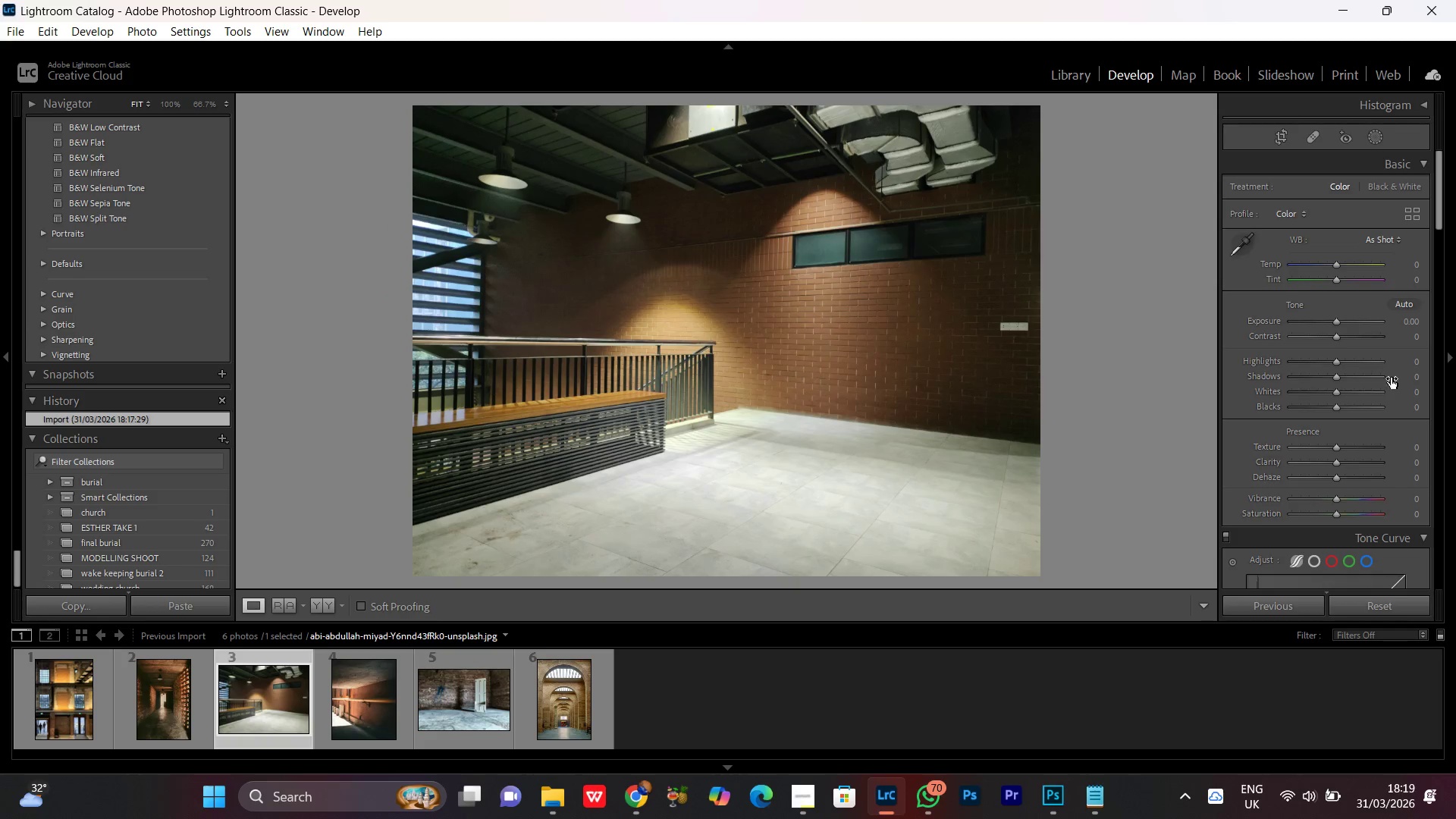 
wait(6.2)
 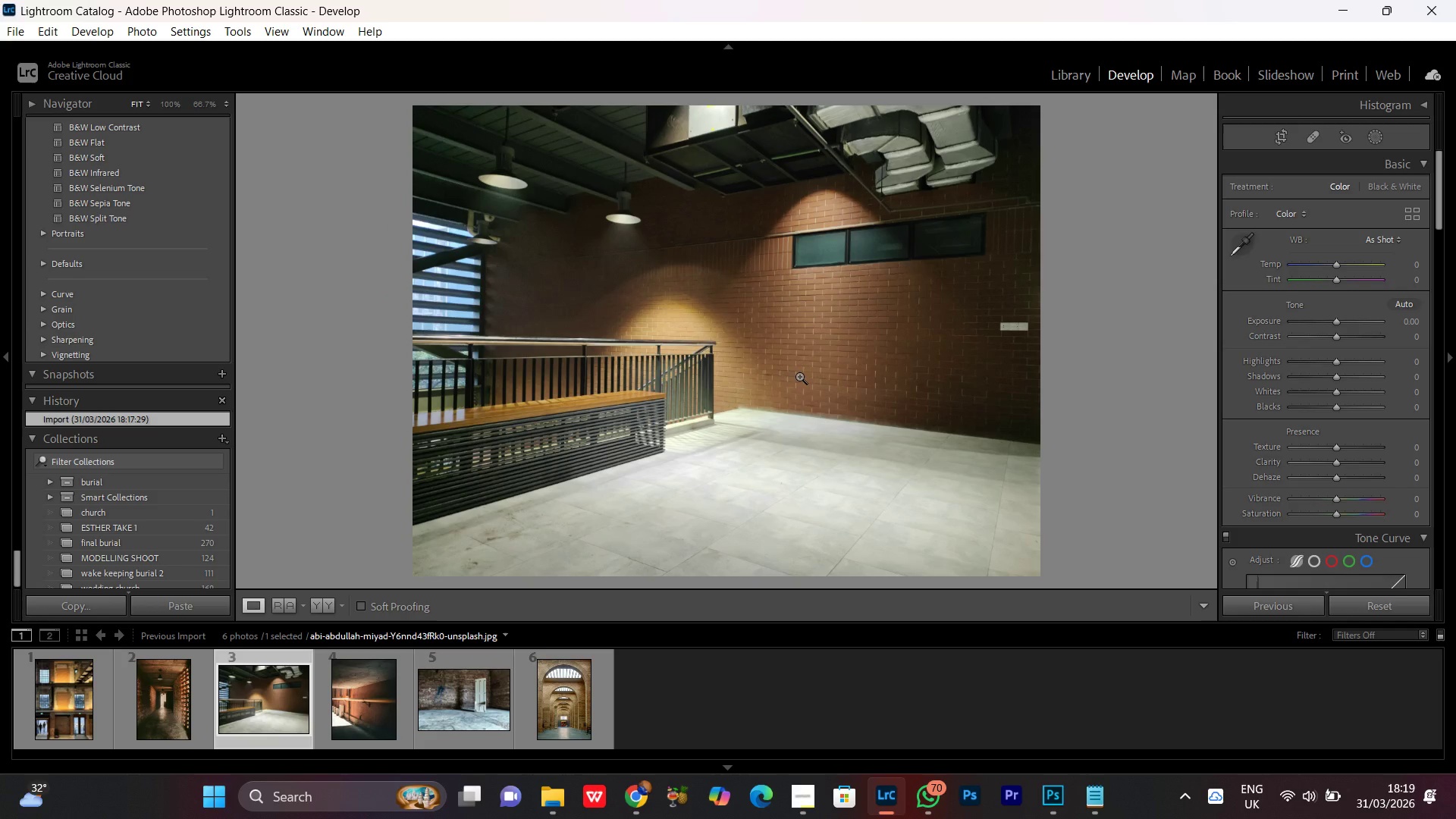 
left_click([1337, 322])
 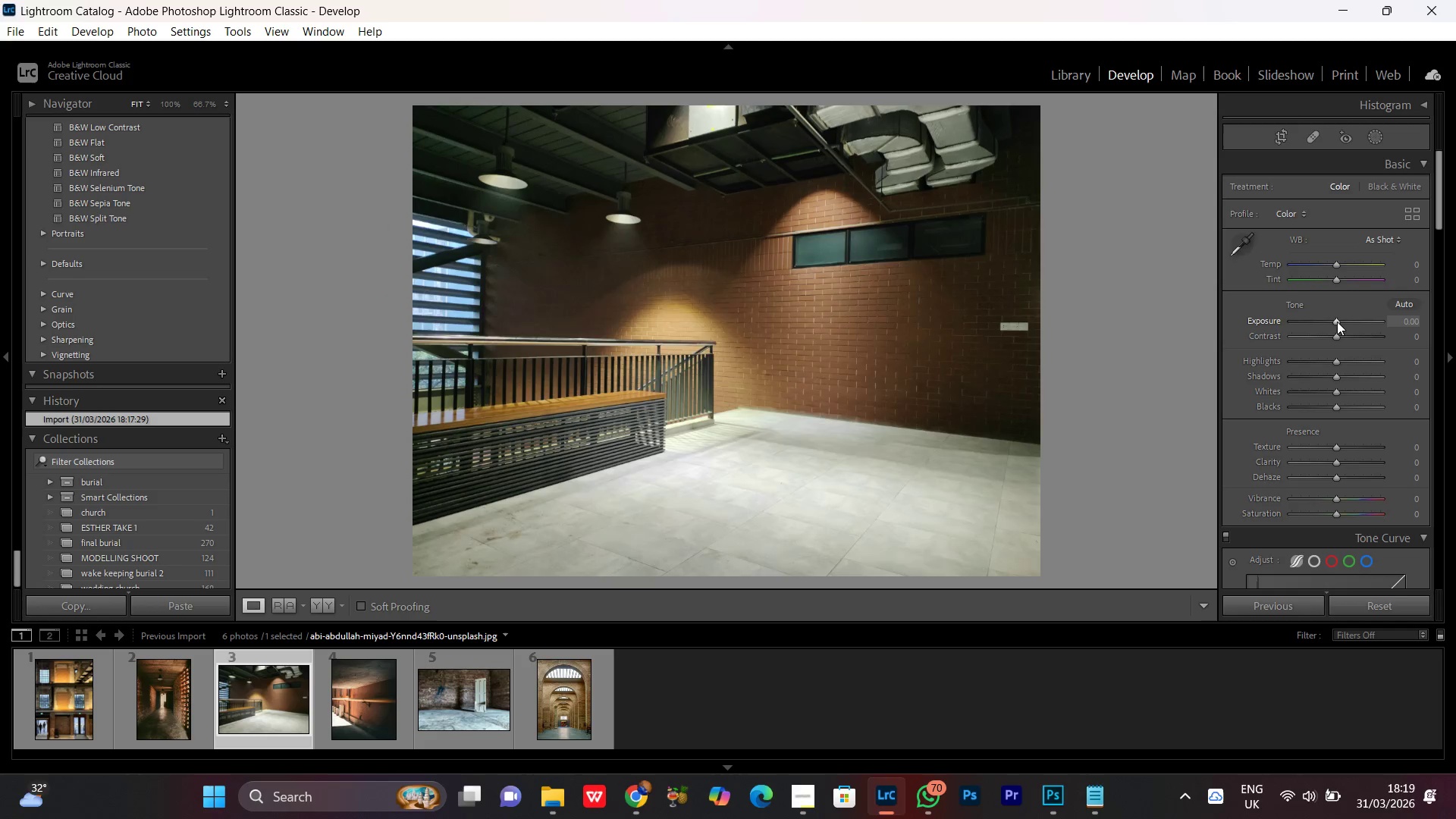 
scroll: coordinate [1337, 322], scroll_direction: up, amount: 3.0
 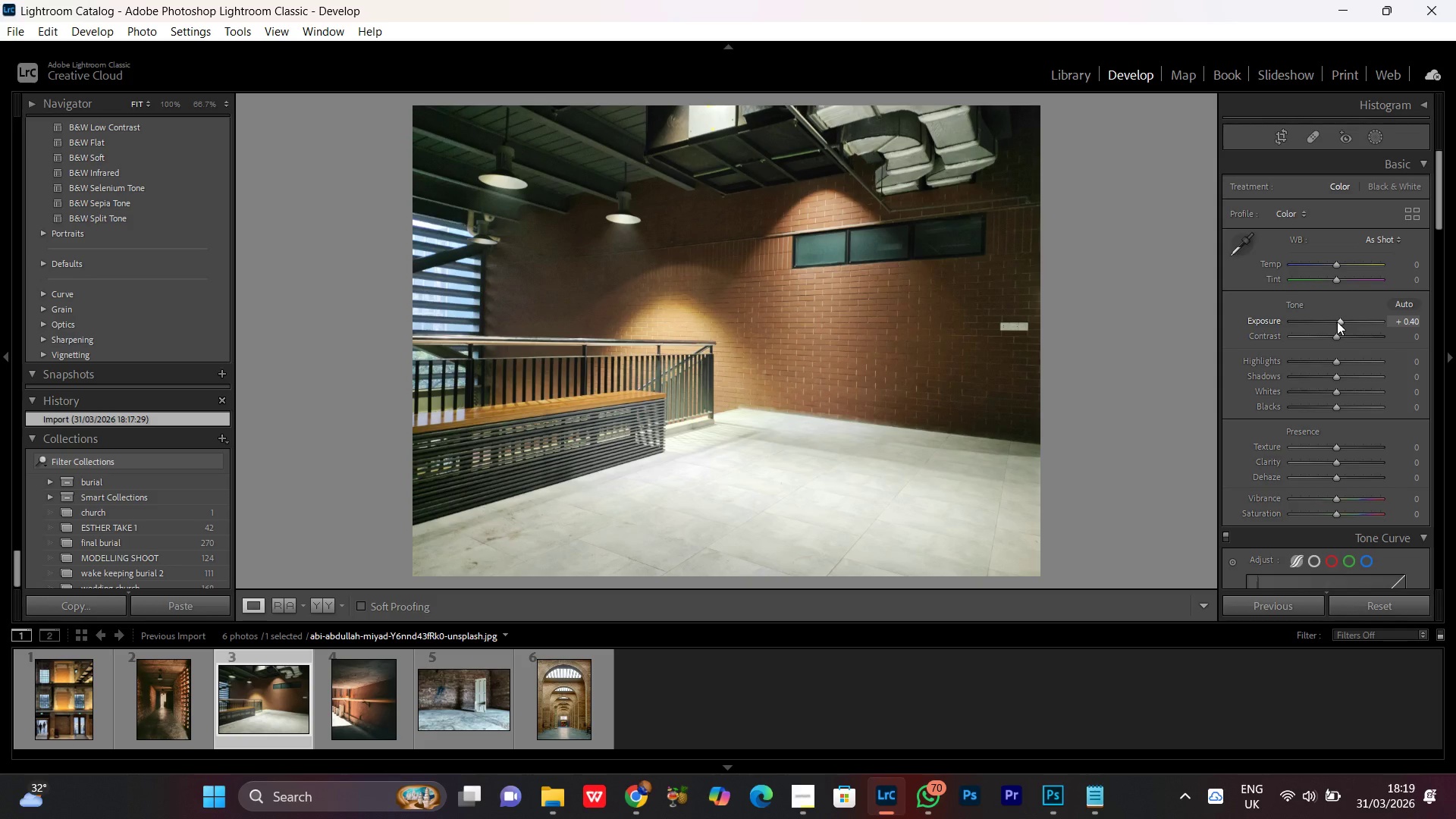 
scroll: coordinate [1337, 322], scroll_direction: down, amount: 1.0
 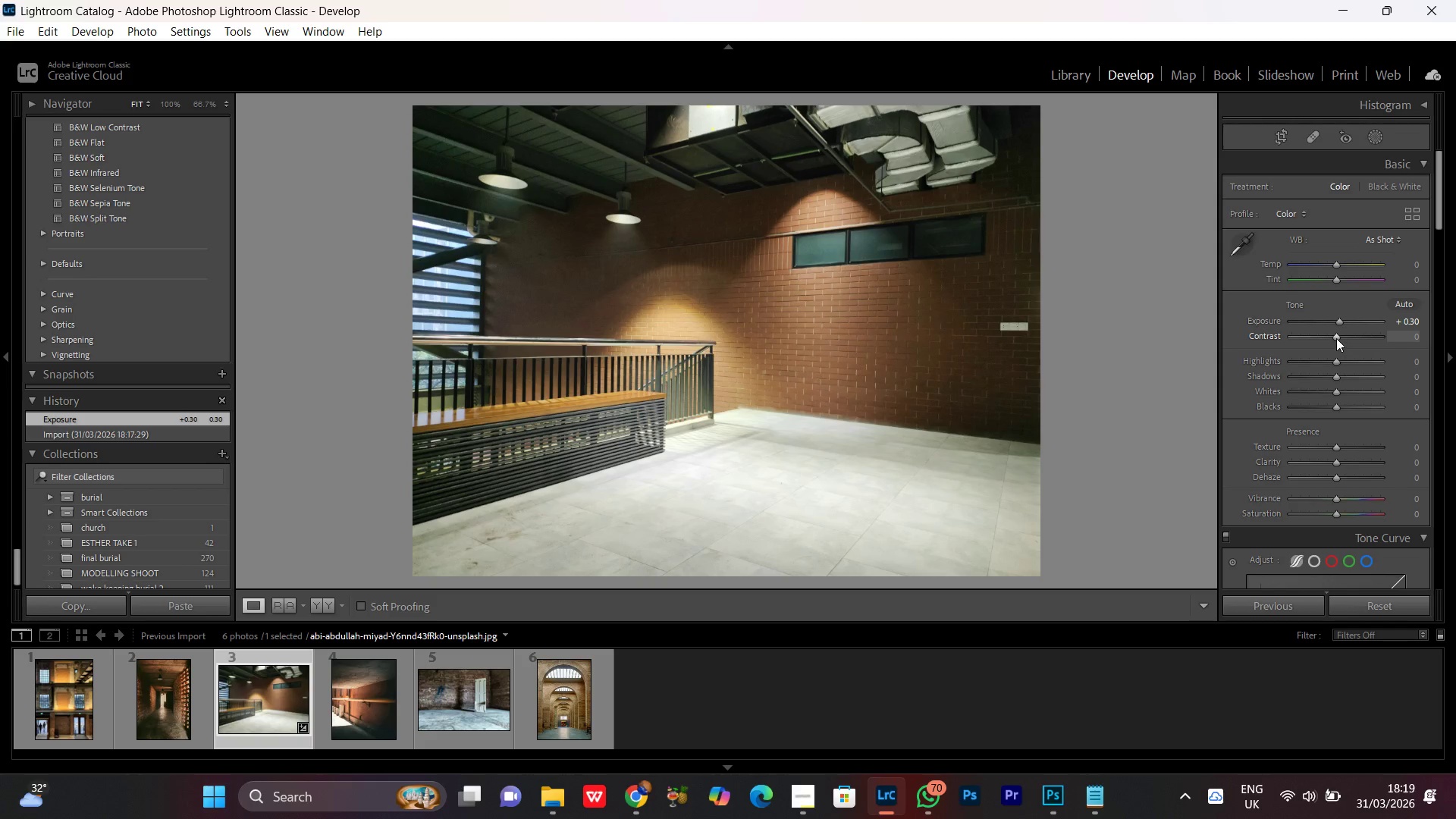 
left_click([1336, 337])
 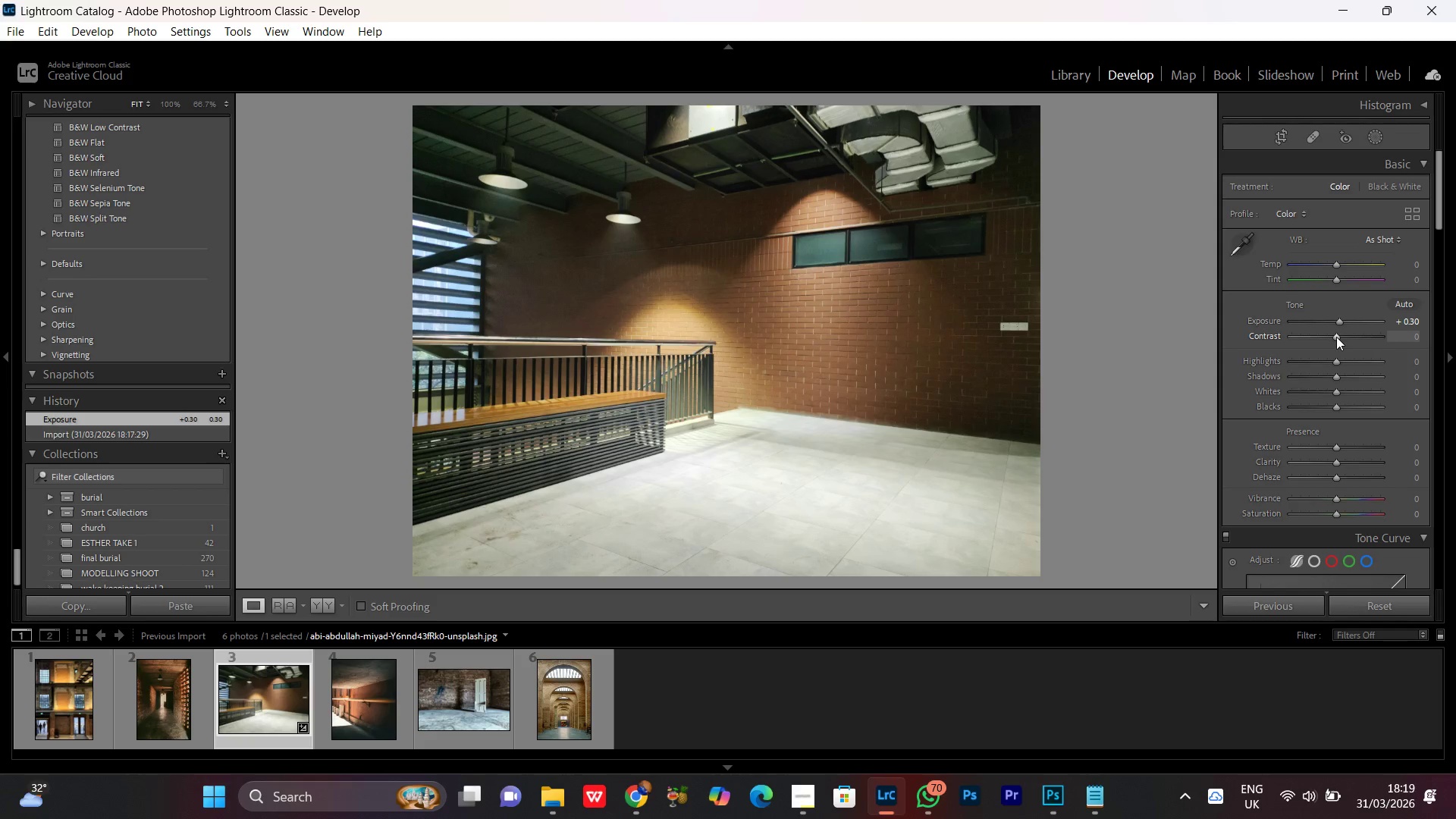 
scroll: coordinate [1, 478], scroll_direction: up, amount: 10.0
 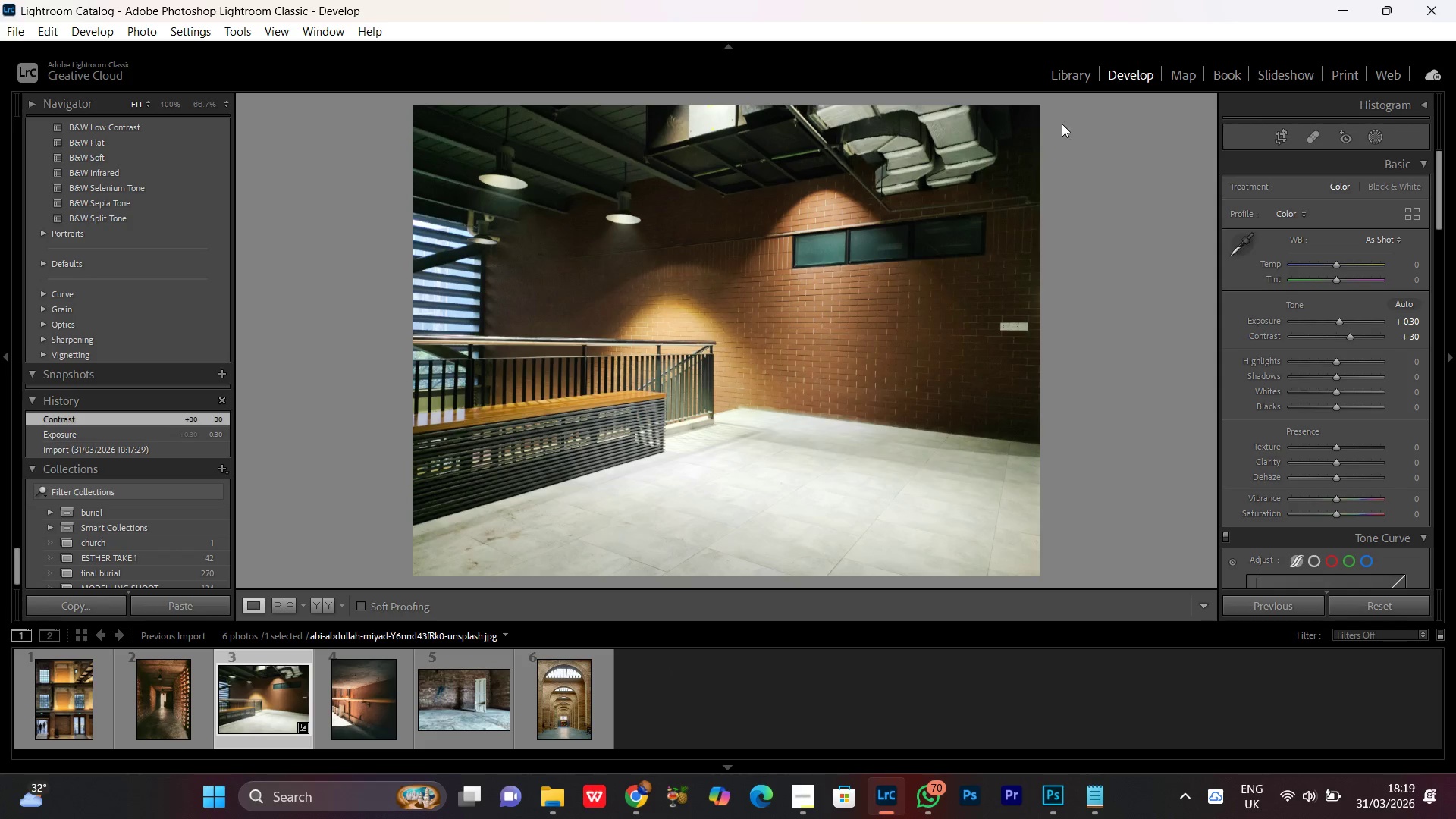 
left_click([1053, 70])
 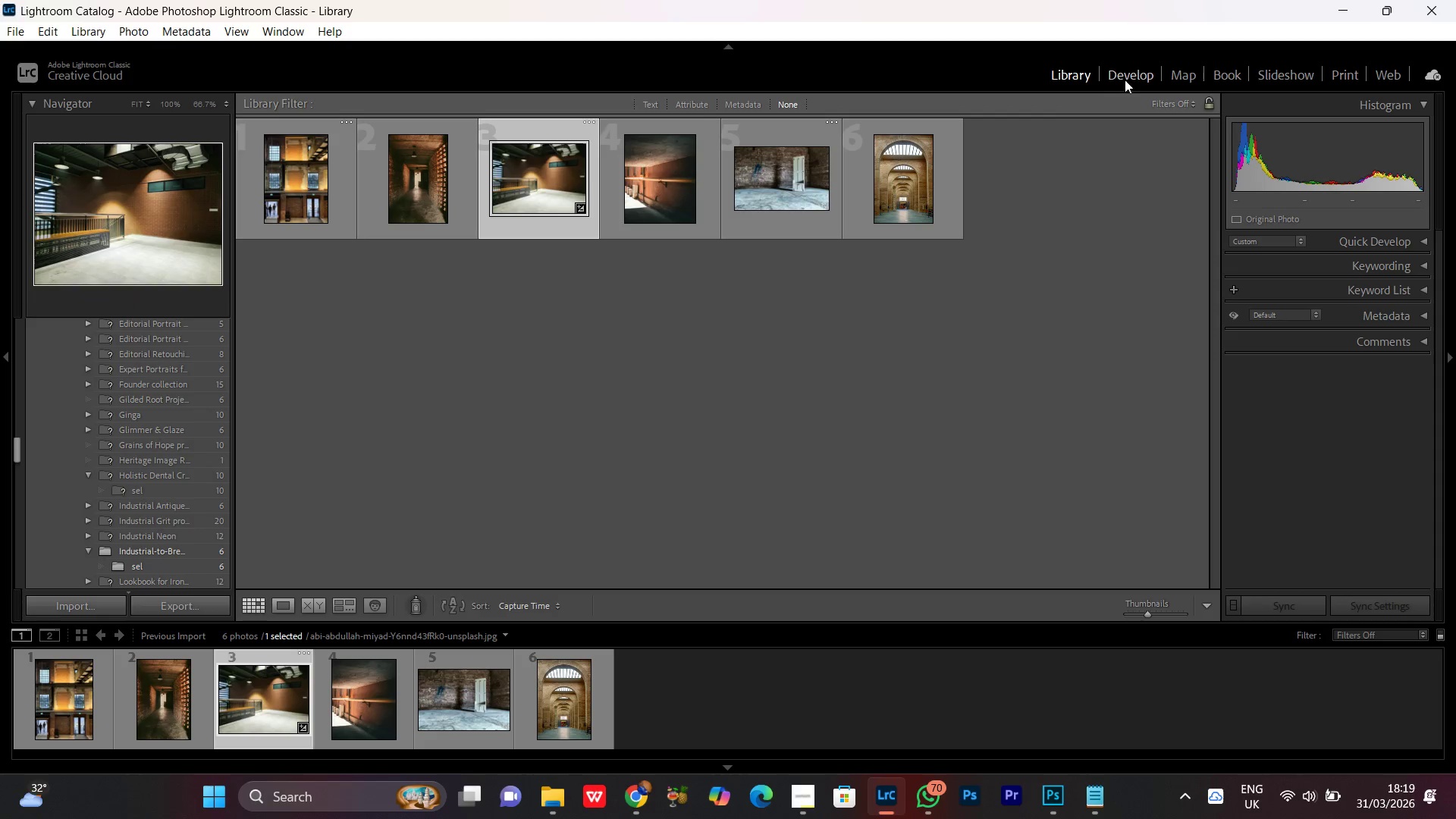 
left_click([1131, 76])
 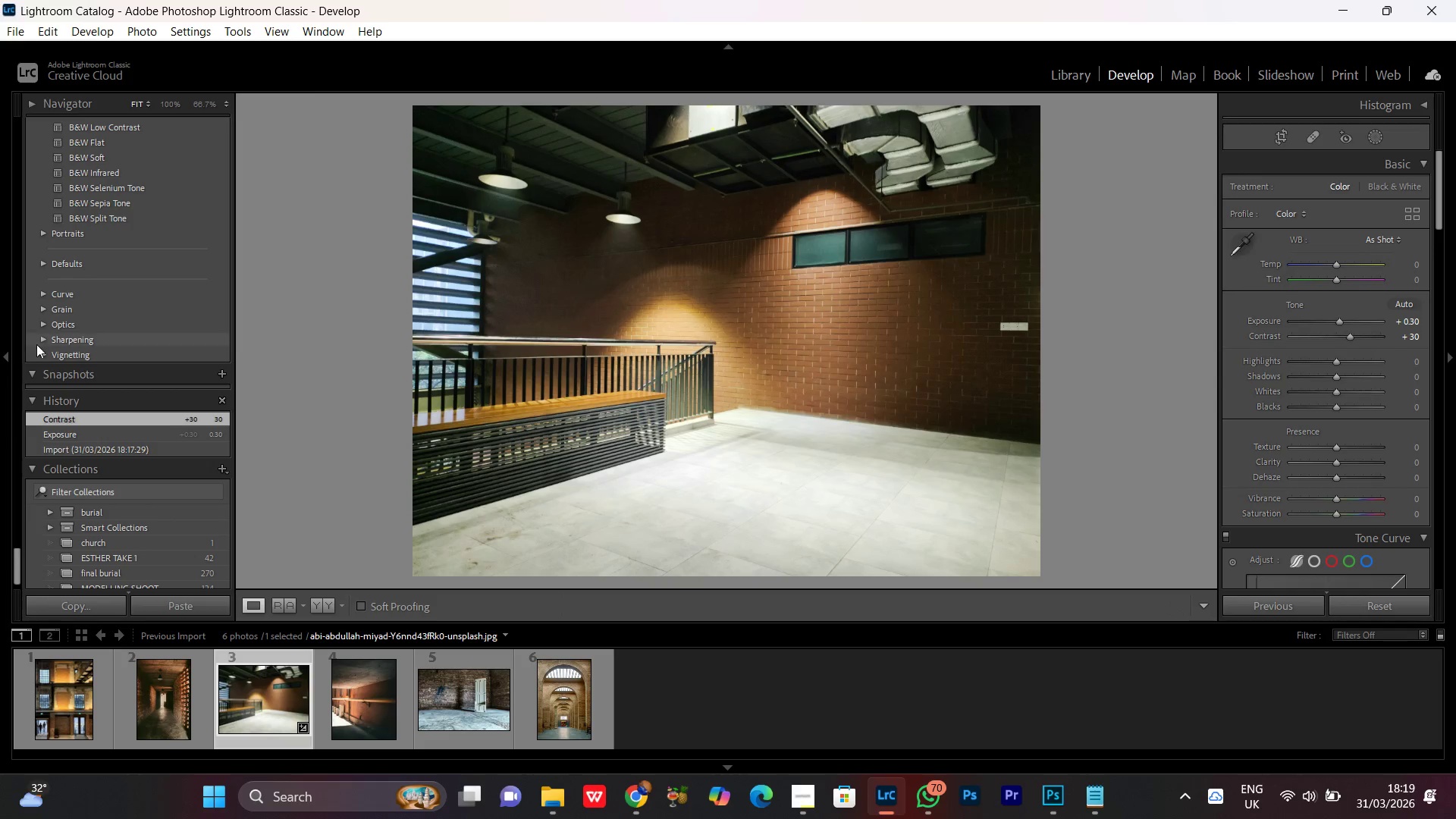 
scroll: coordinate [16, 163], scroll_direction: up, amount: 54.0
 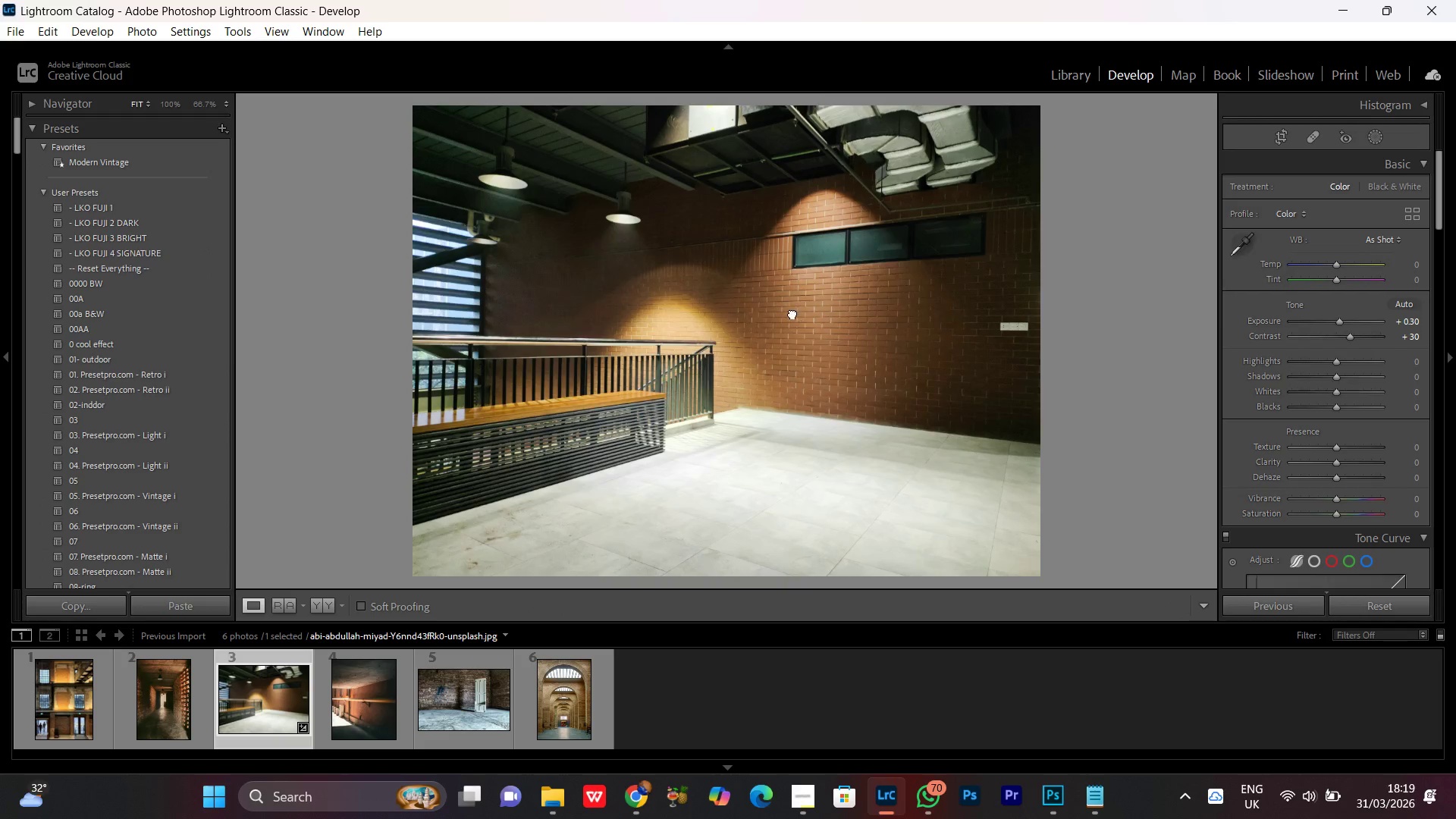 
double_click([792, 313])
 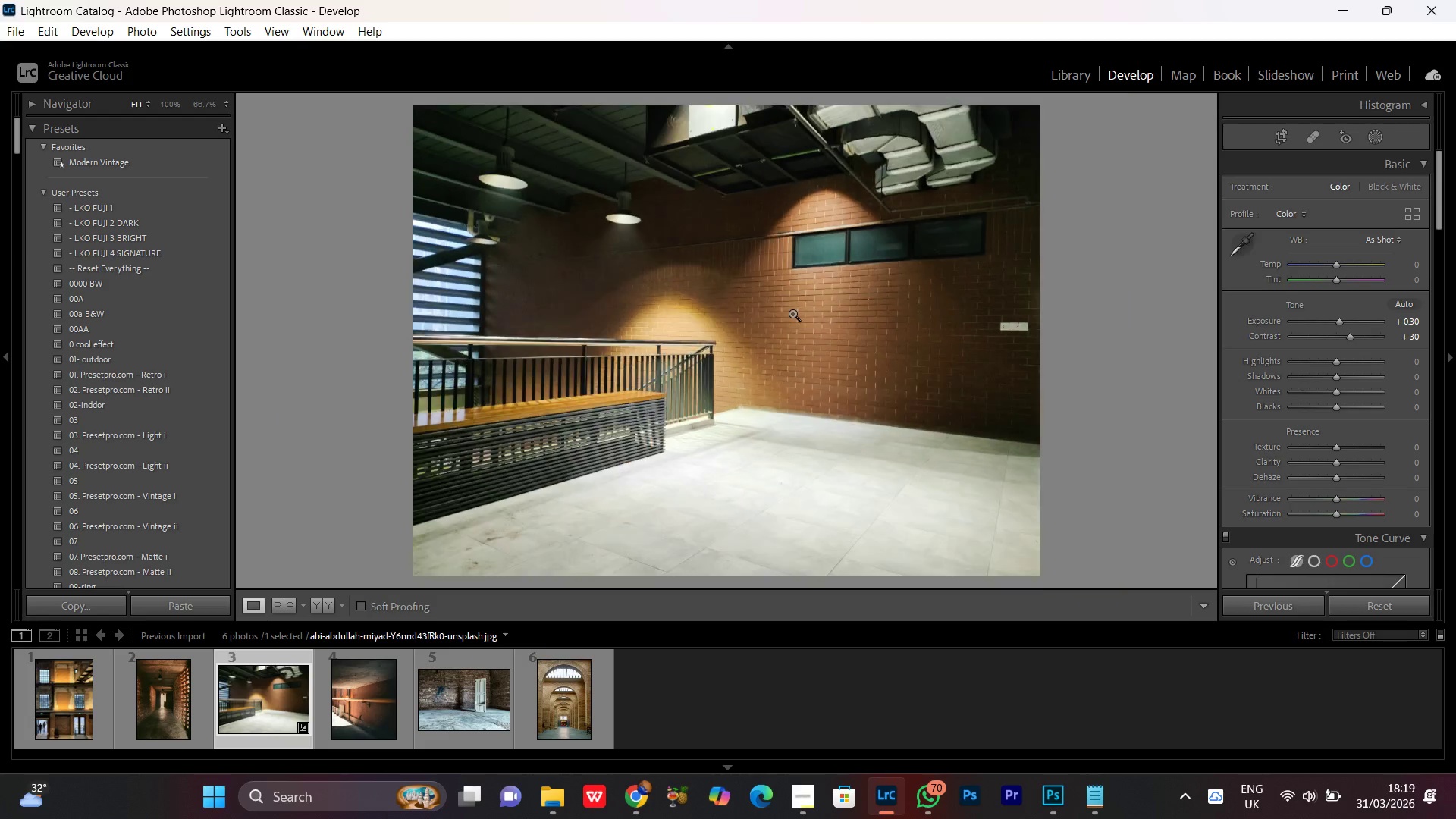 
triple_click([792, 313])
 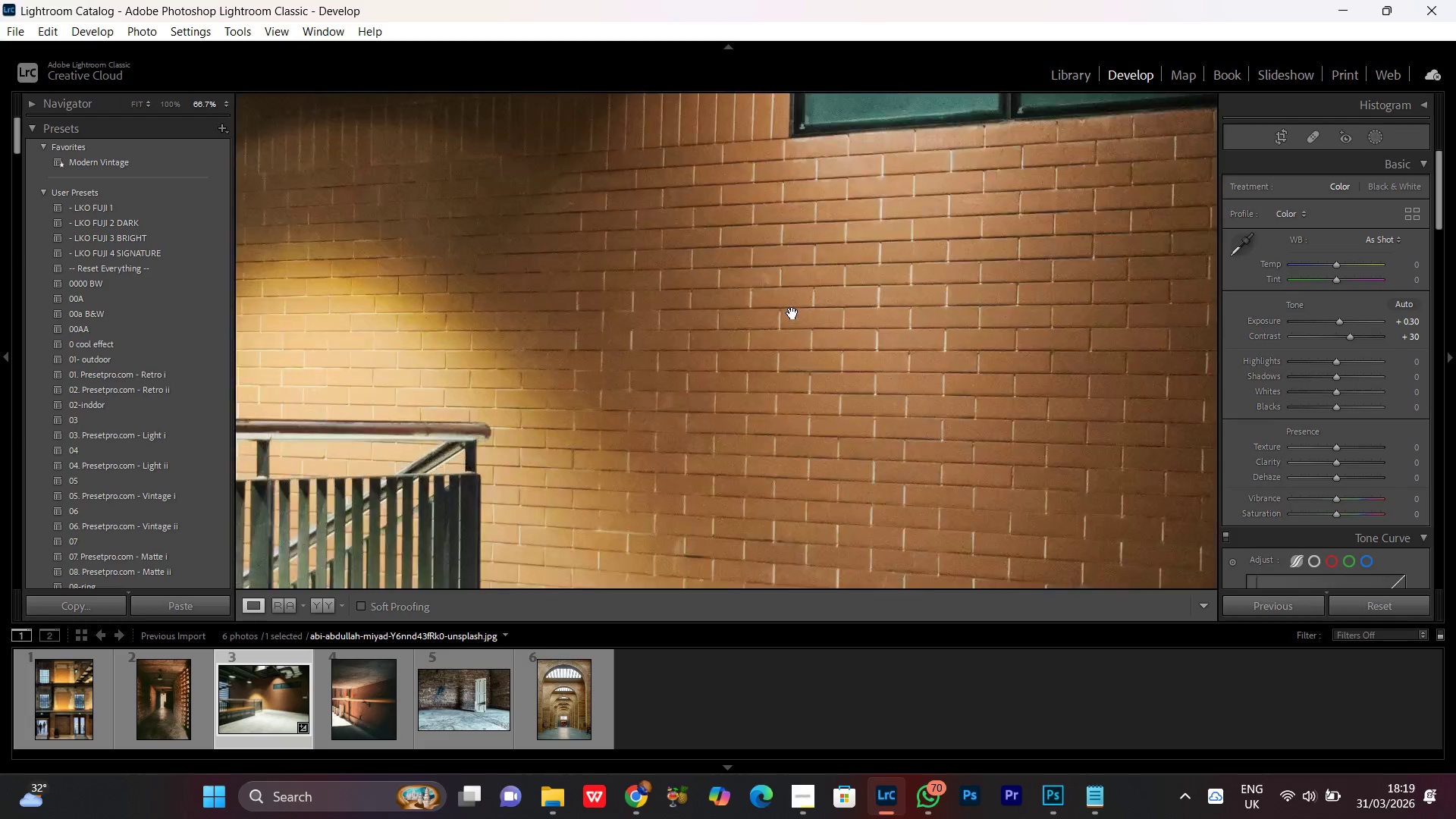 
triple_click([792, 313])
 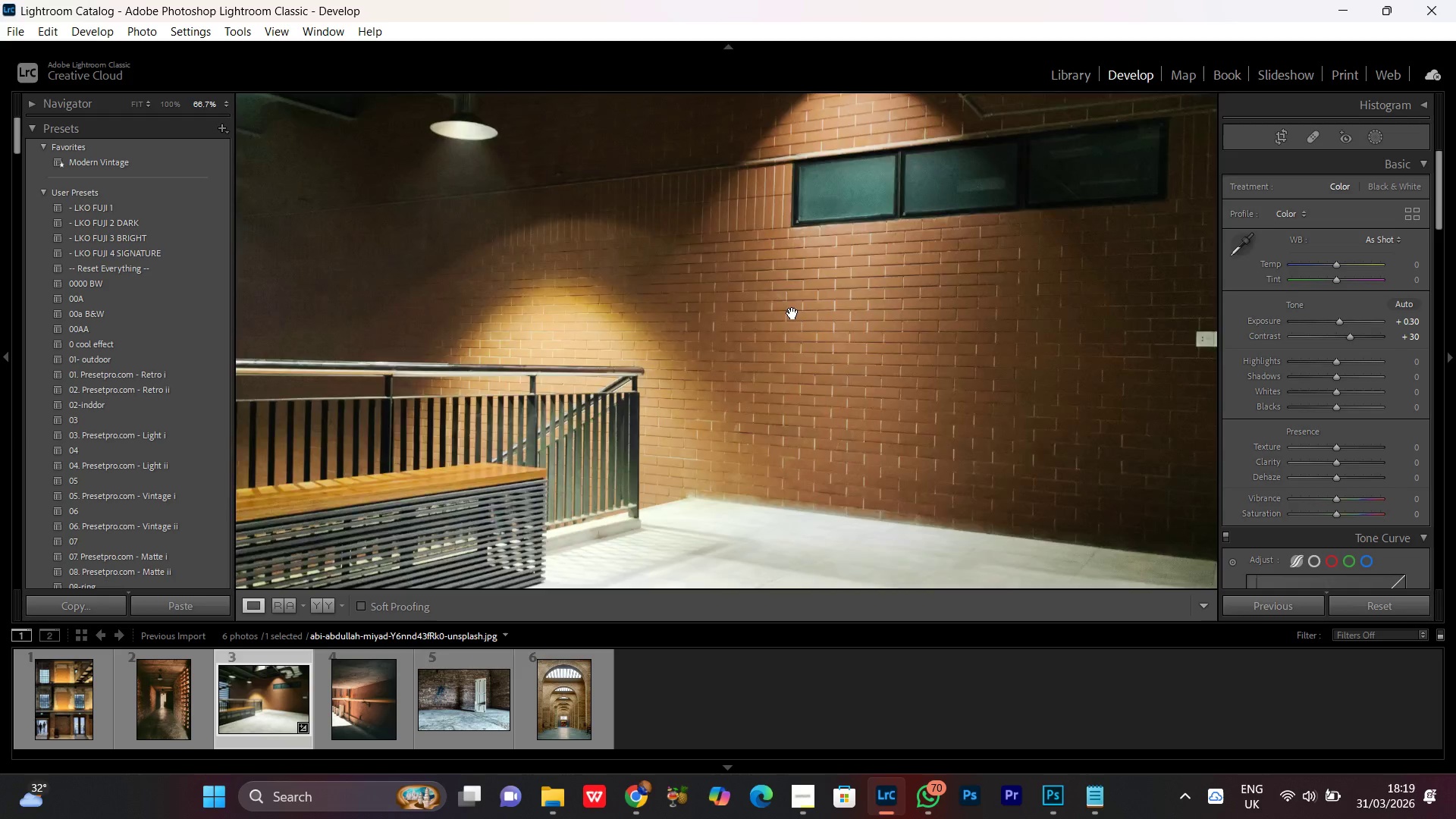 
double_click([792, 313])
 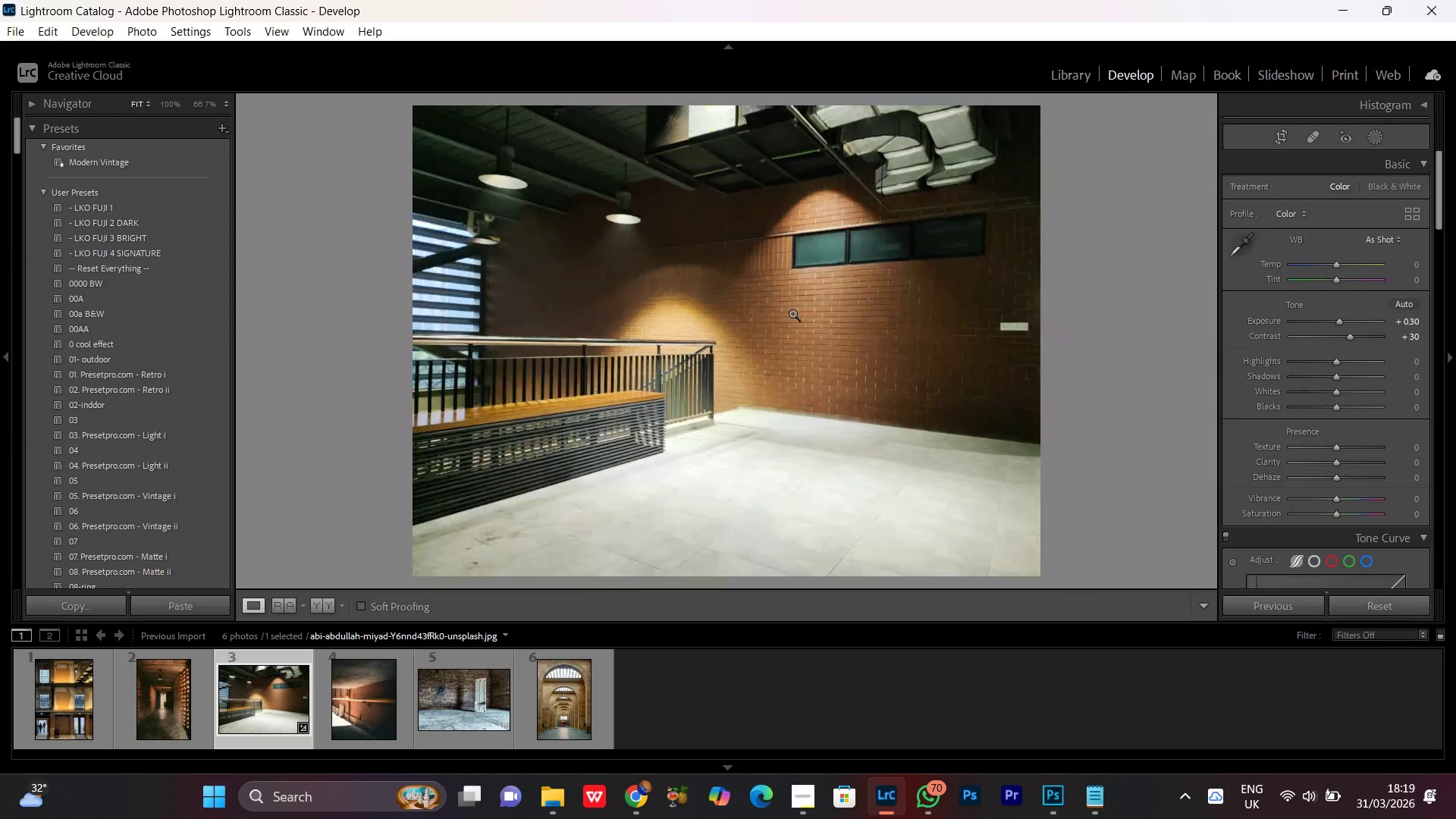 
triple_click([792, 313])
 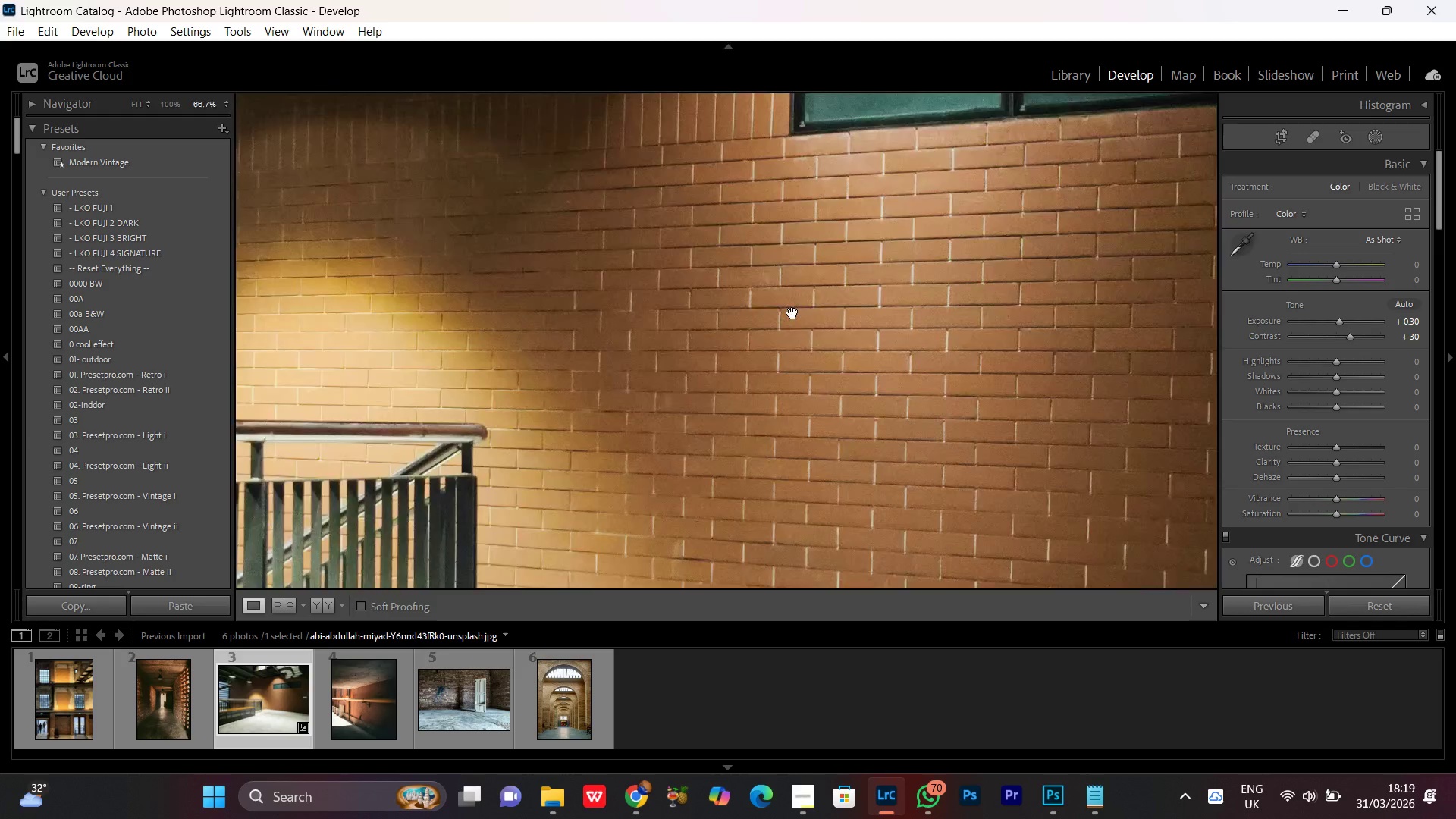 
triple_click([792, 313])
 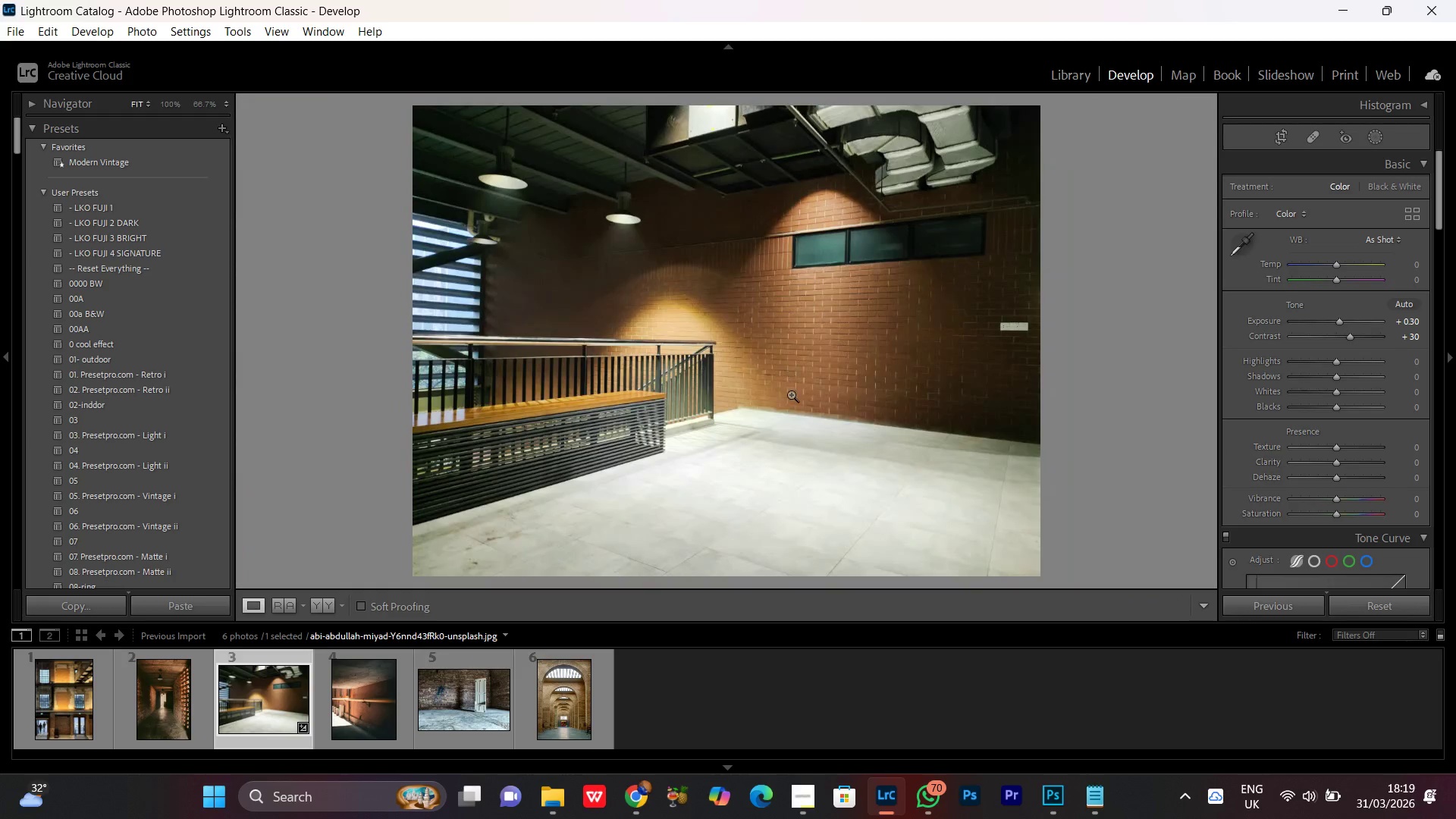 
double_click([791, 394])
 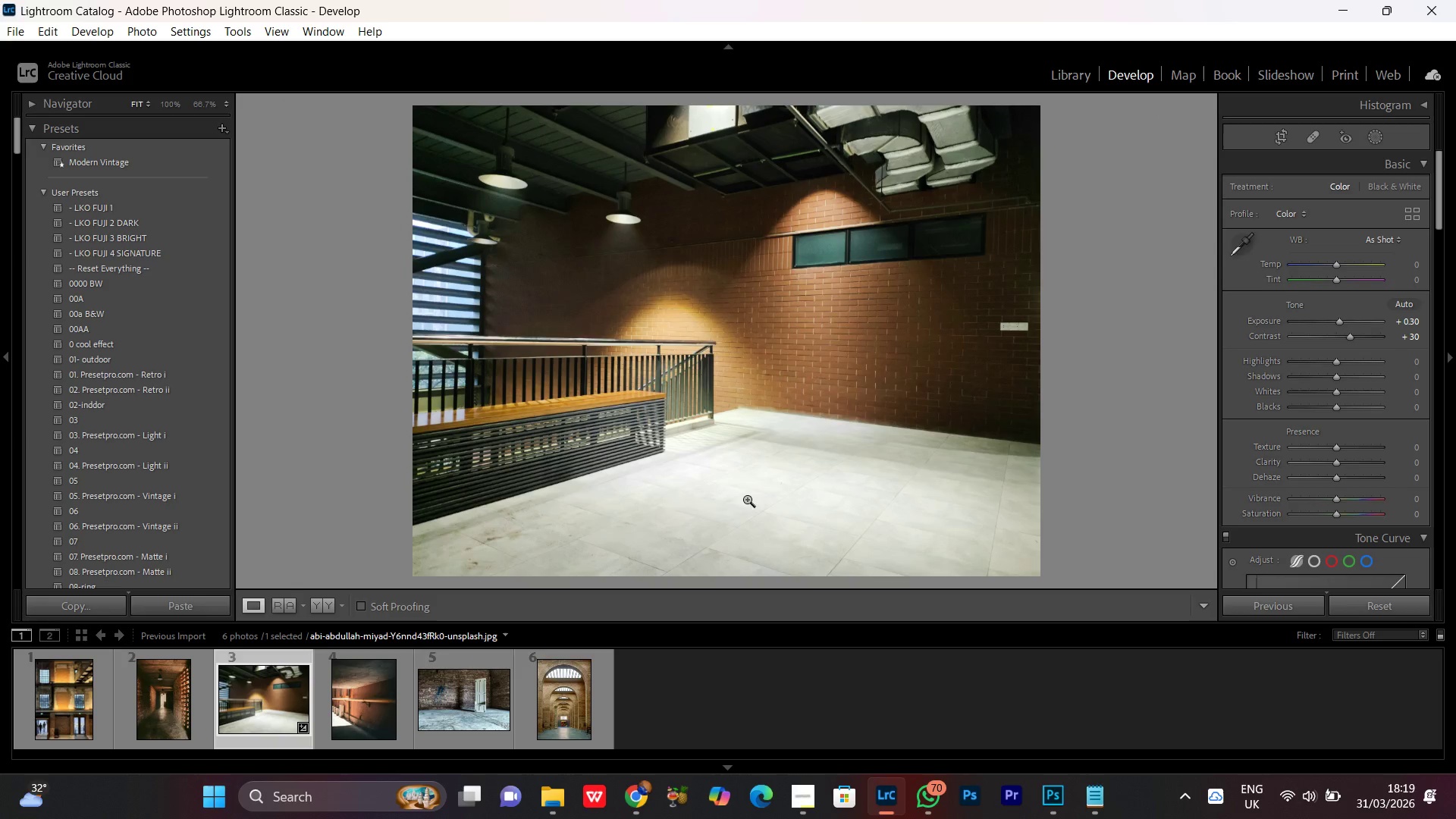 
double_click([767, 475])
 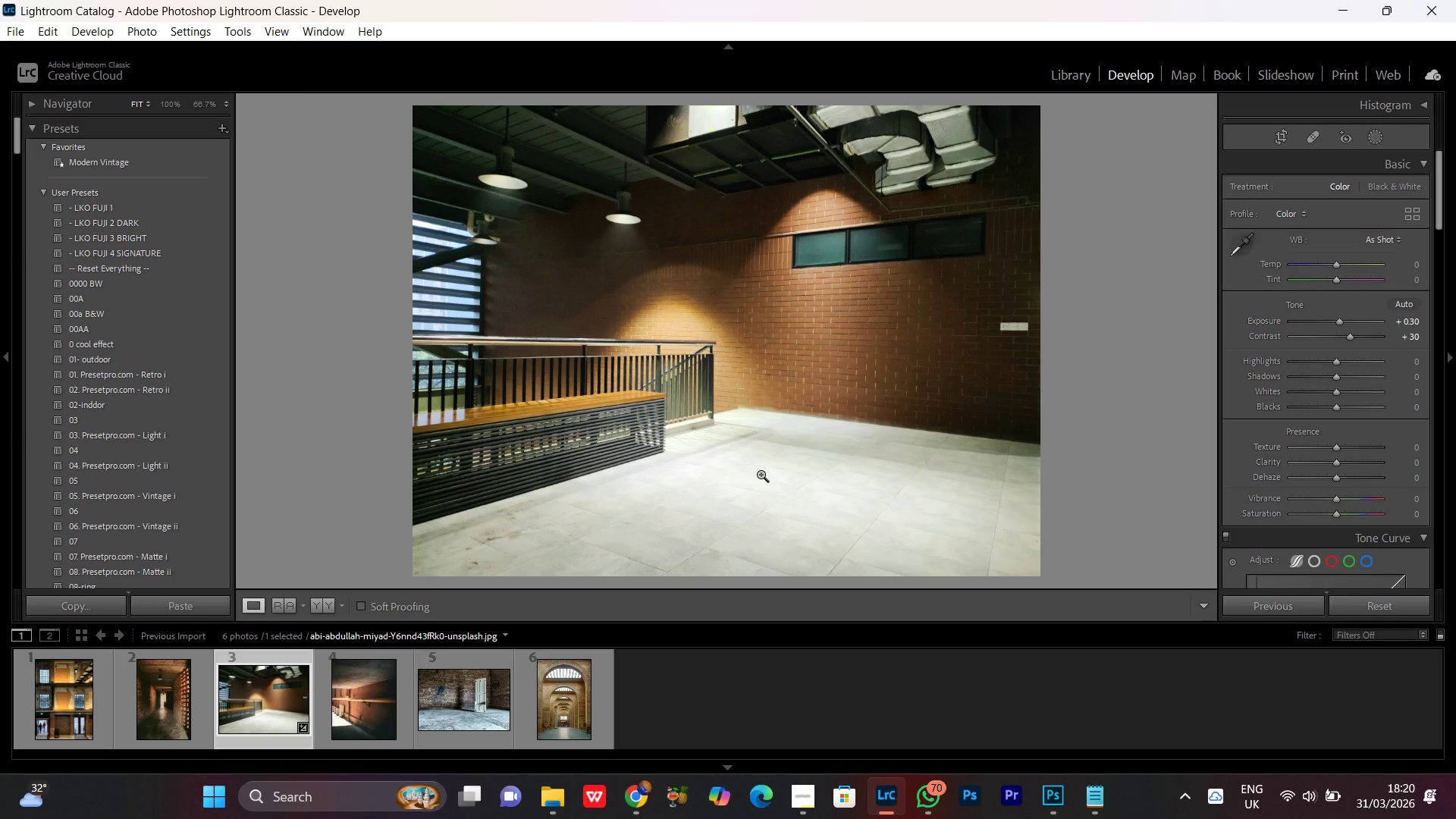 
wait(5.78)
 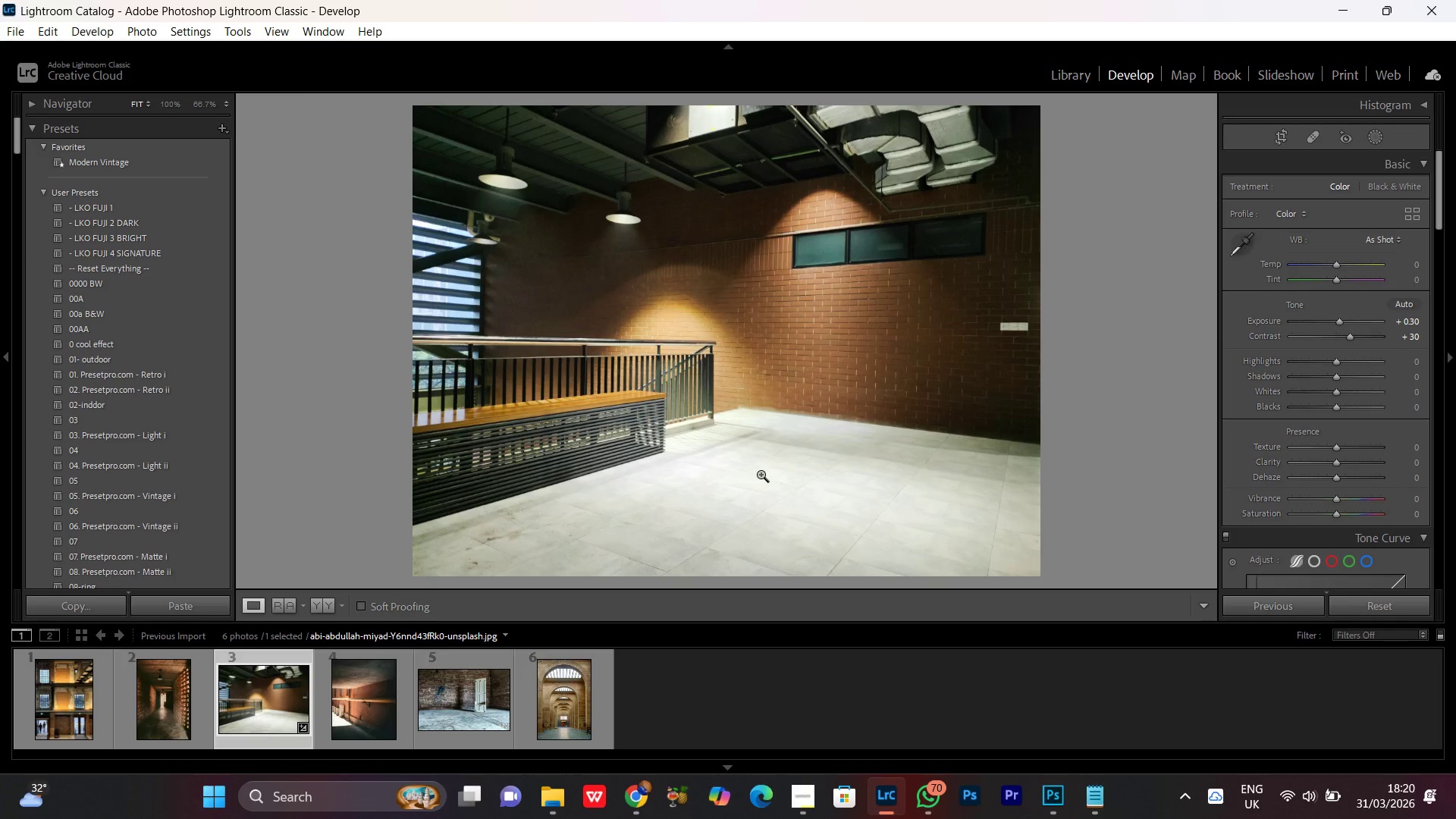 
double_click([761, 474])
 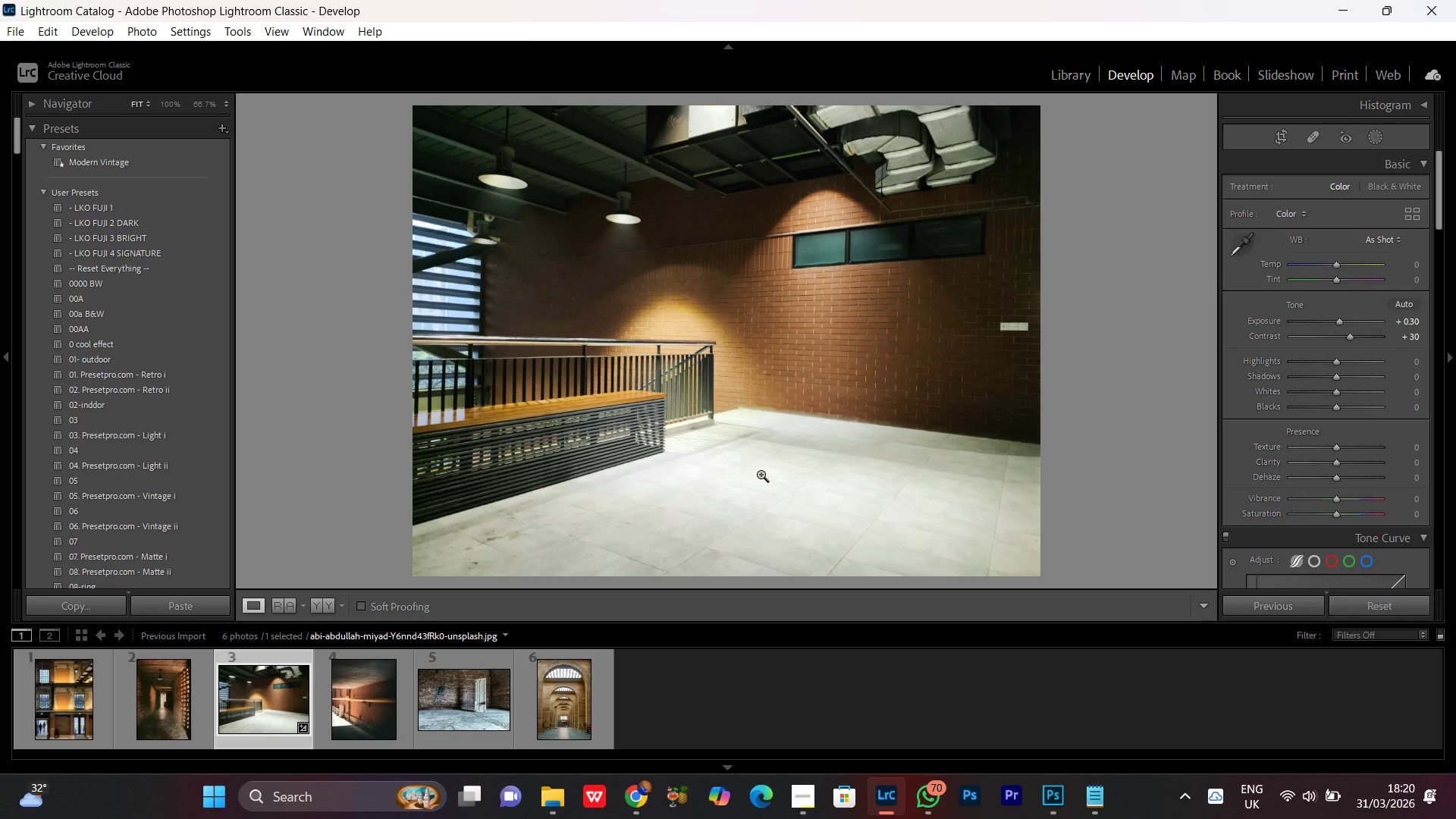 
double_click([761, 474])
 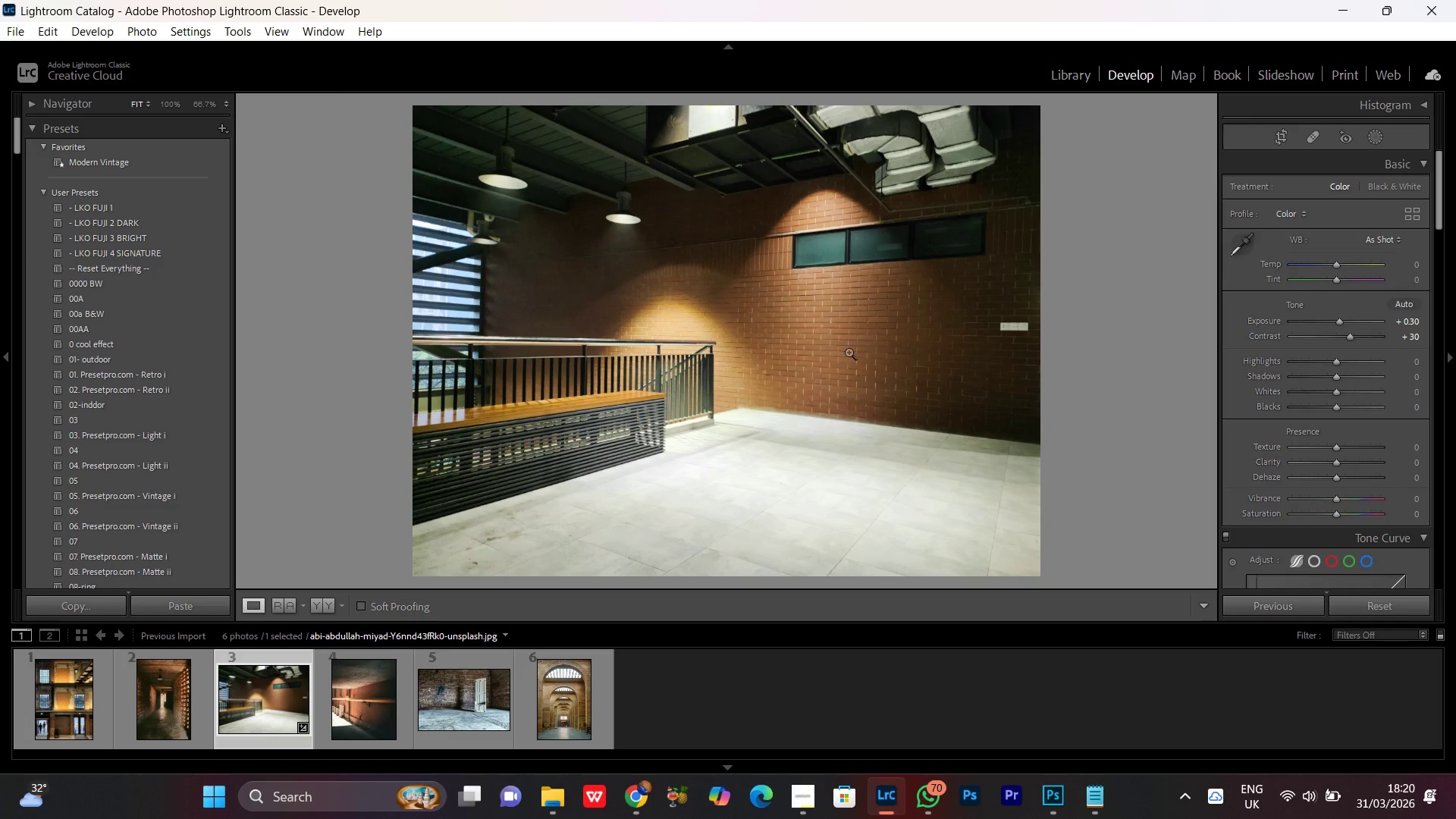 
double_click([865, 340])
 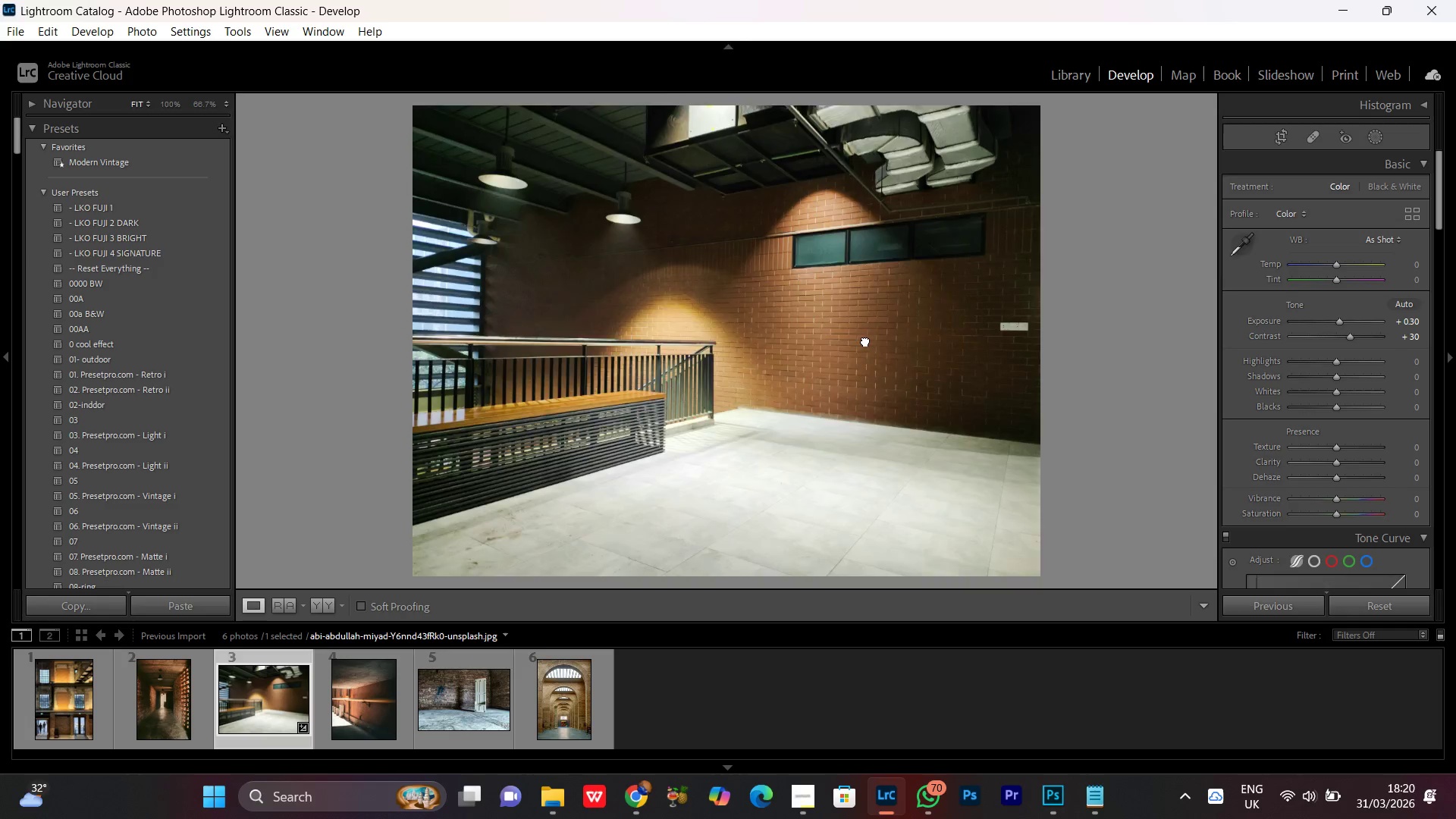 
double_click([865, 340])
 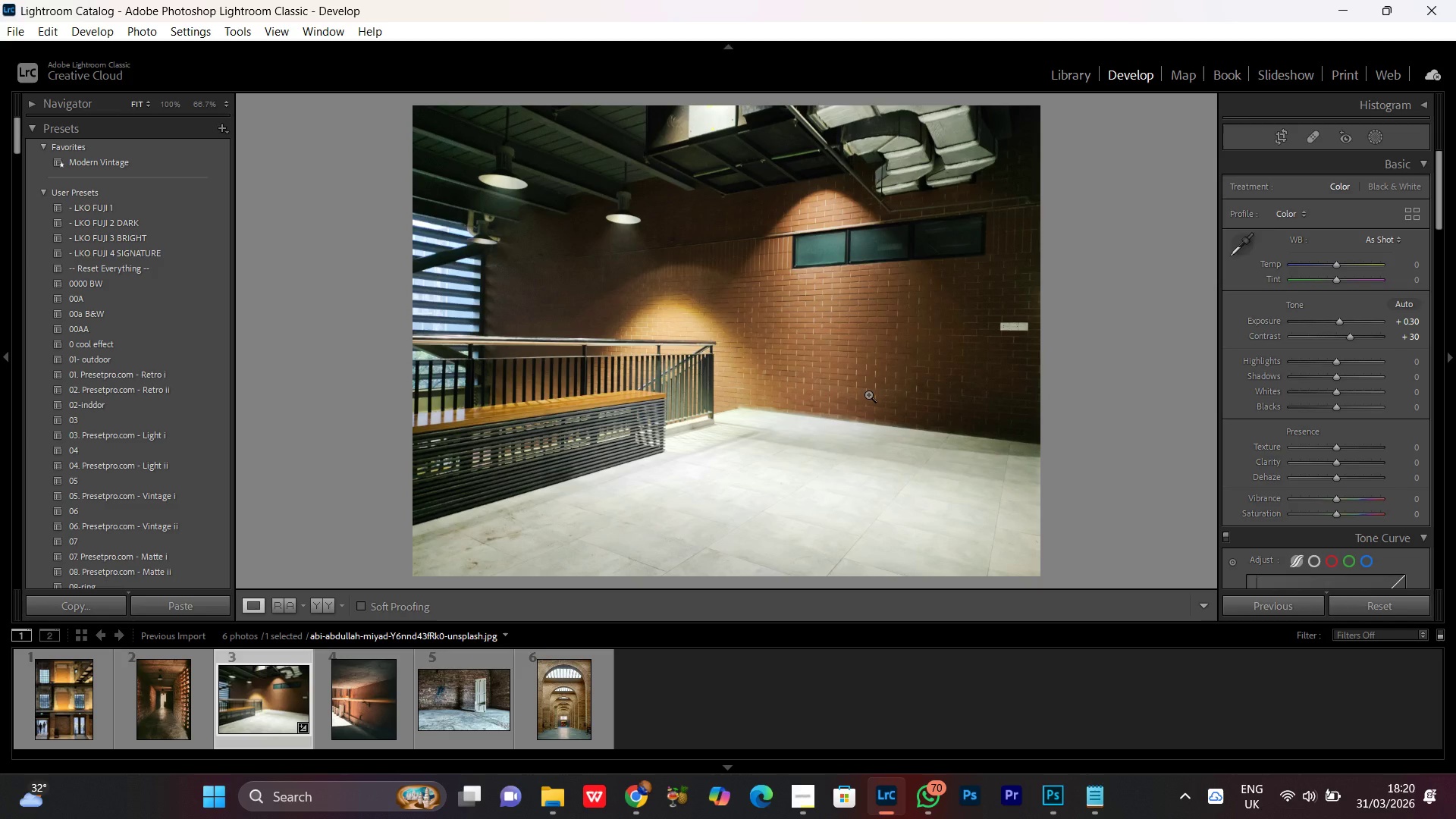 
double_click([868, 394])
 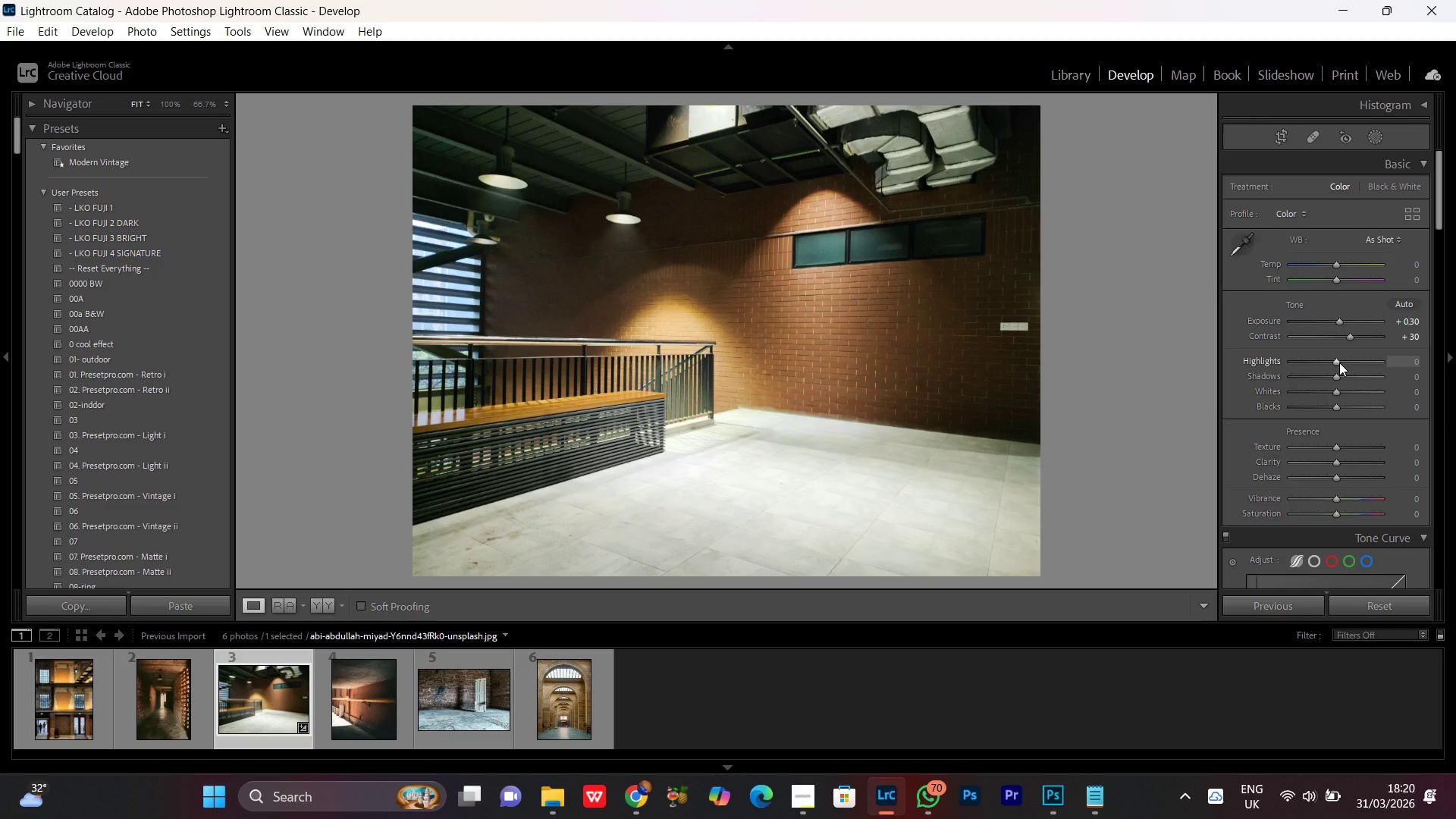 
left_click([1339, 362])
 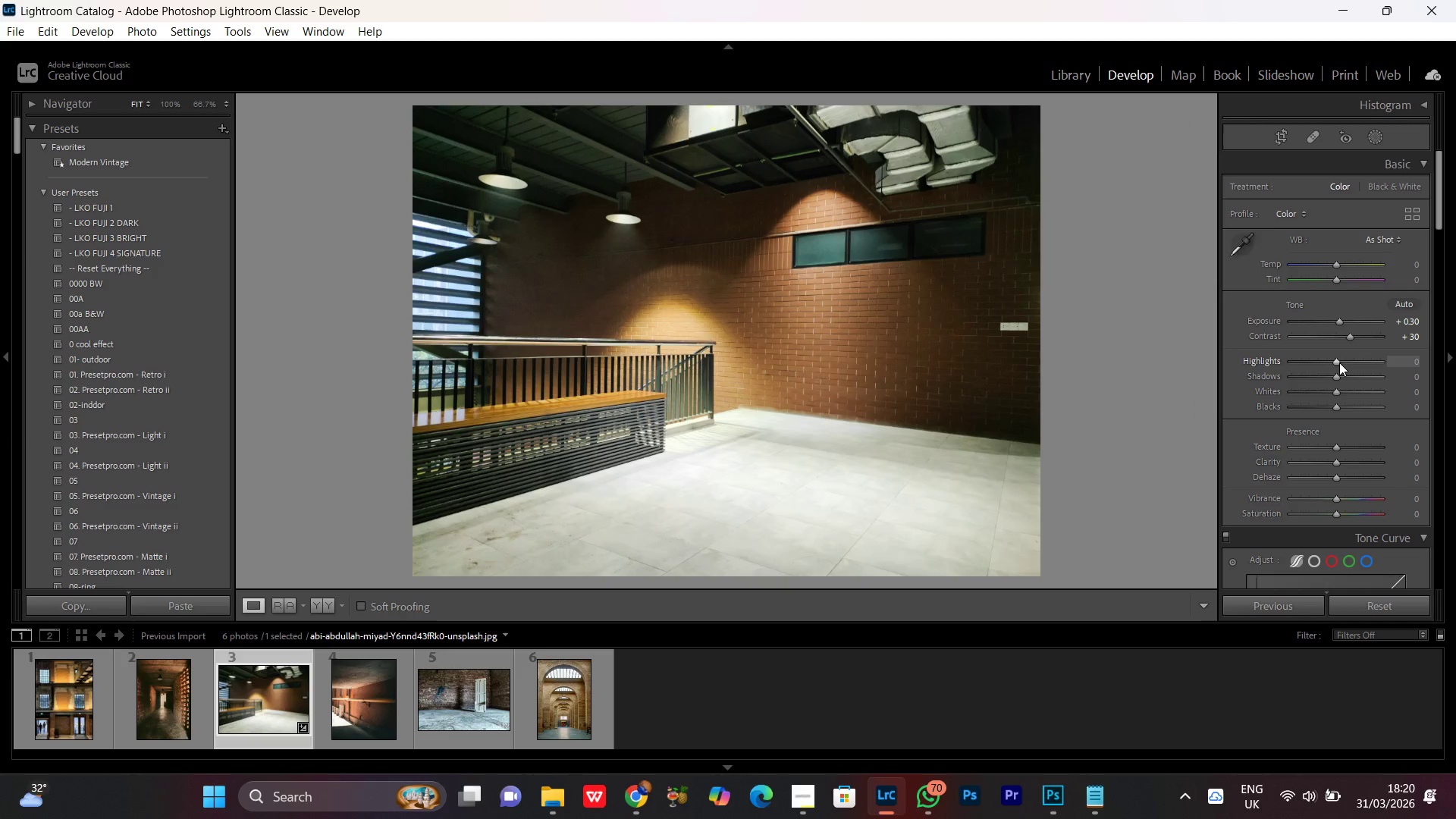 
scroll: coordinate [1339, 362], scroll_direction: down, amount: 10.0
 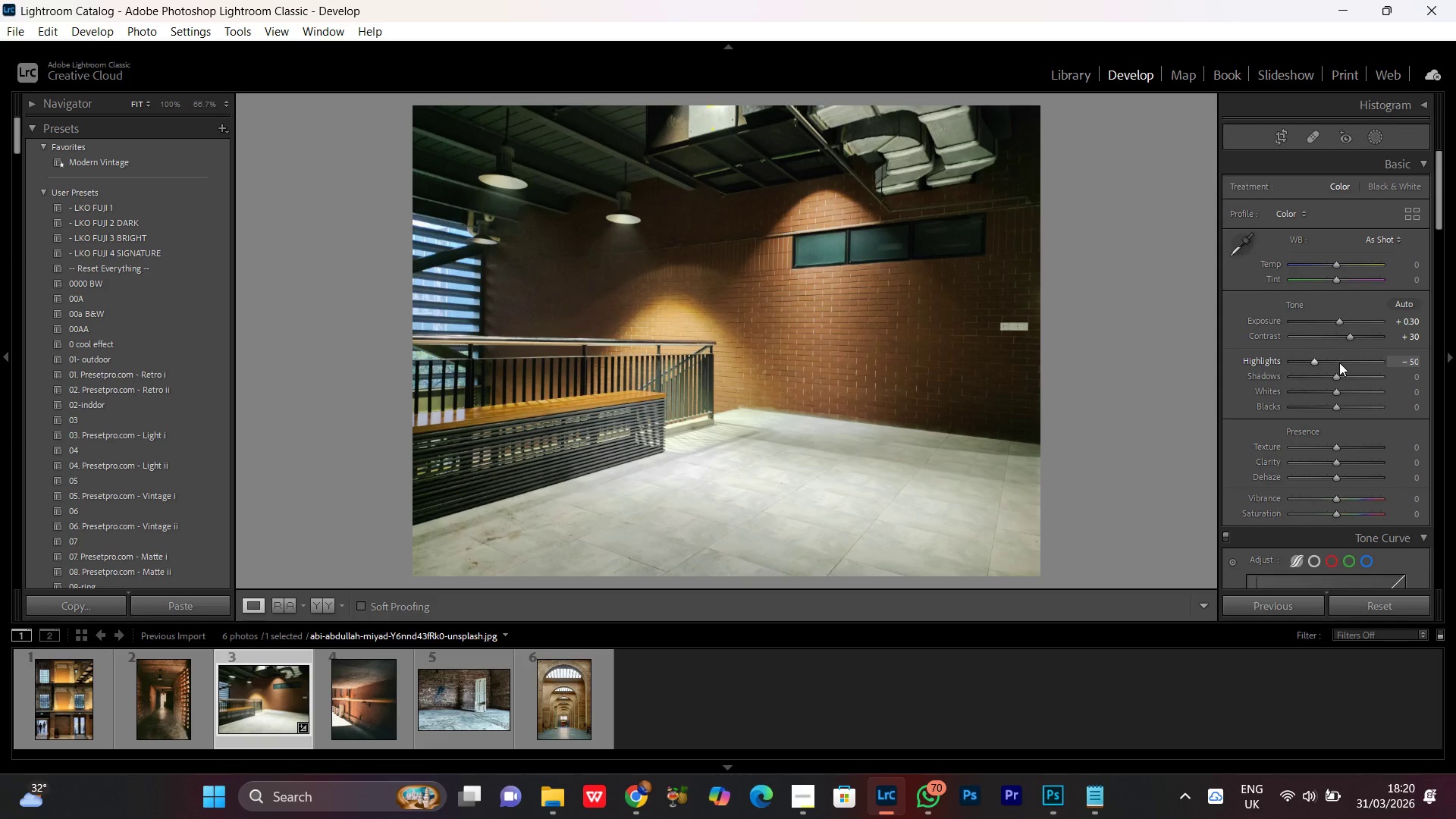 
scroll: coordinate [1339, 362], scroll_direction: none, amount: 0.0
 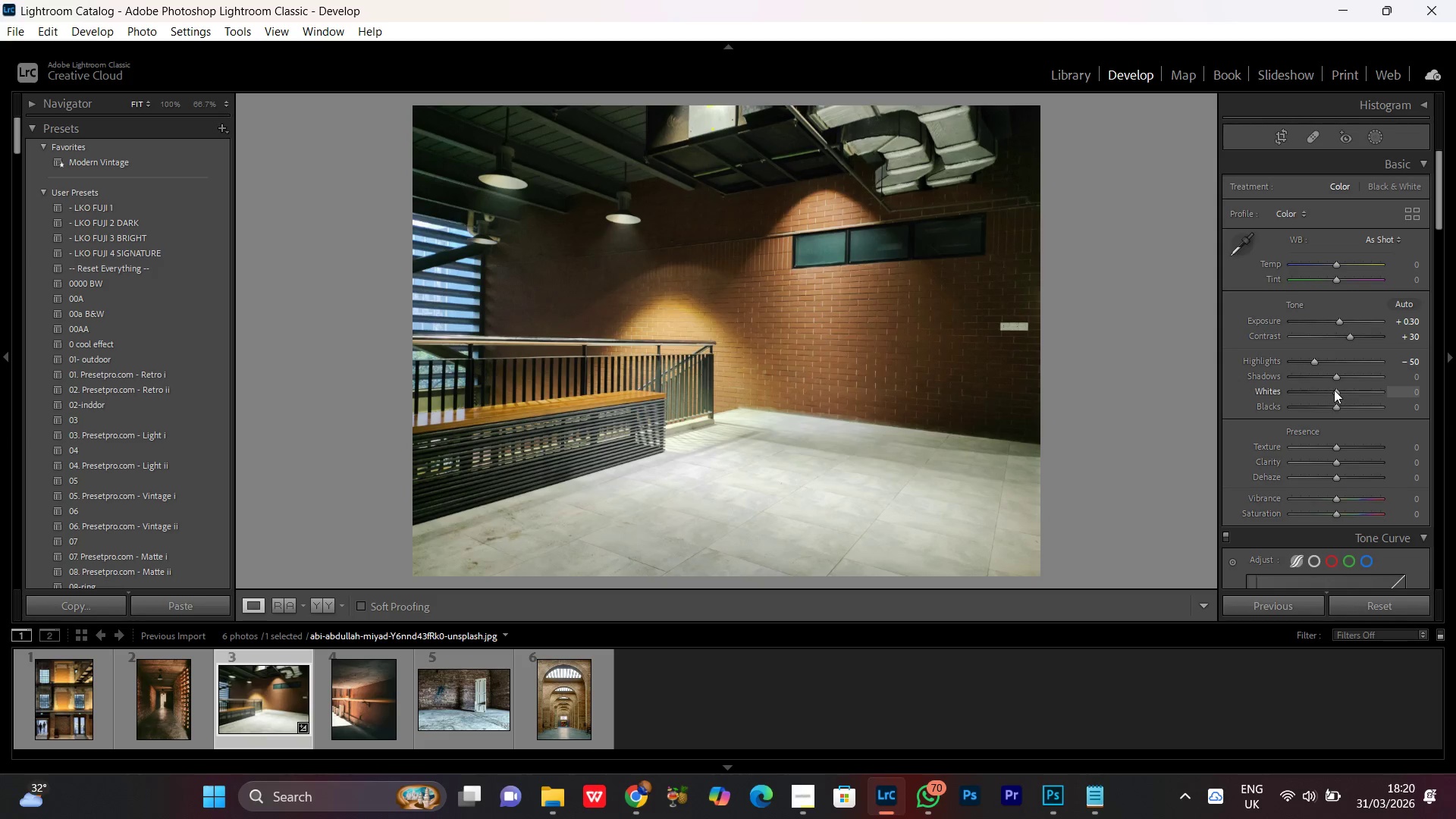 
left_click([1334, 390])
 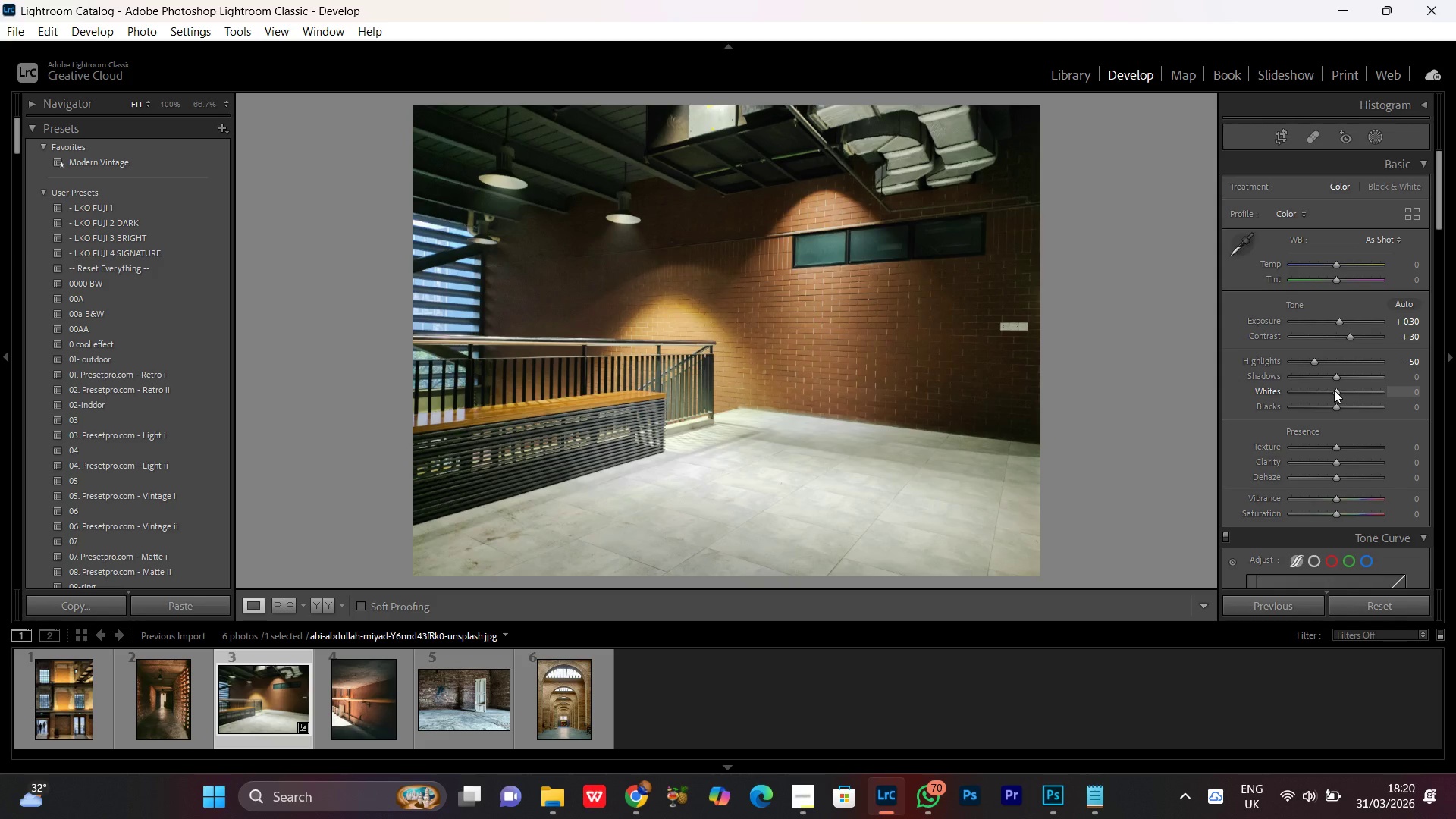 
scroll: coordinate [1334, 390], scroll_direction: up, amount: 7.0
 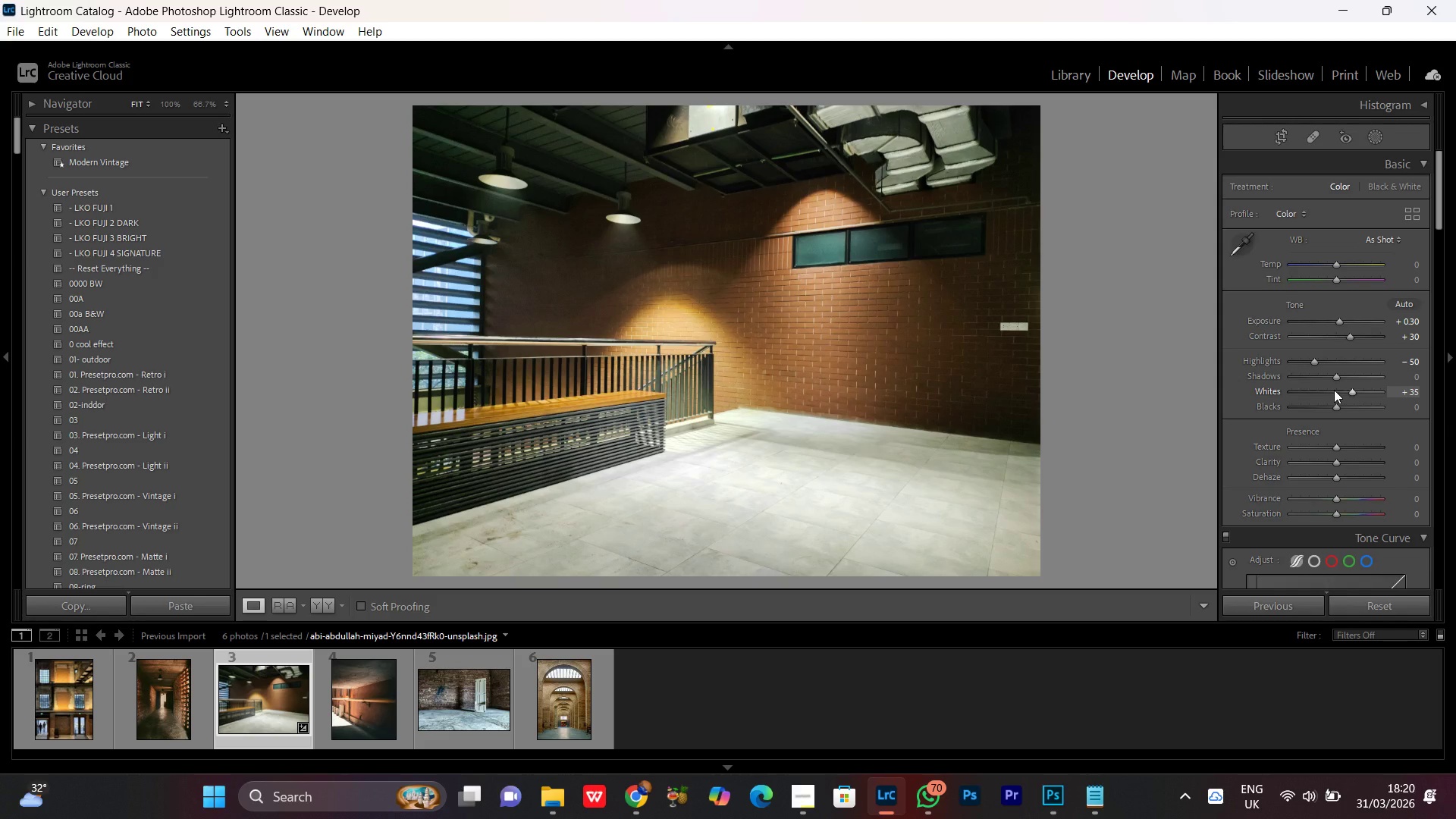 
scroll: coordinate [1334, 390], scroll_direction: none, amount: 0.0
 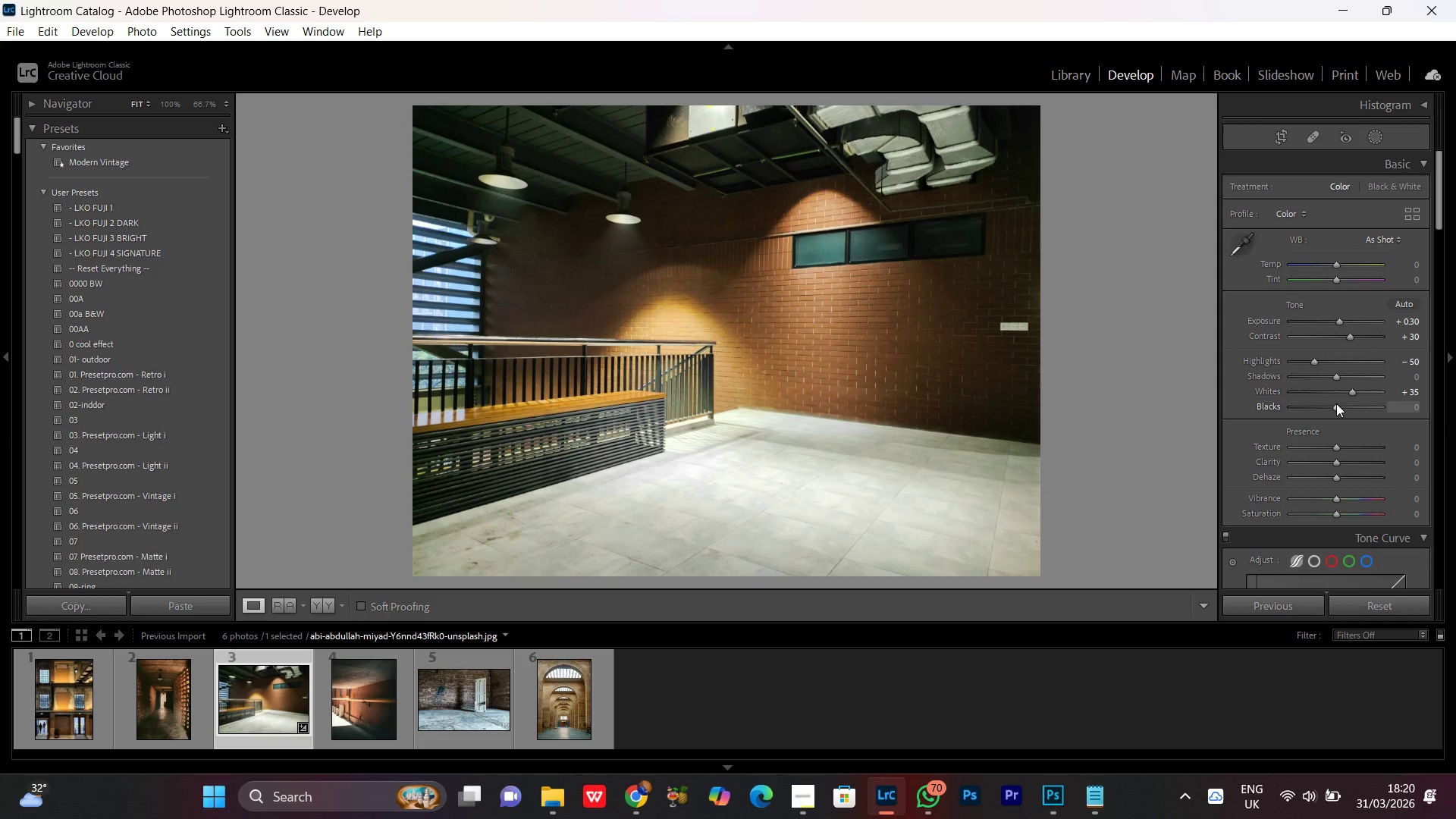 
left_click([1336, 403])
 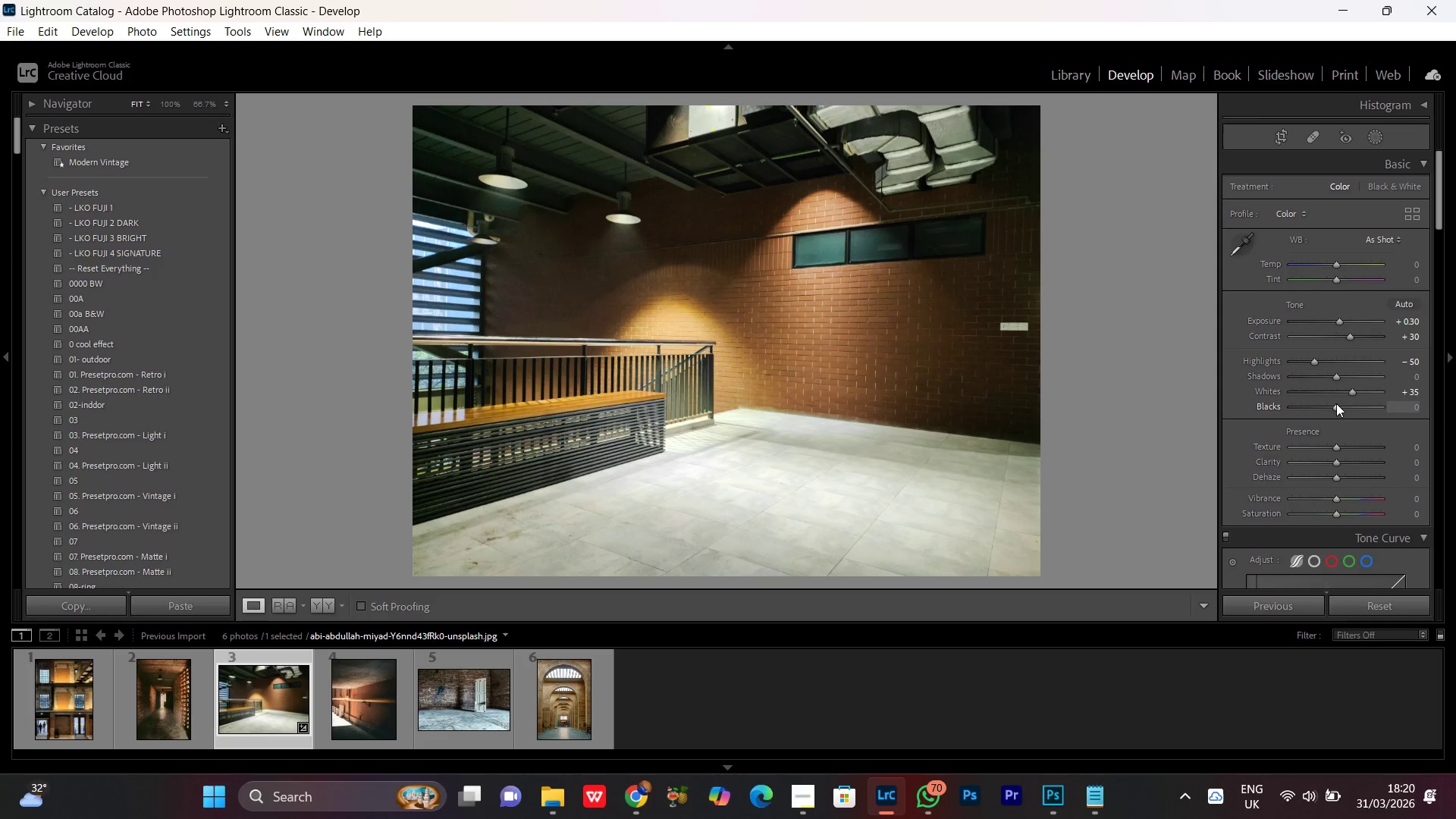 
scroll: coordinate [1336, 403], scroll_direction: down, amount: 3.0
 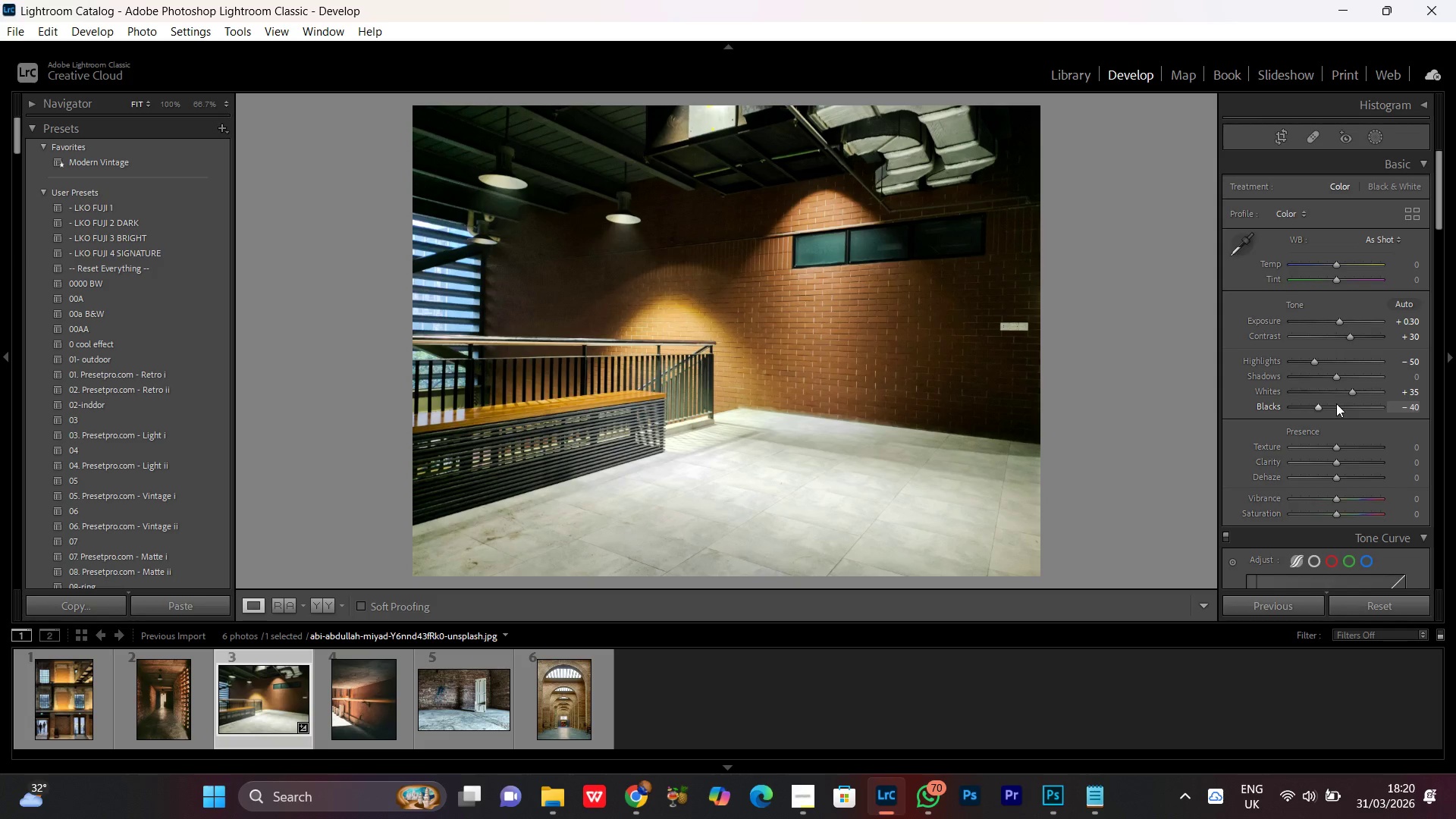 
scroll: coordinate [1336, 403], scroll_direction: up, amount: 2.0
 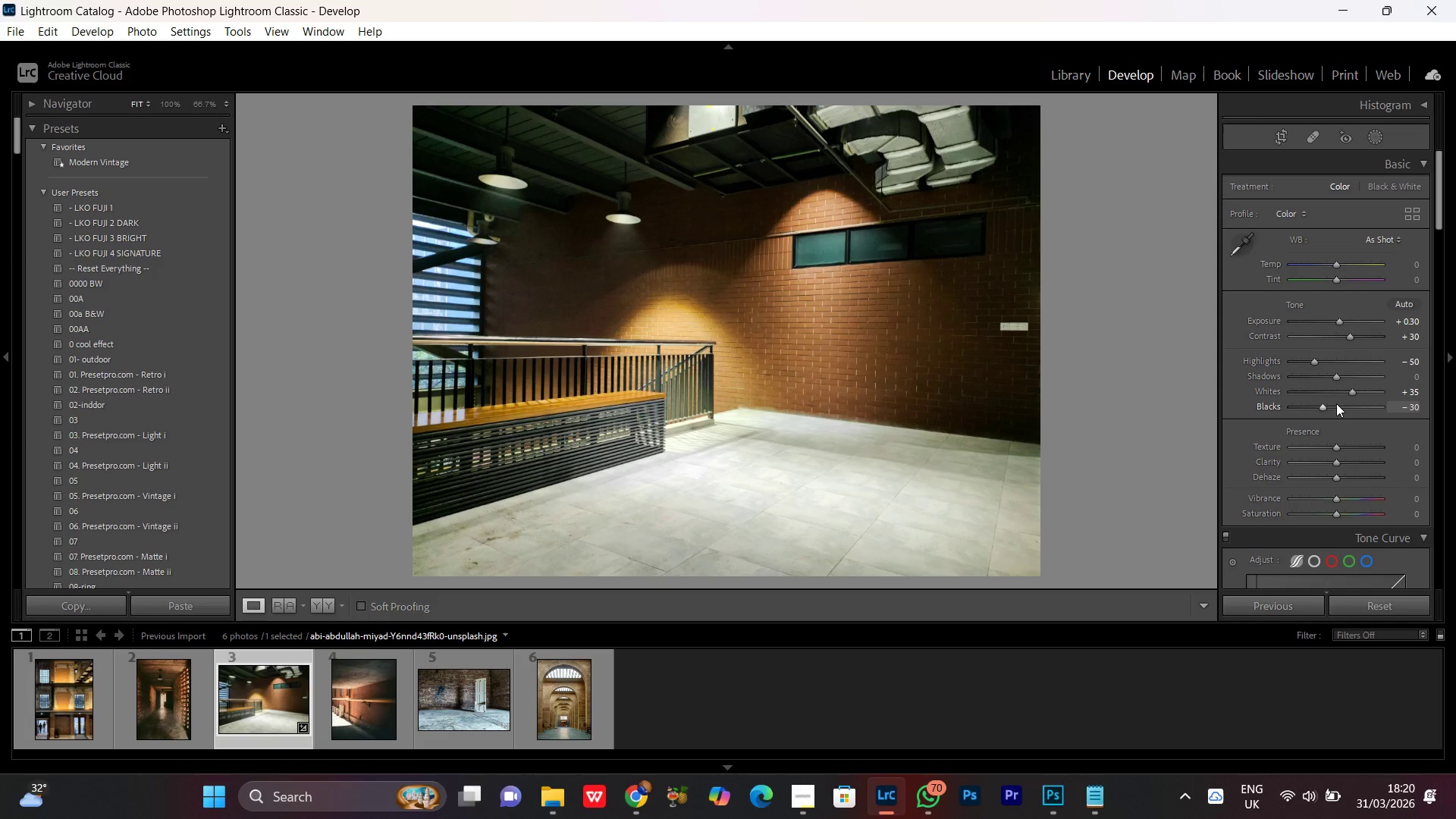 
scroll: coordinate [1336, 403], scroll_direction: down, amount: 3.0
 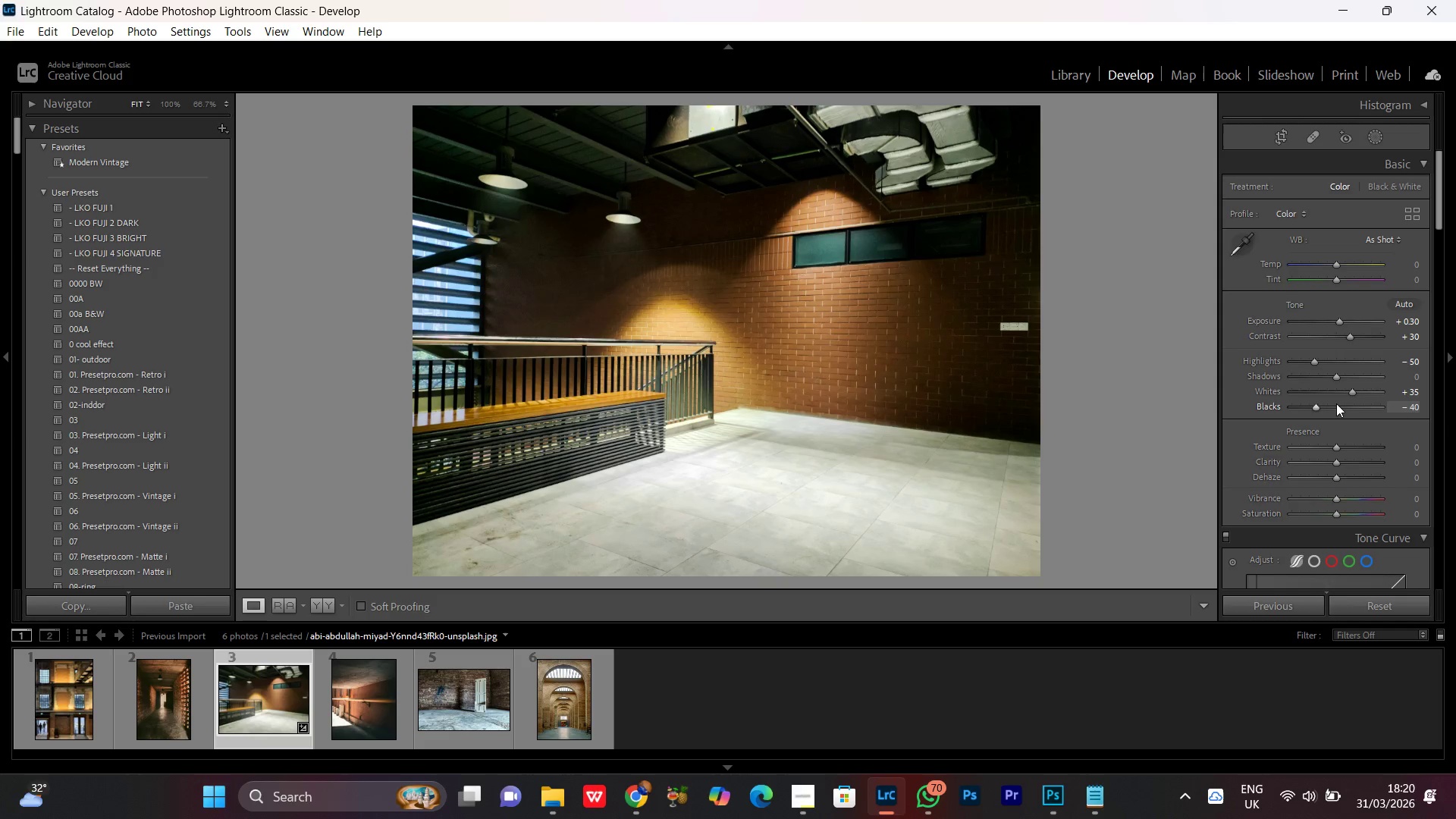 
scroll: coordinate [1336, 403], scroll_direction: up, amount: 2.0
 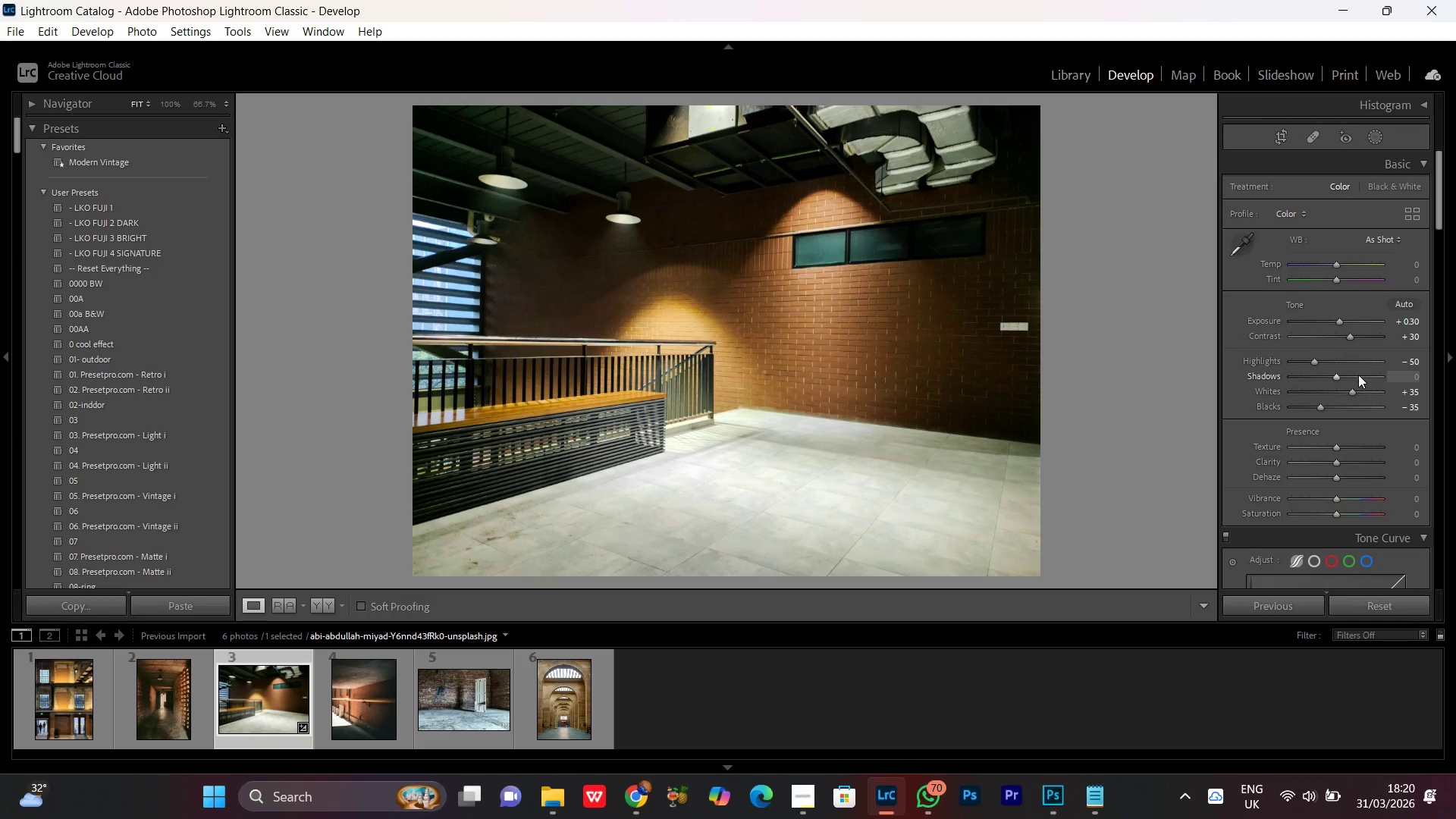 
wait(6.08)
 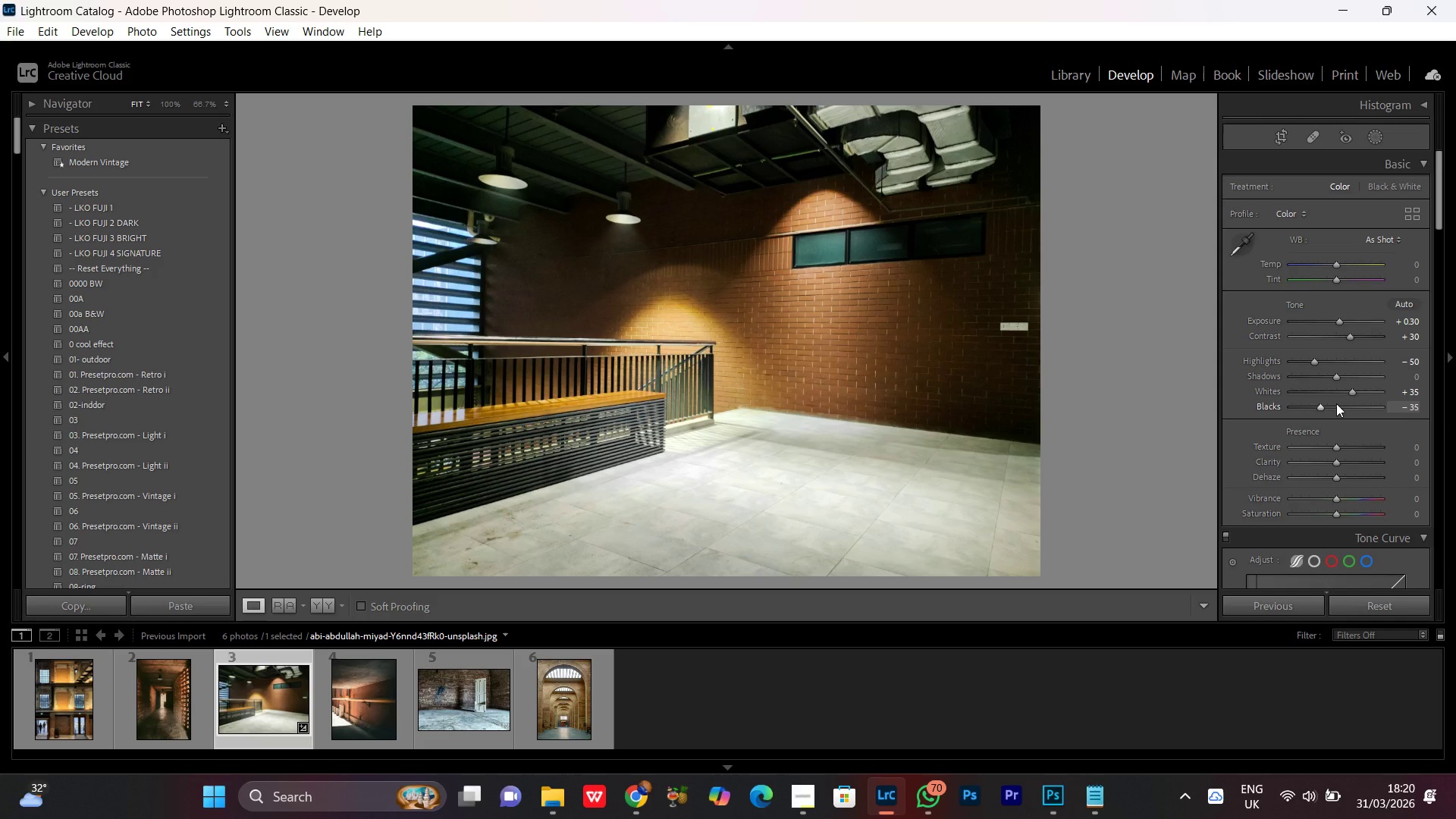 
left_click([1339, 377])
 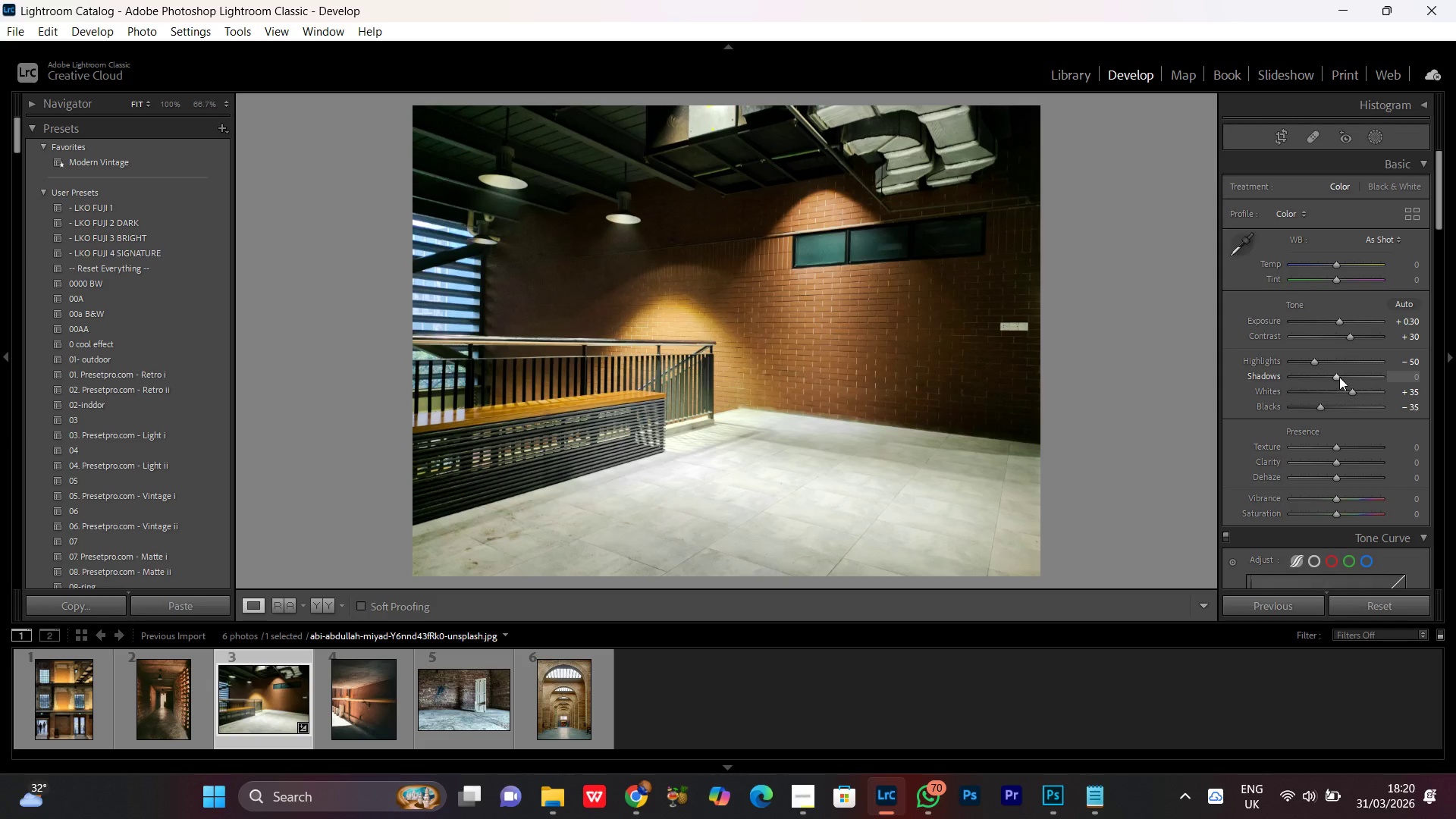 
scroll: coordinate [1339, 377], scroll_direction: up, amount: 8.0
 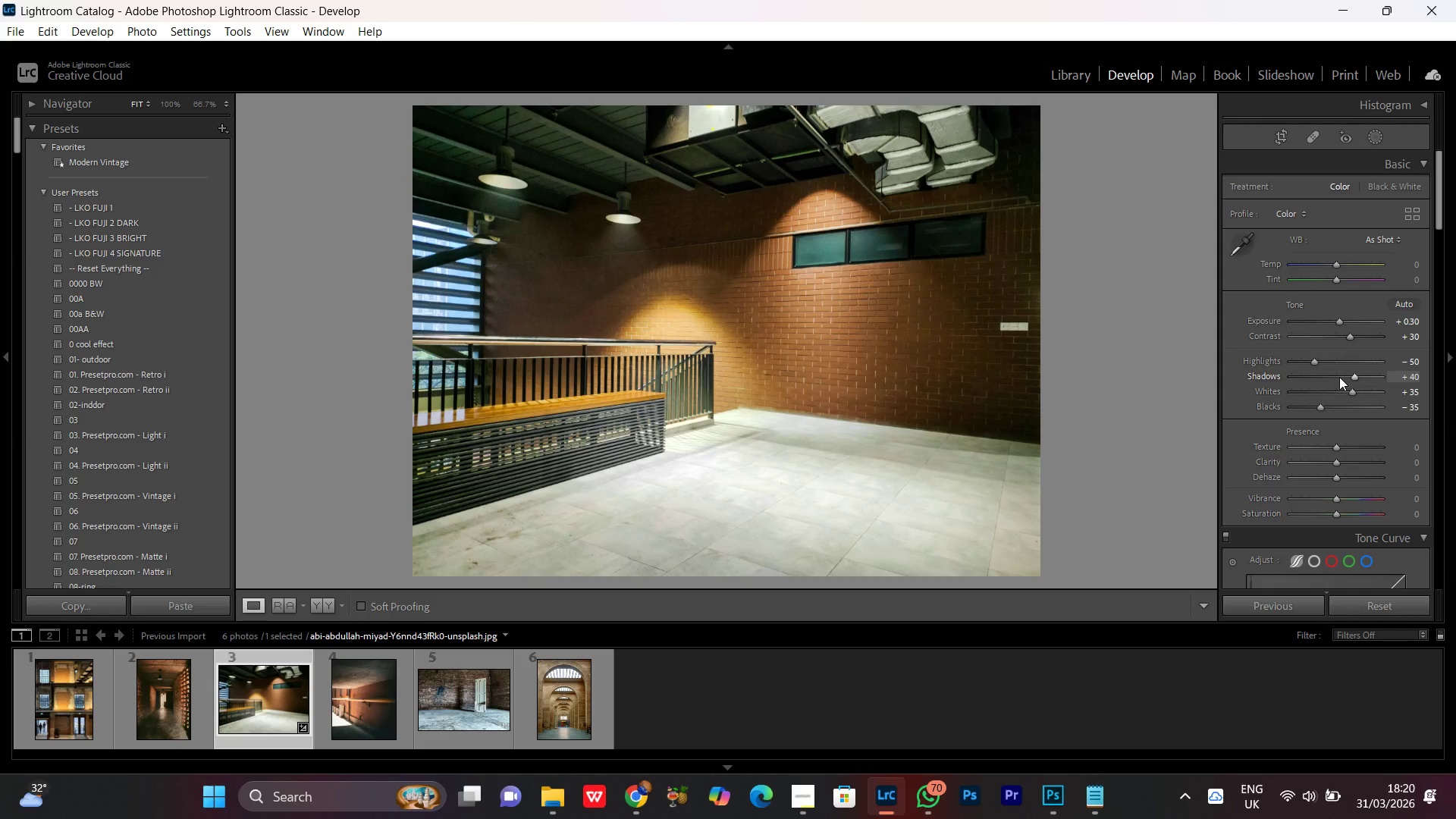 
scroll: coordinate [1339, 377], scroll_direction: down, amount: 1.0
 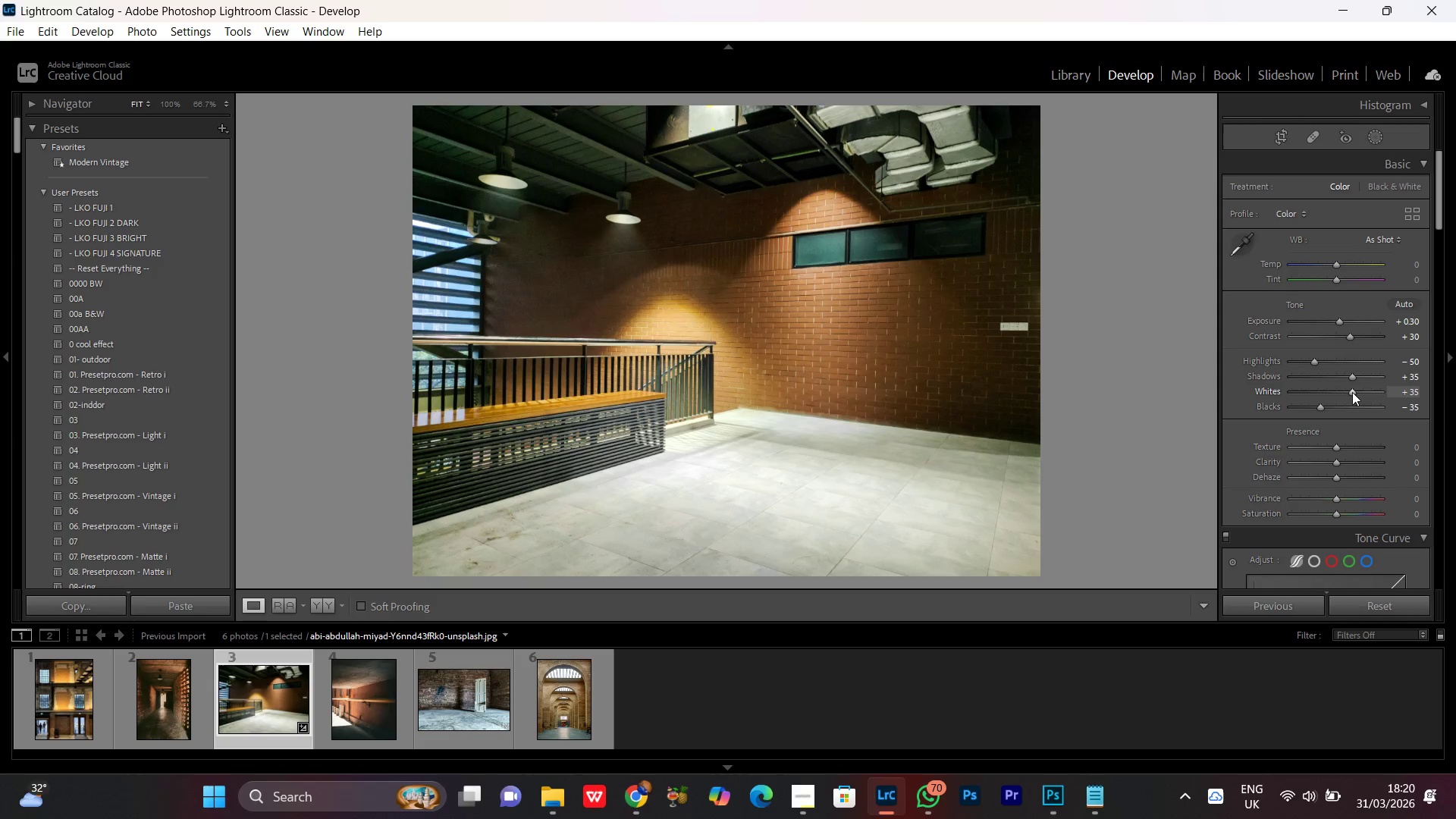 
left_click([1351, 391])
 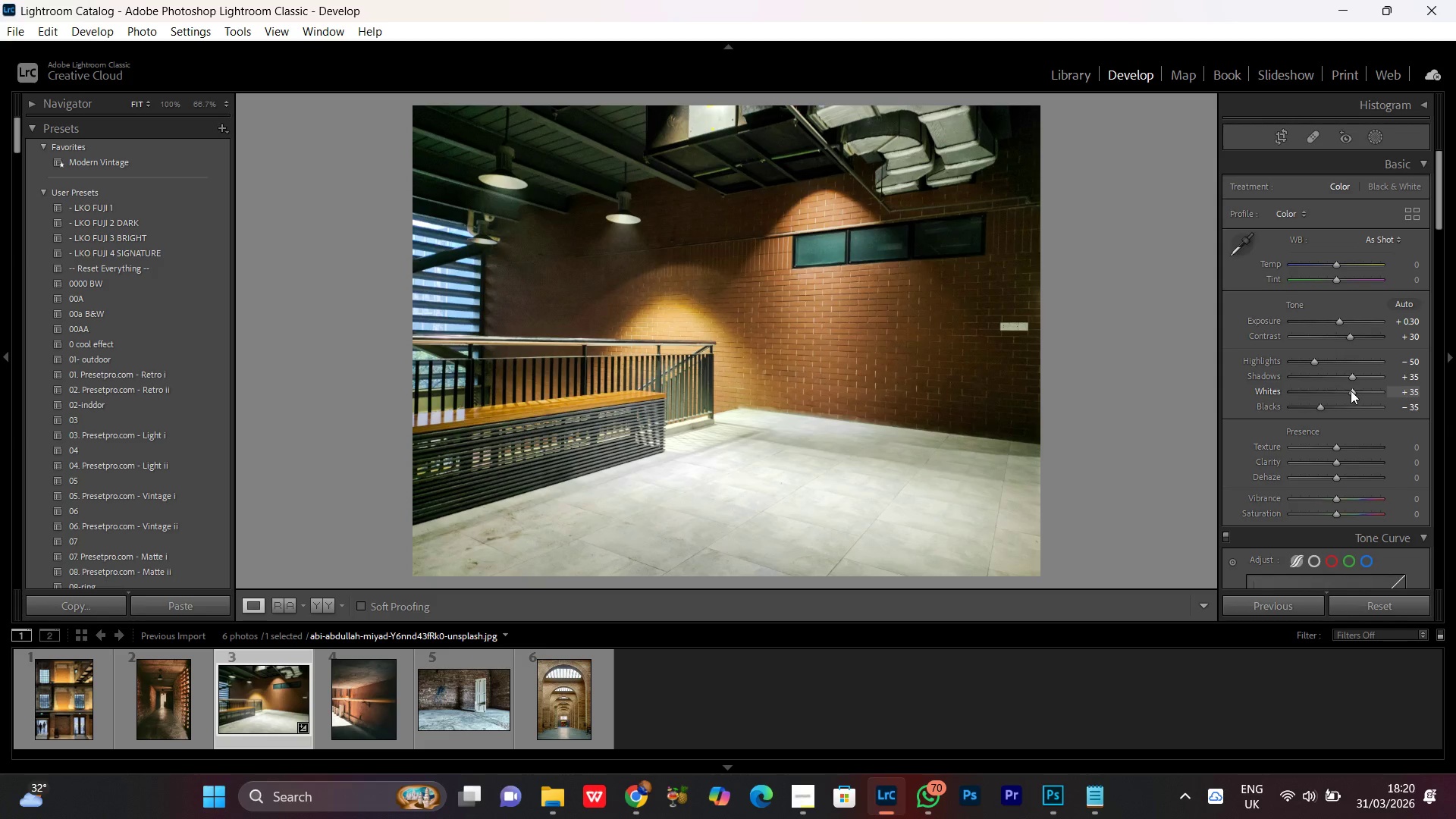 
scroll: coordinate [1351, 391], scroll_direction: down, amount: 2.0
 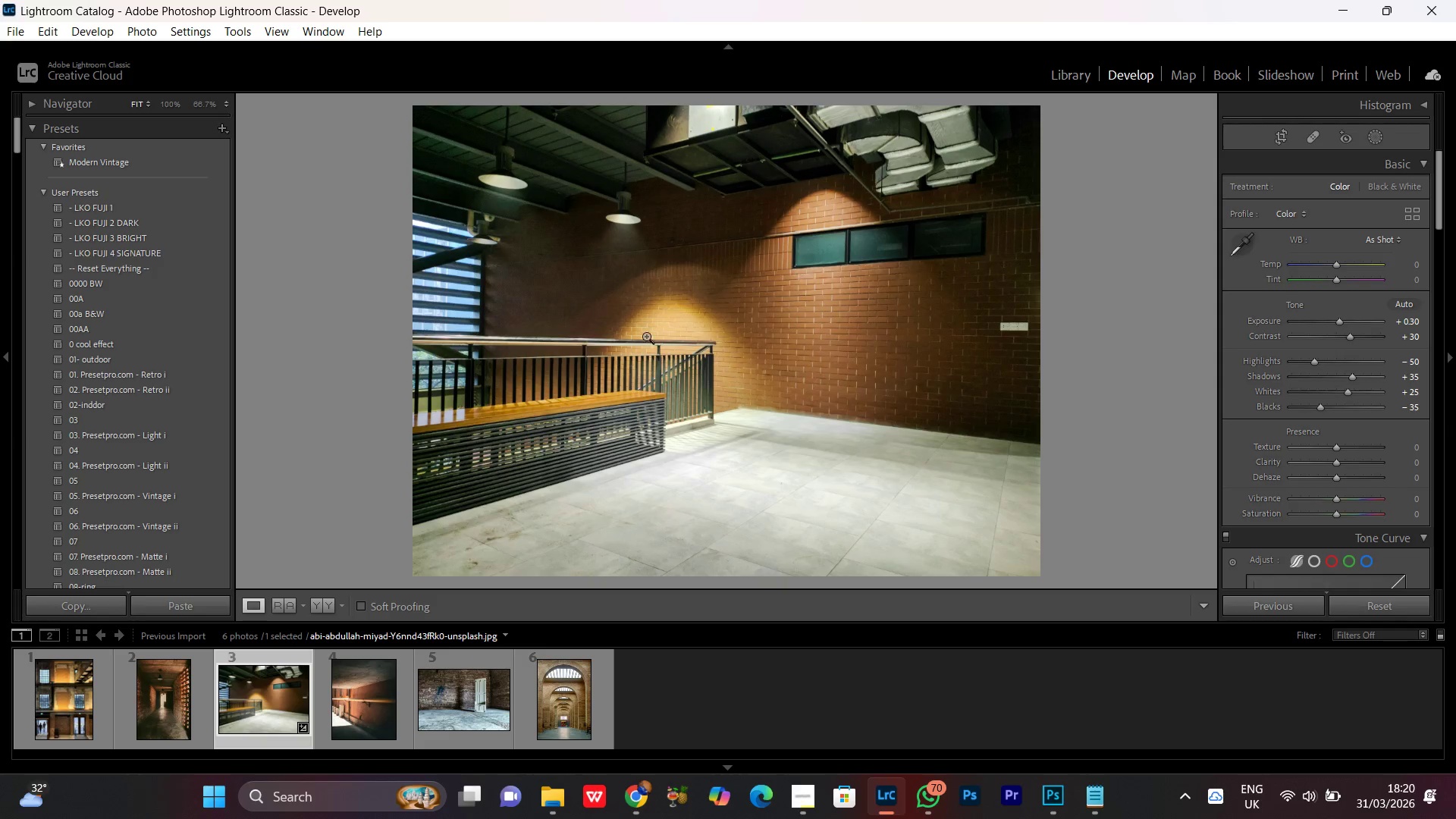 
double_click([786, 310])
 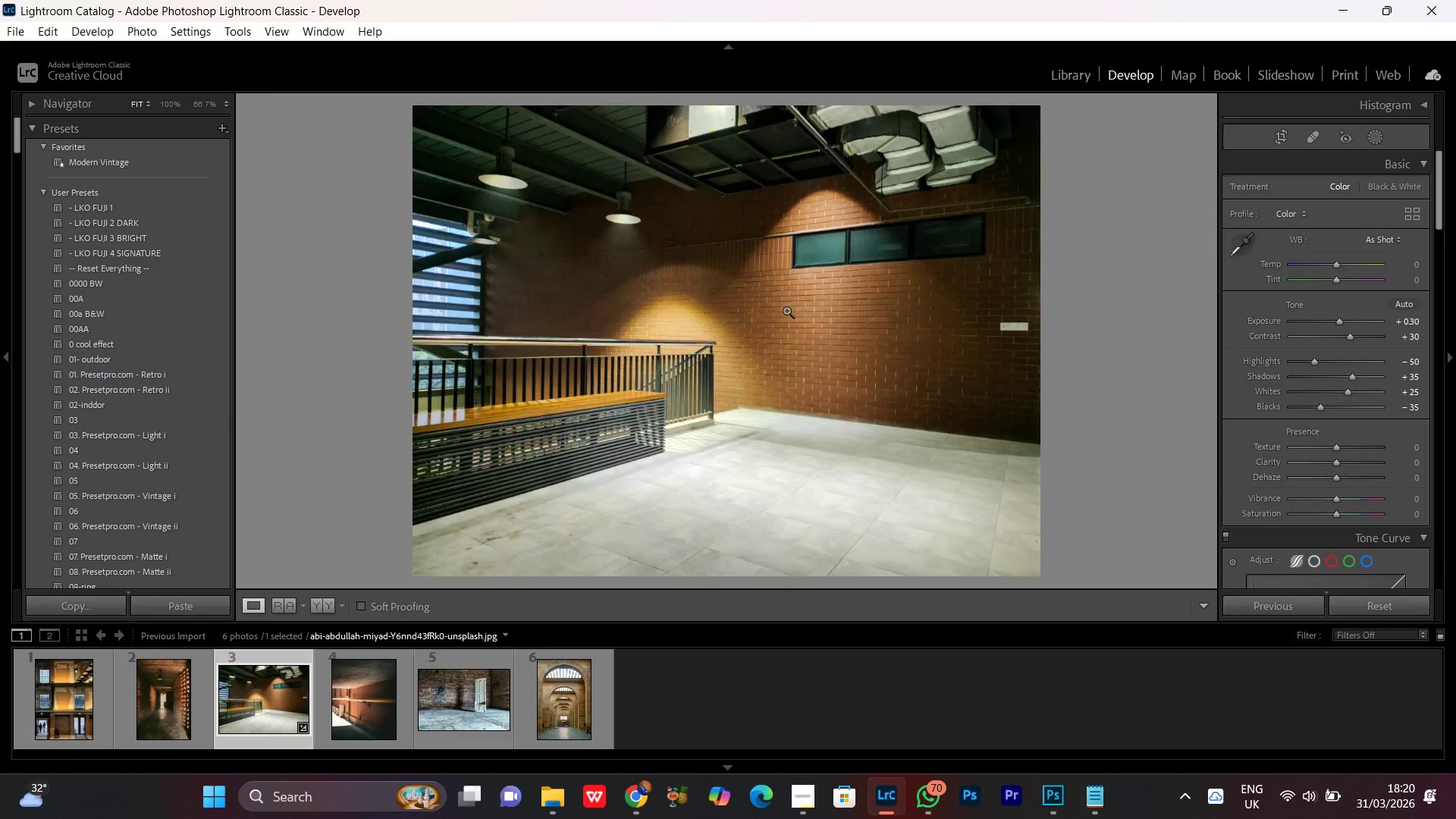 
double_click([786, 310])
 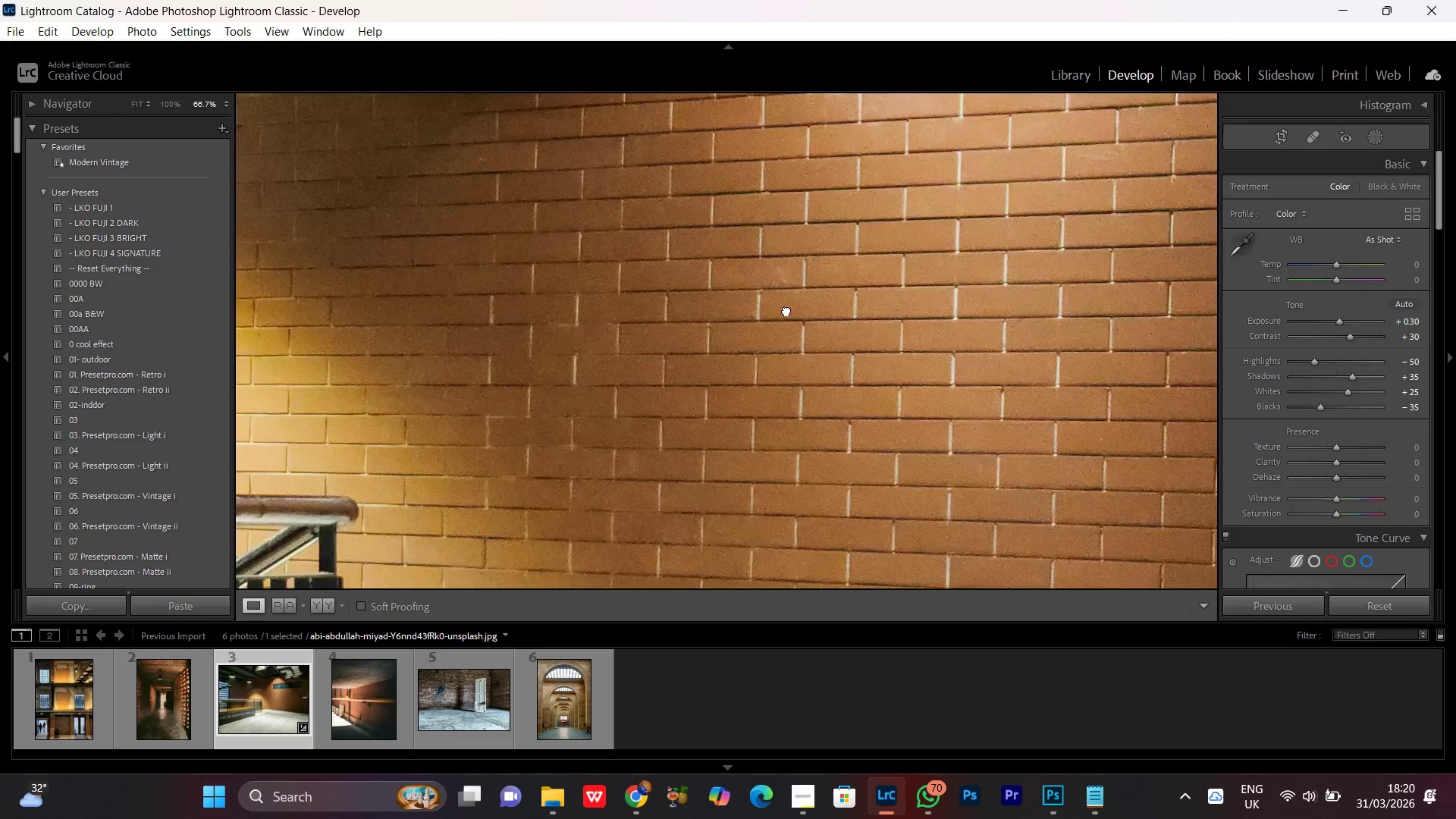 
left_click([786, 310])
 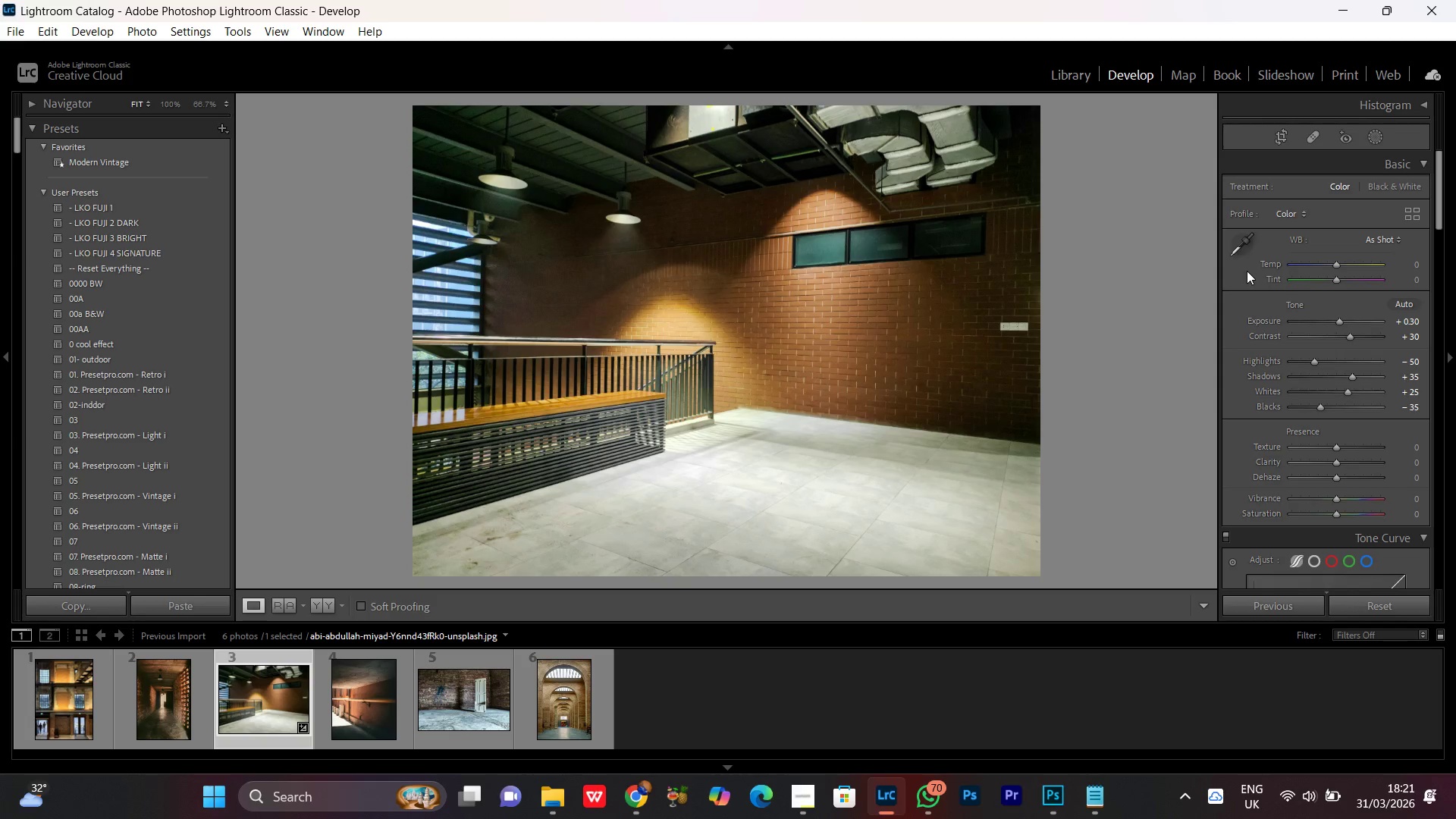 
left_click([1337, 265])
 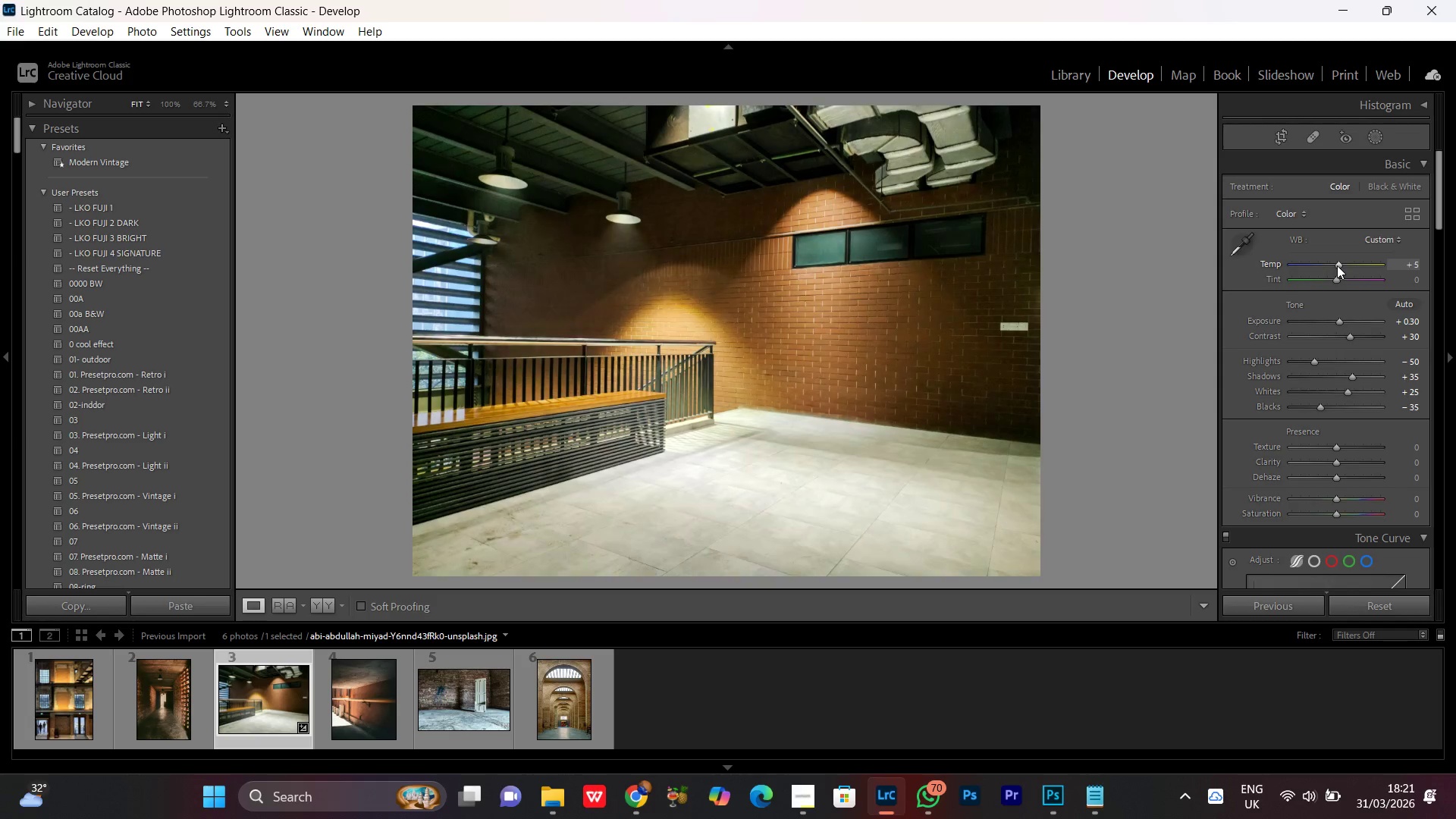 
scroll: coordinate [1337, 265], scroll_direction: up, amount: 6.0
 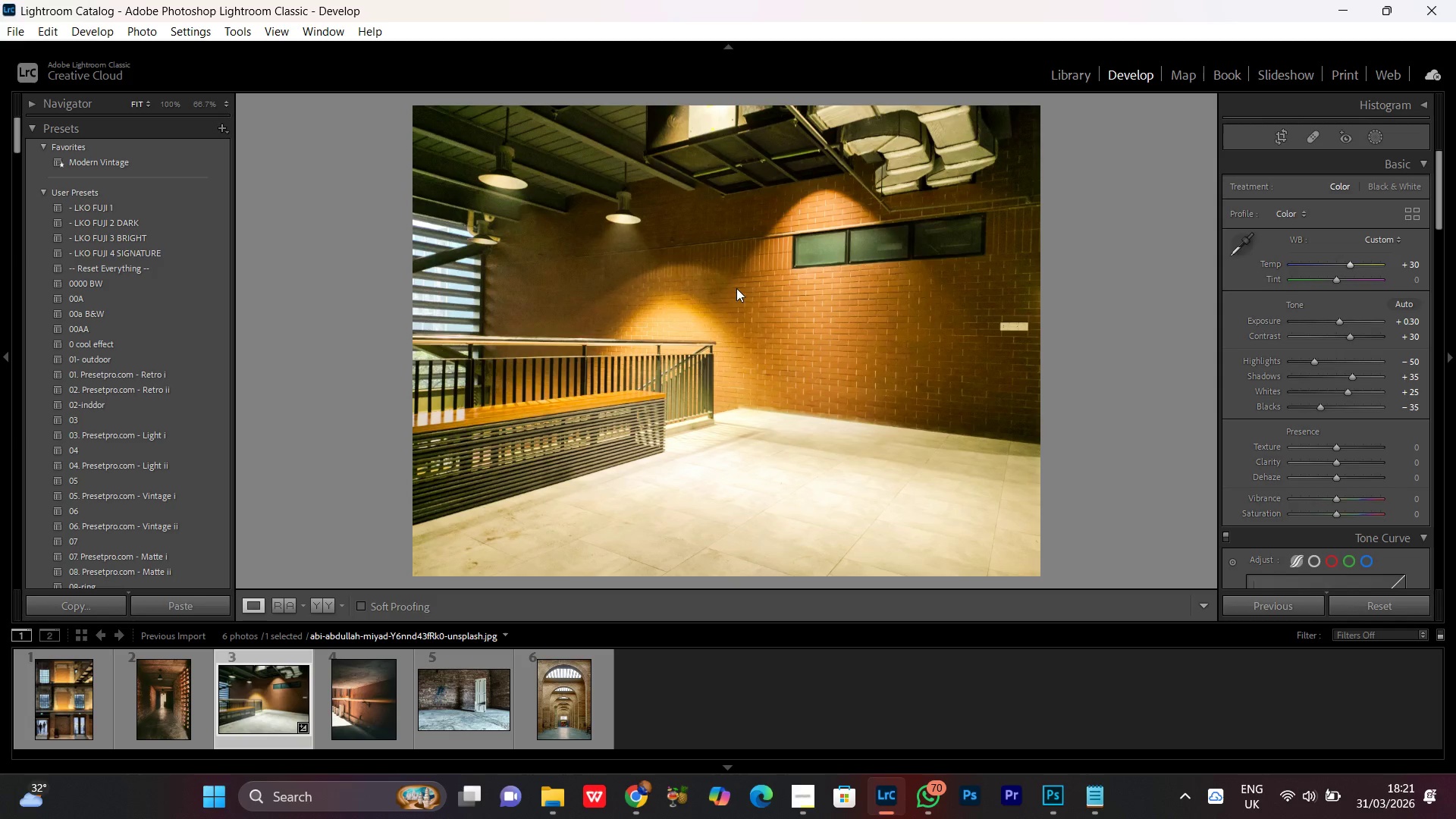 
double_click([734, 328])
 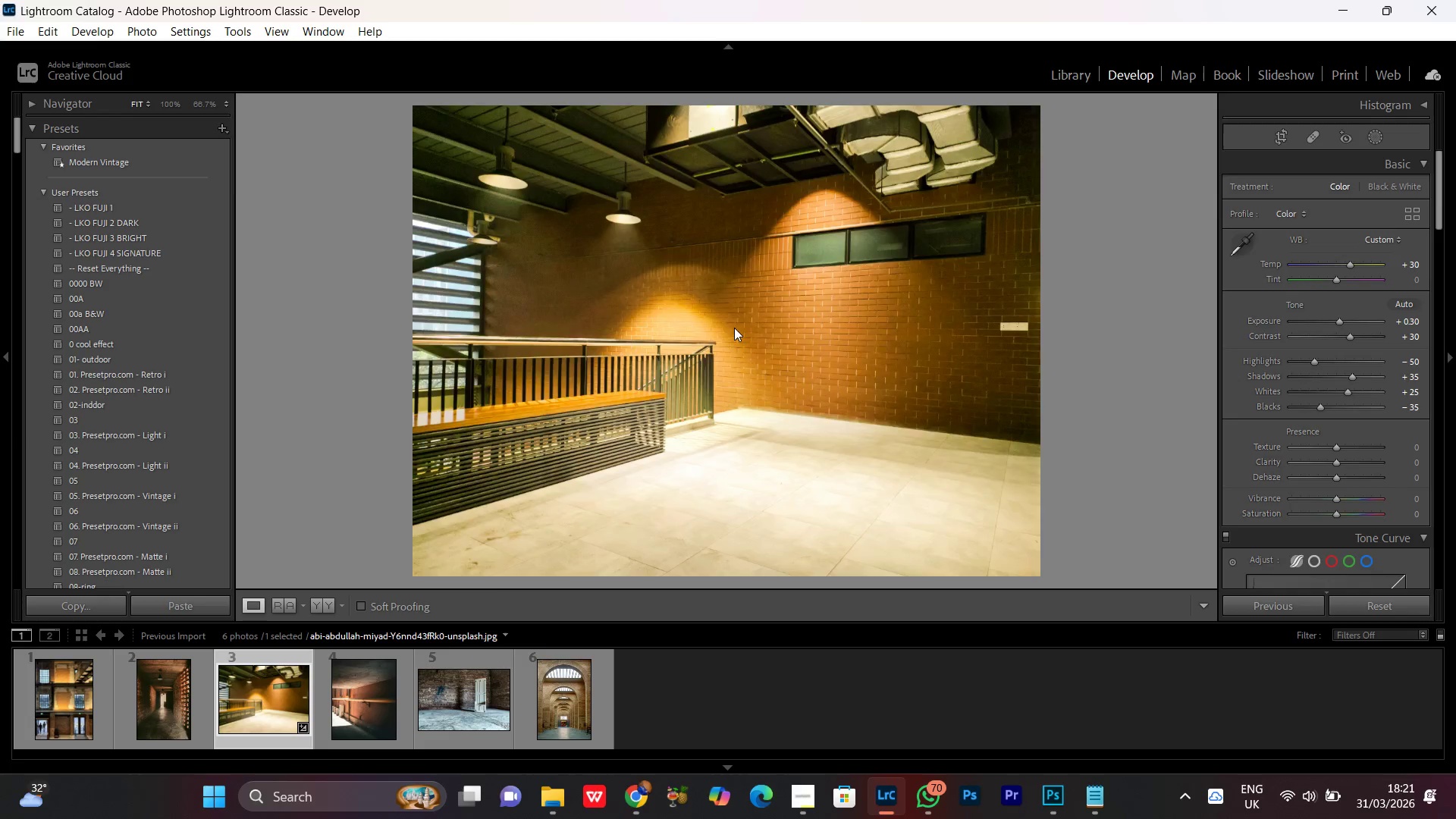 
double_click([734, 328])
 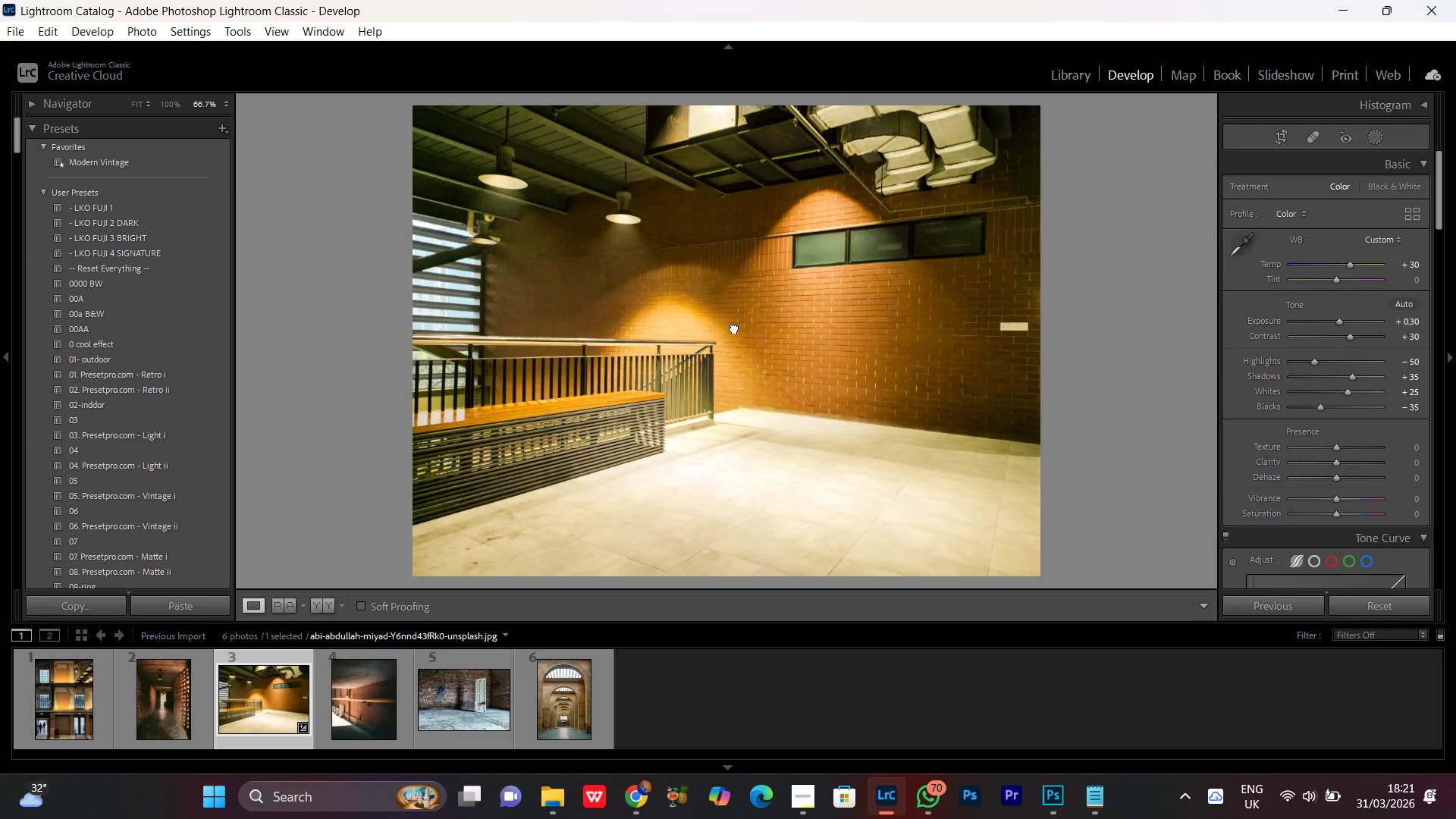 
double_click([734, 328])
 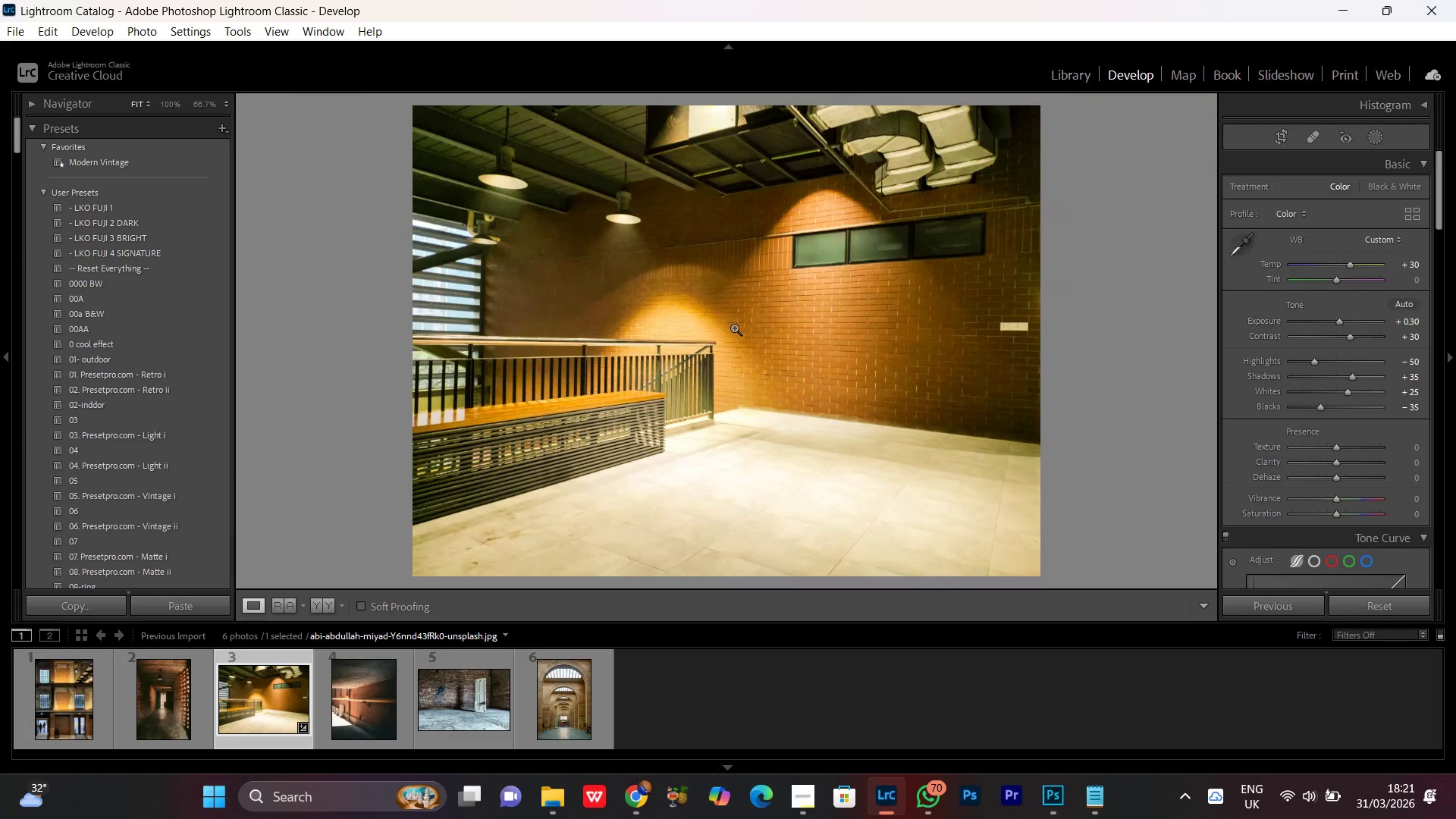 
triple_click([734, 328])
 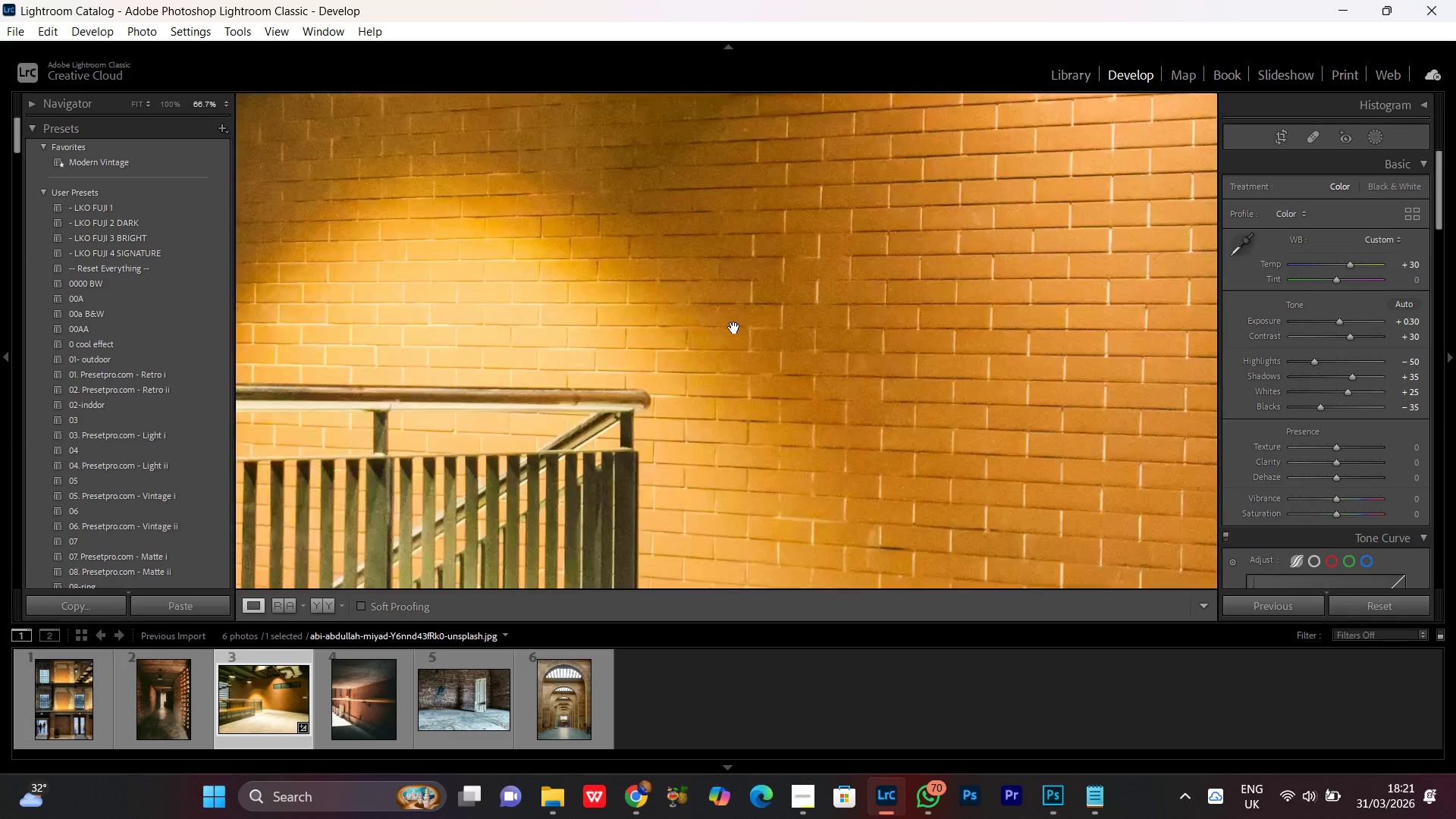 
triple_click([734, 328])
 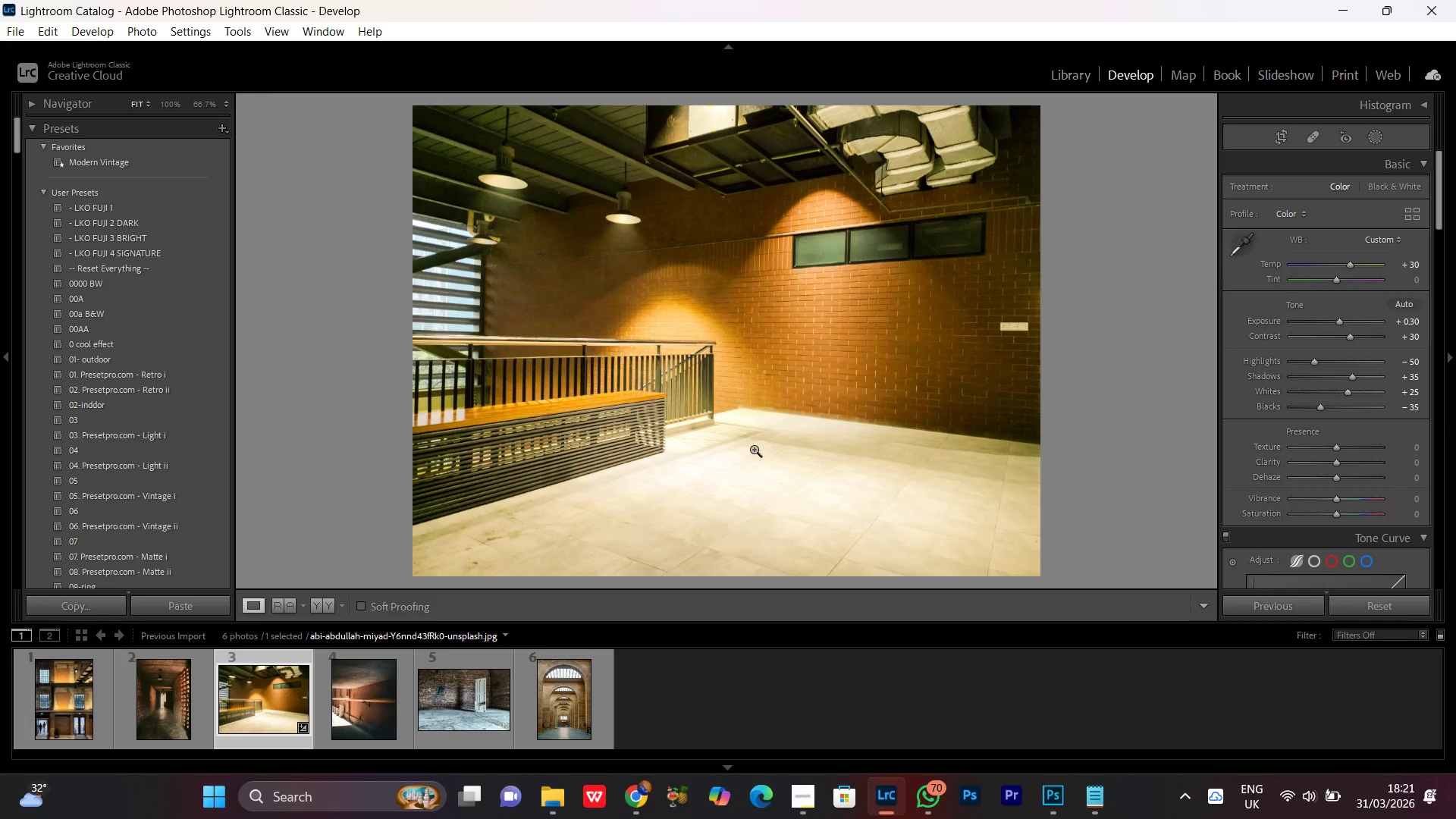 
double_click([754, 450])
 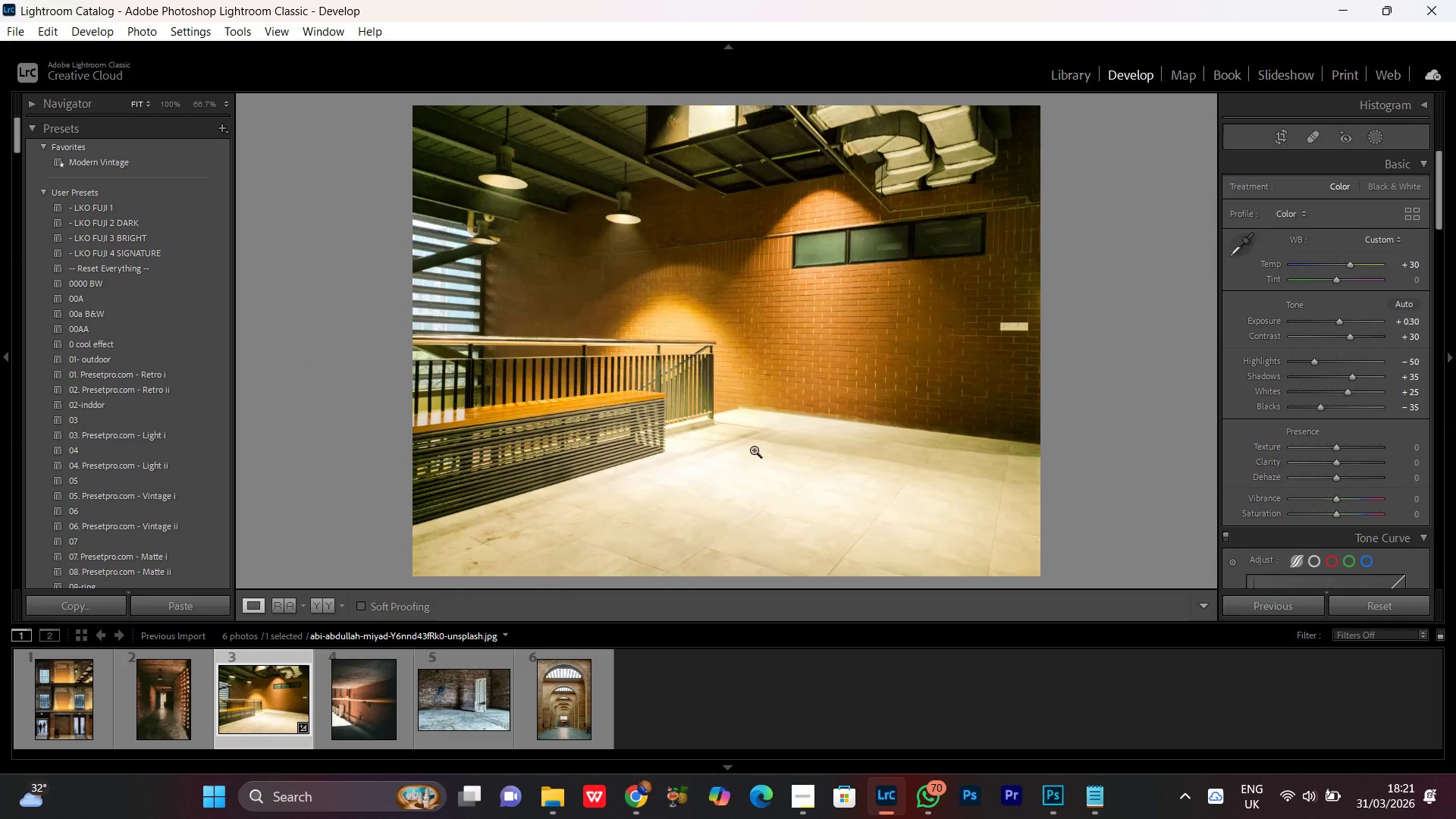 
triple_click([754, 450])
 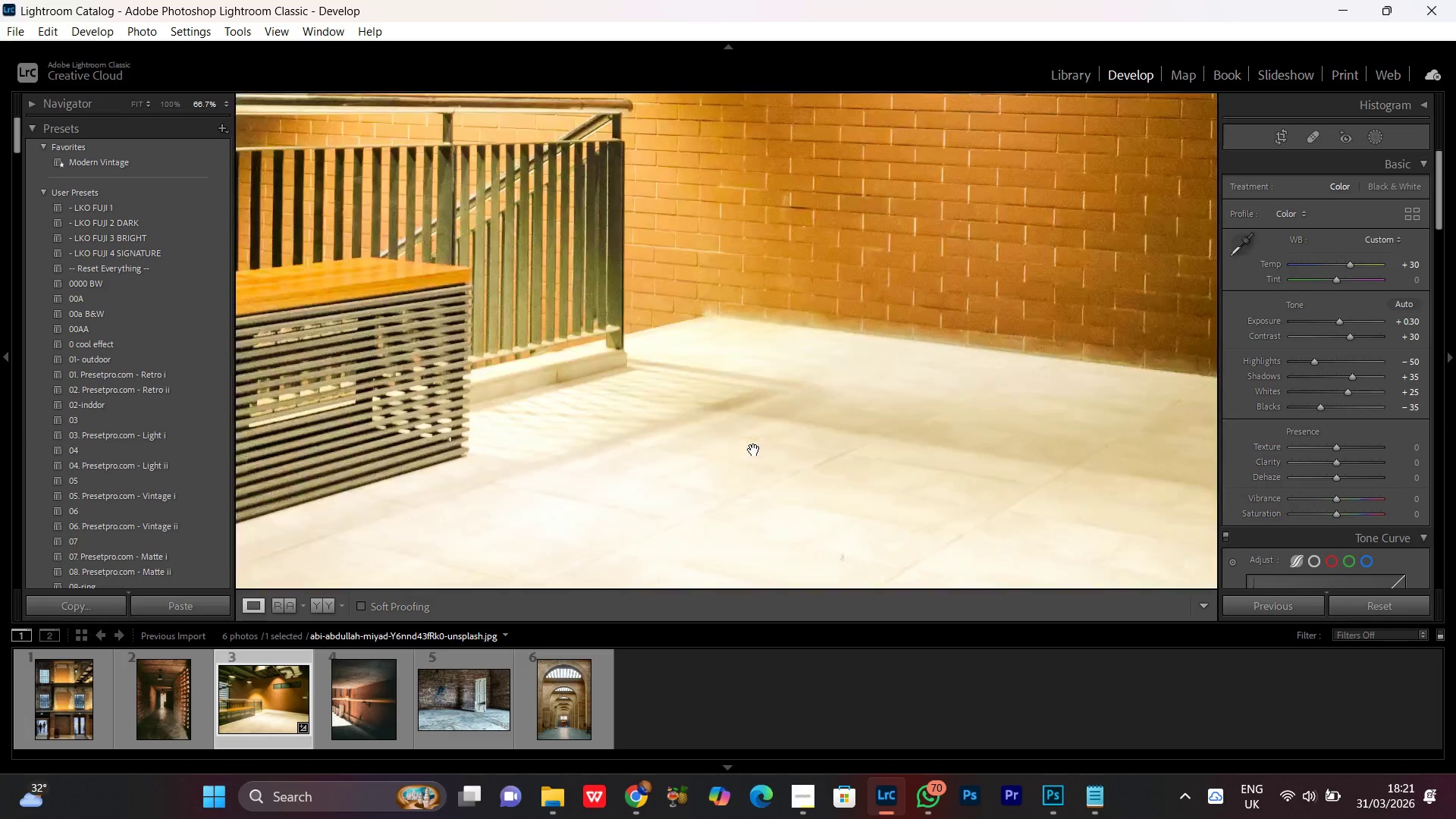 
triple_click([754, 450])
 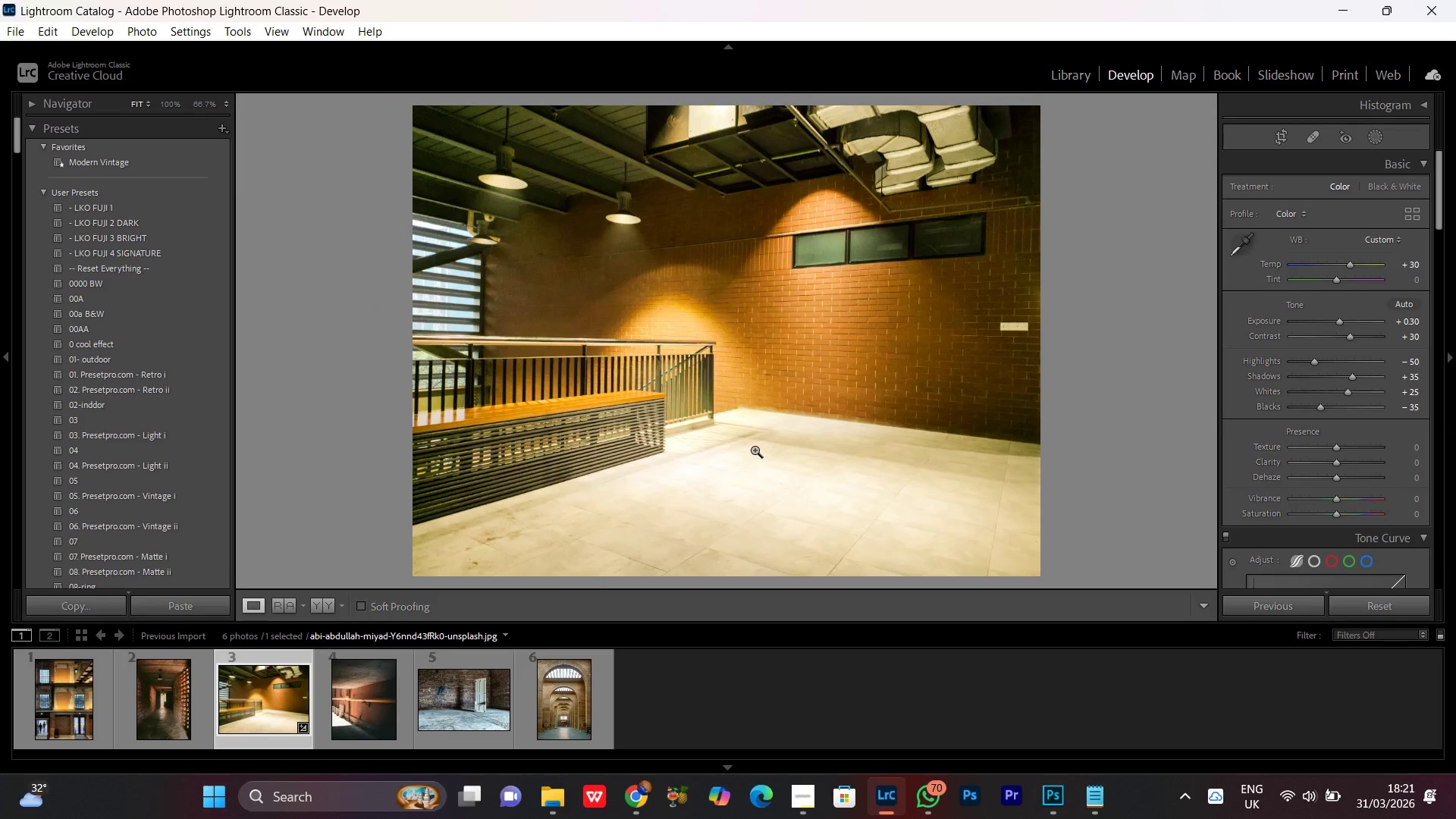 
left_click([757, 431])
 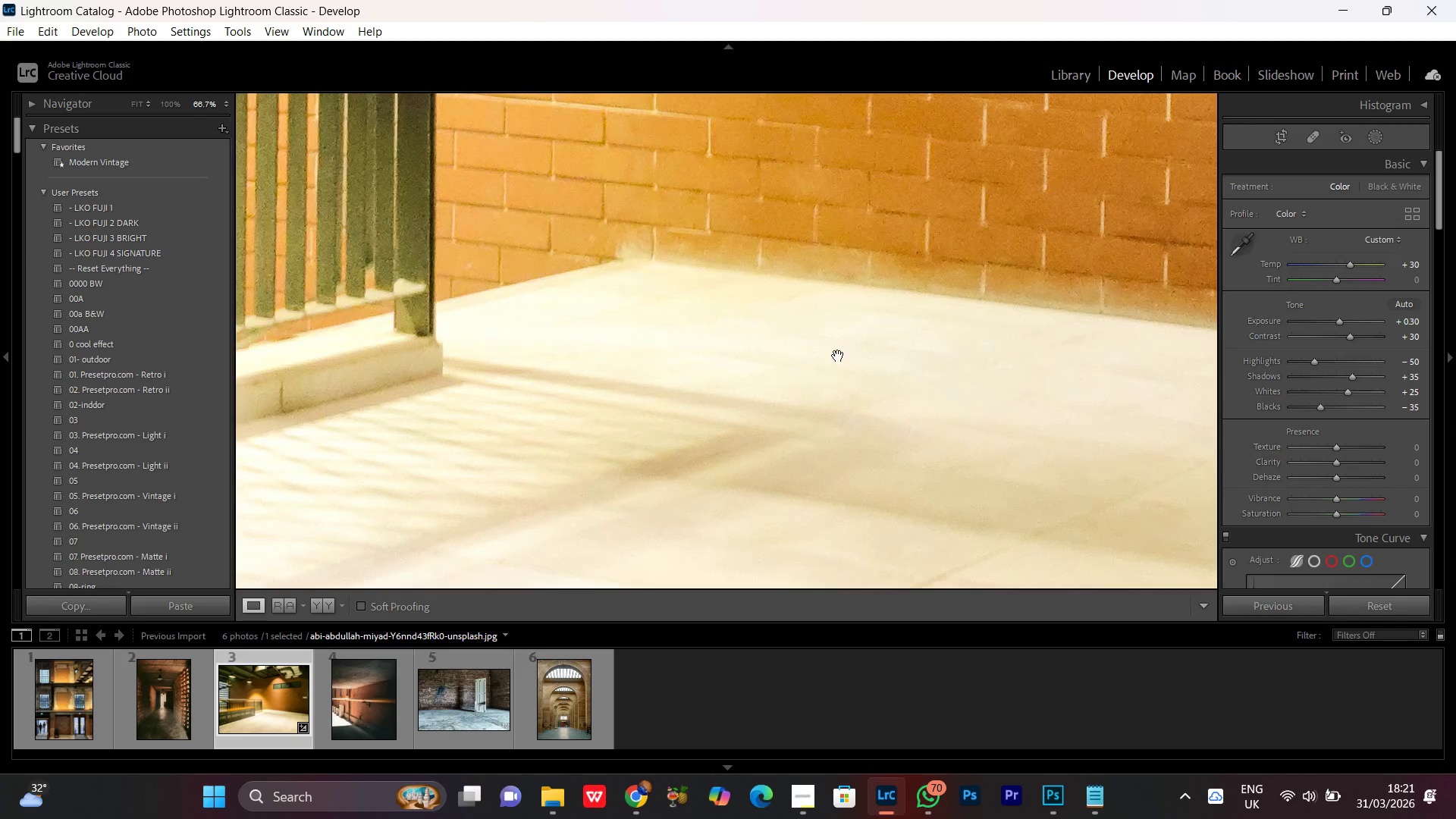 
left_click_drag(start_coordinate=[834, 356], to_coordinate=[720, 448])
 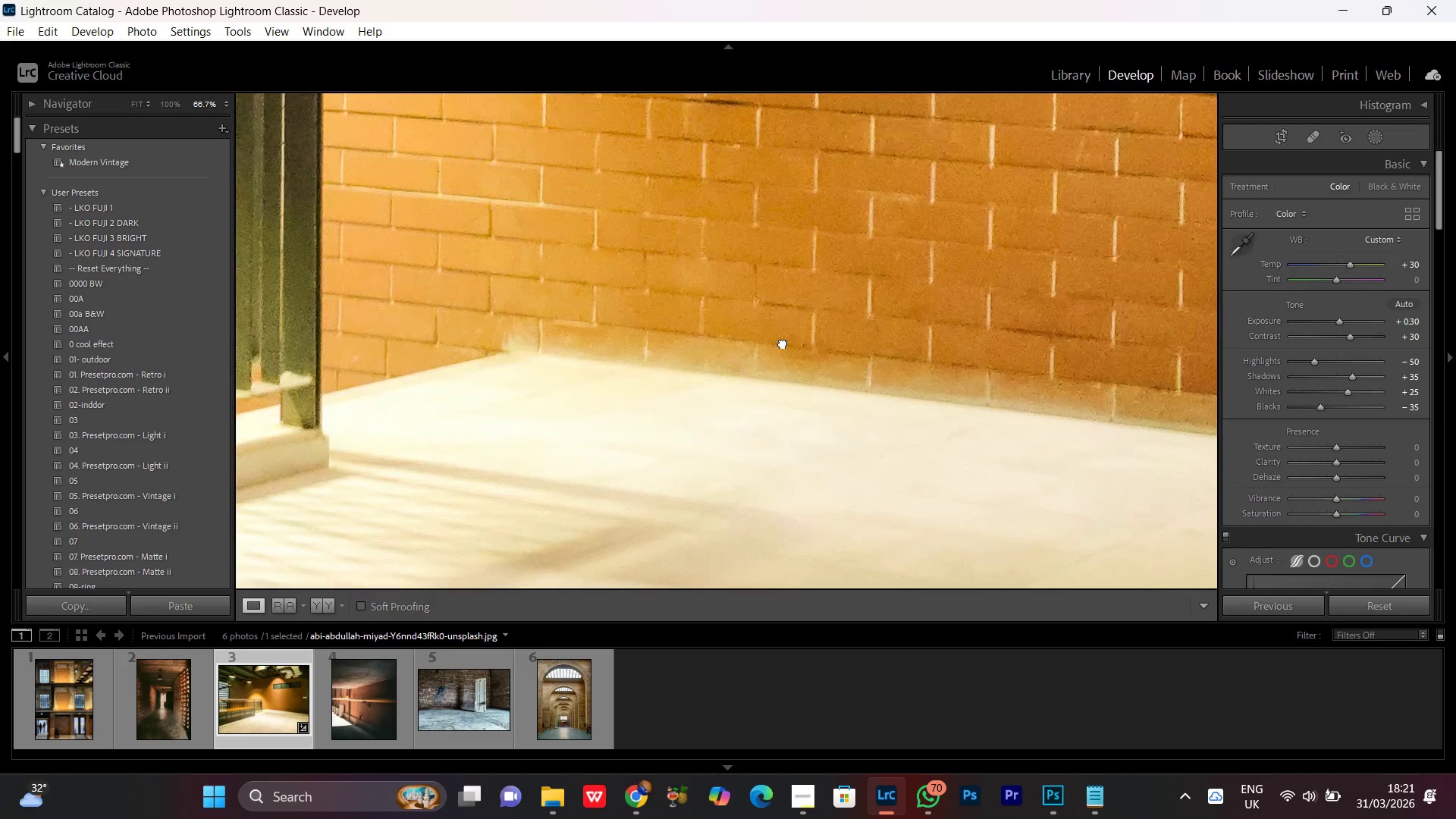 
left_click_drag(start_coordinate=[783, 342], to_coordinate=[662, 405])
 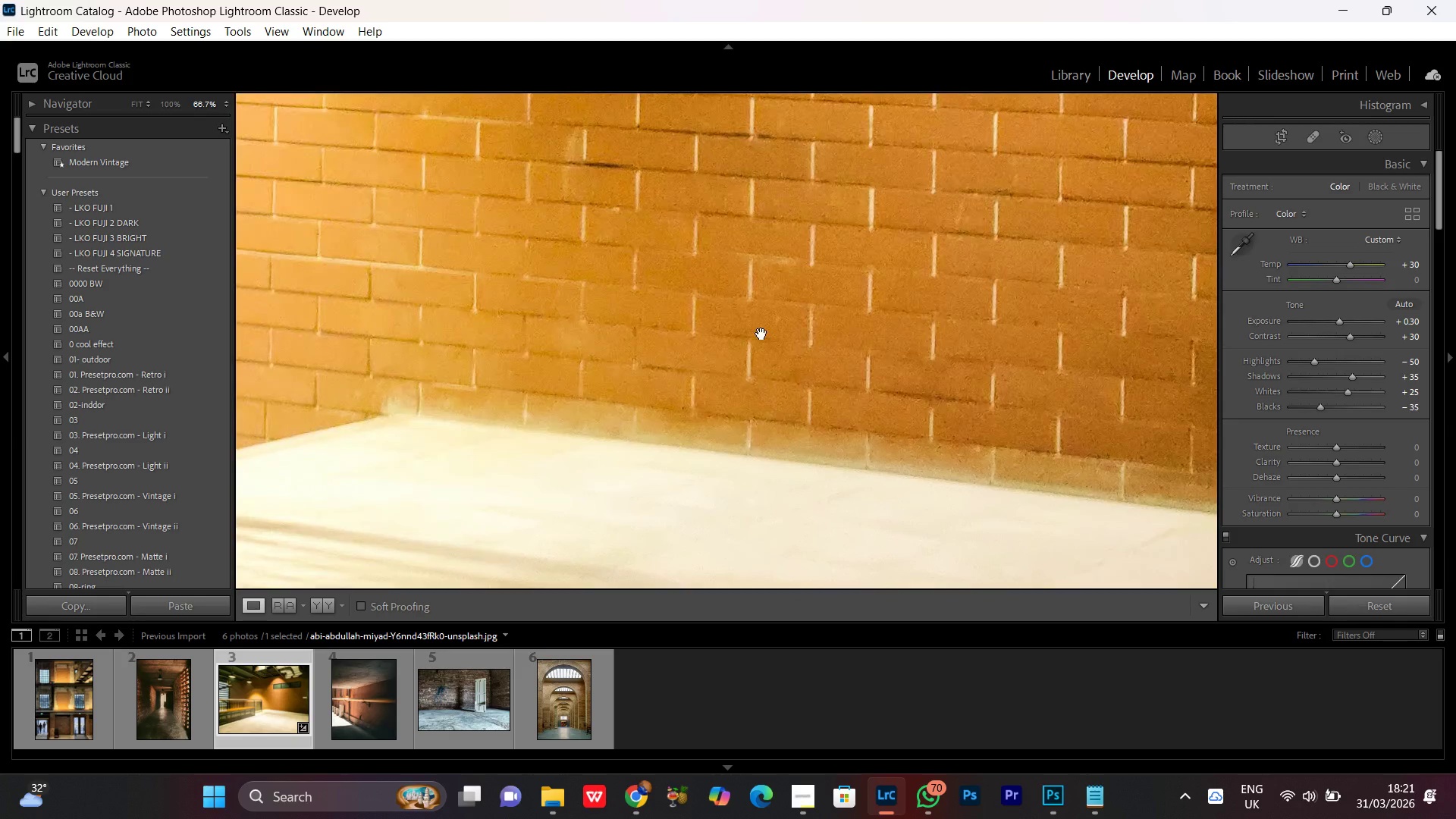 
triple_click([761, 334])
 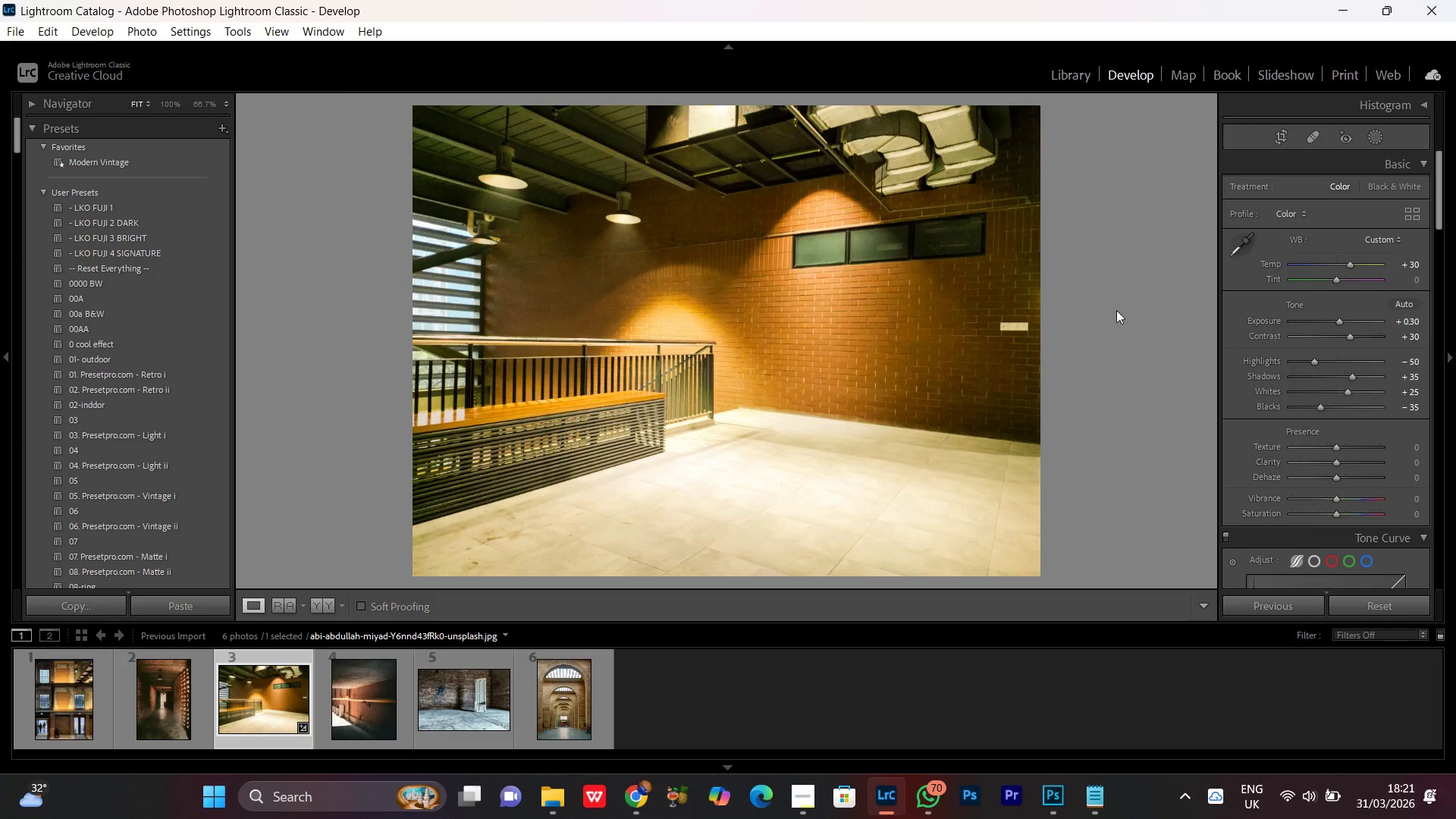 
double_click([1018, 328])
 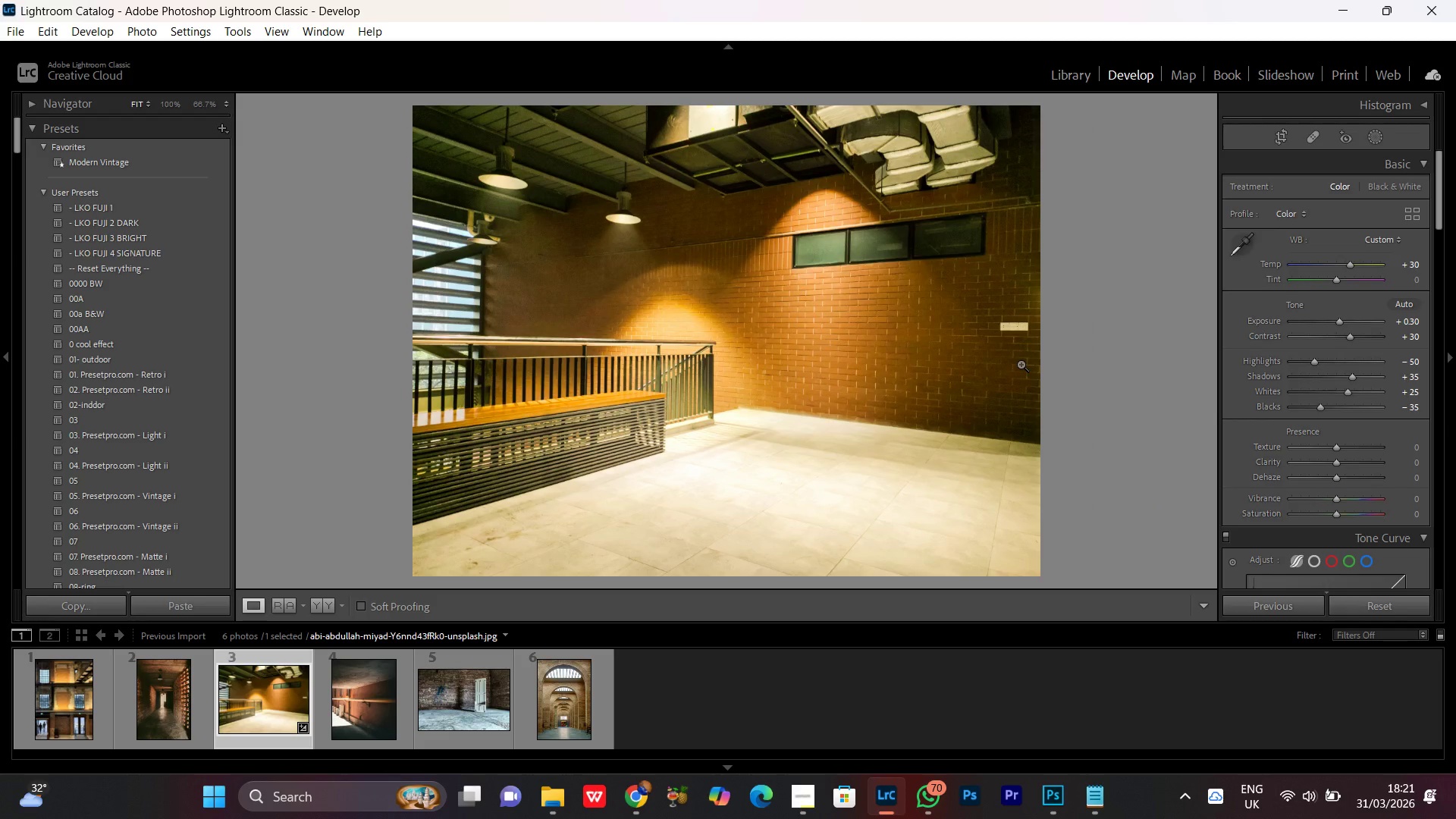 
double_click([1021, 364])
 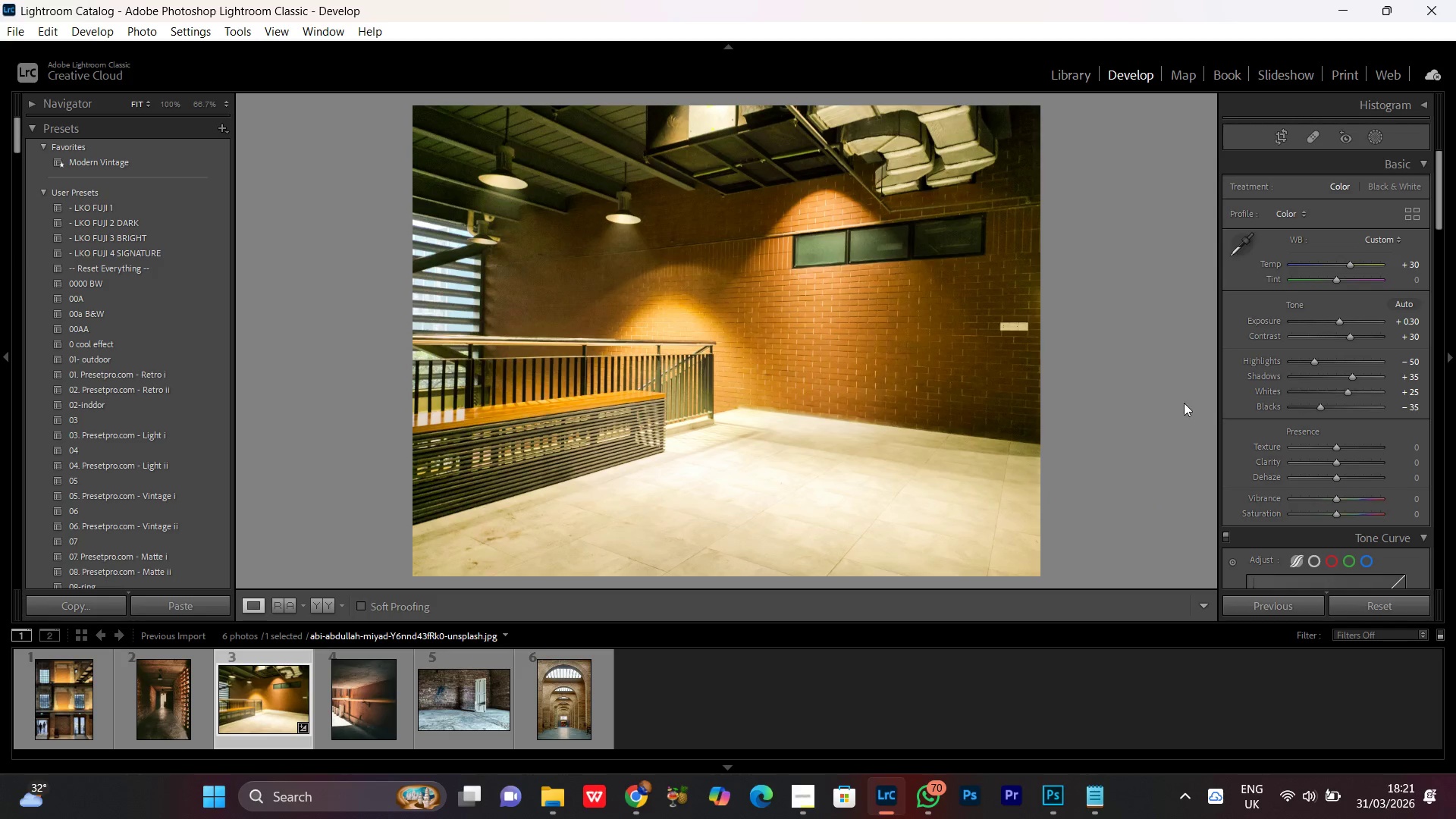 
wait(8.05)
 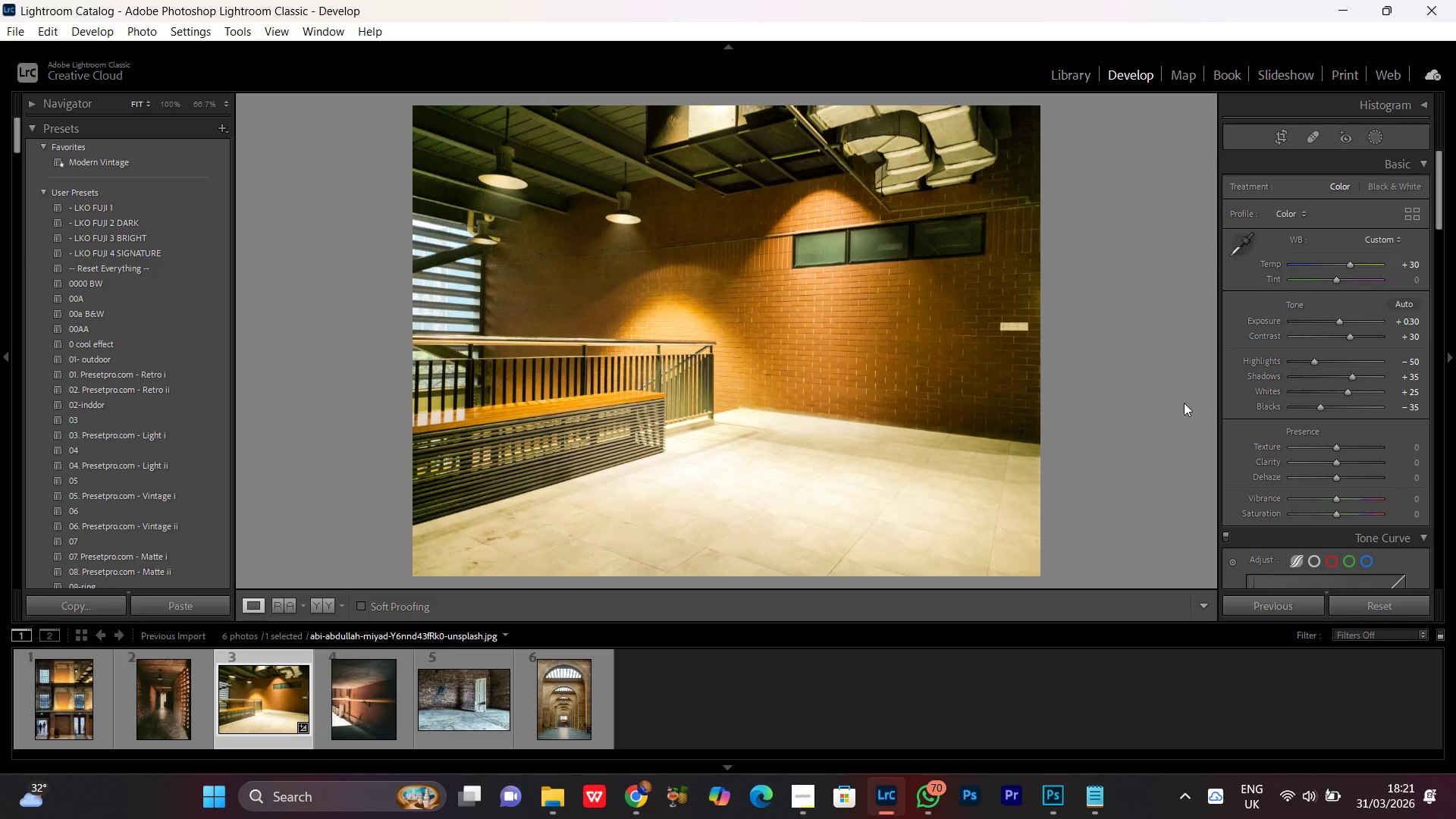 
left_click([1347, 265])
 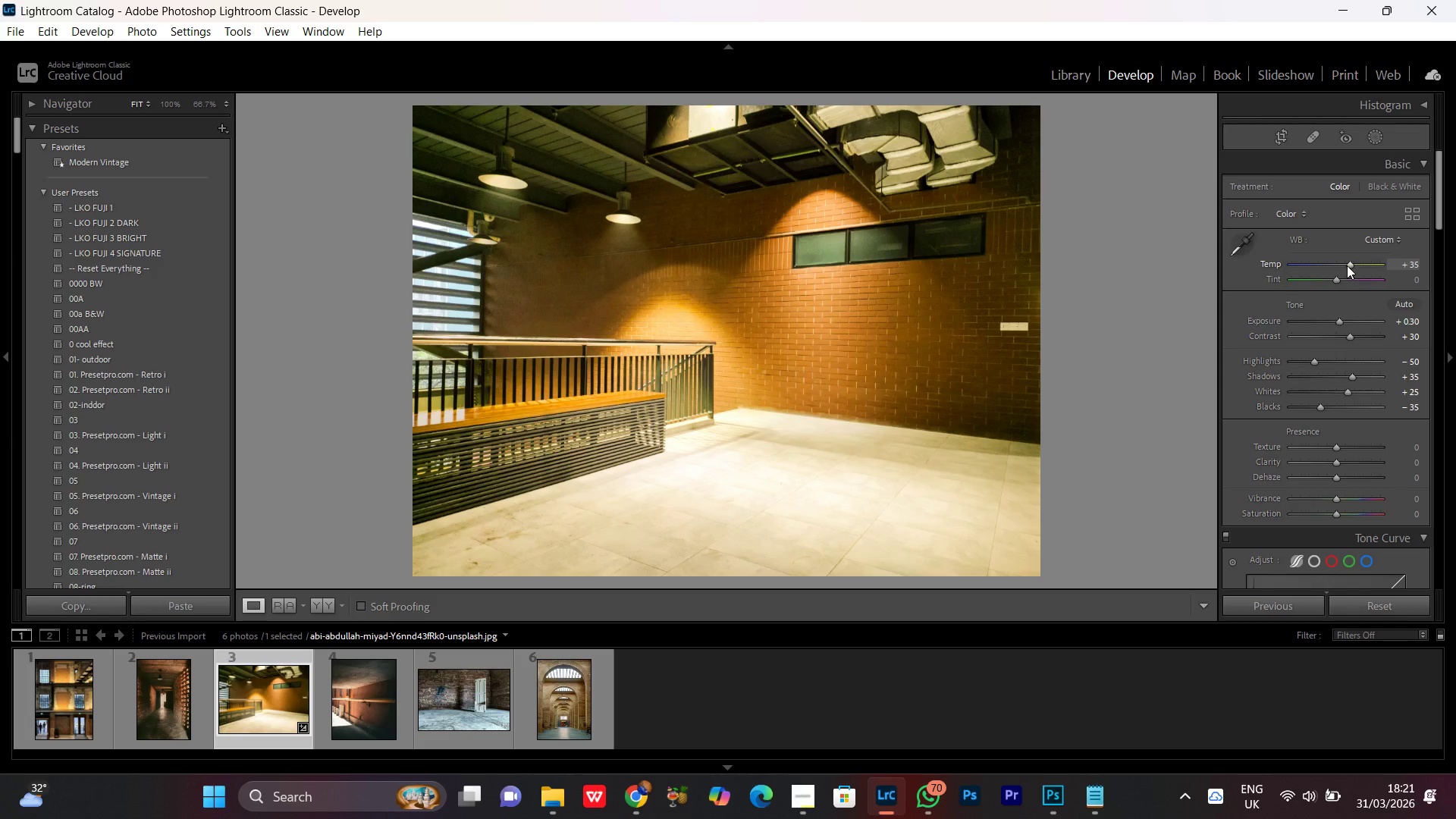 
scroll: coordinate [1347, 265], scroll_direction: up, amount: 2.0
 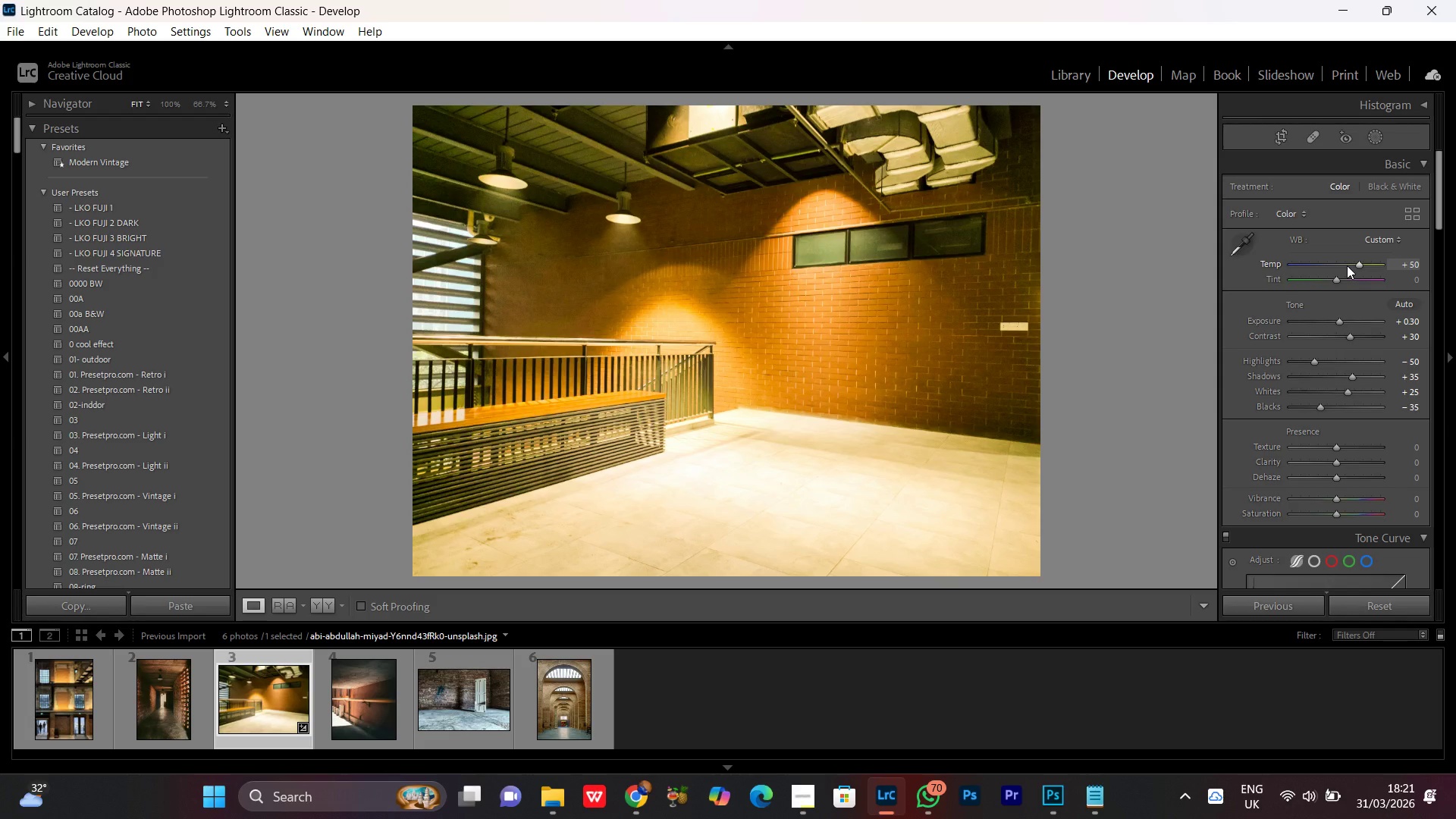 
scroll: coordinate [1347, 265], scroll_direction: down, amount: 2.0
 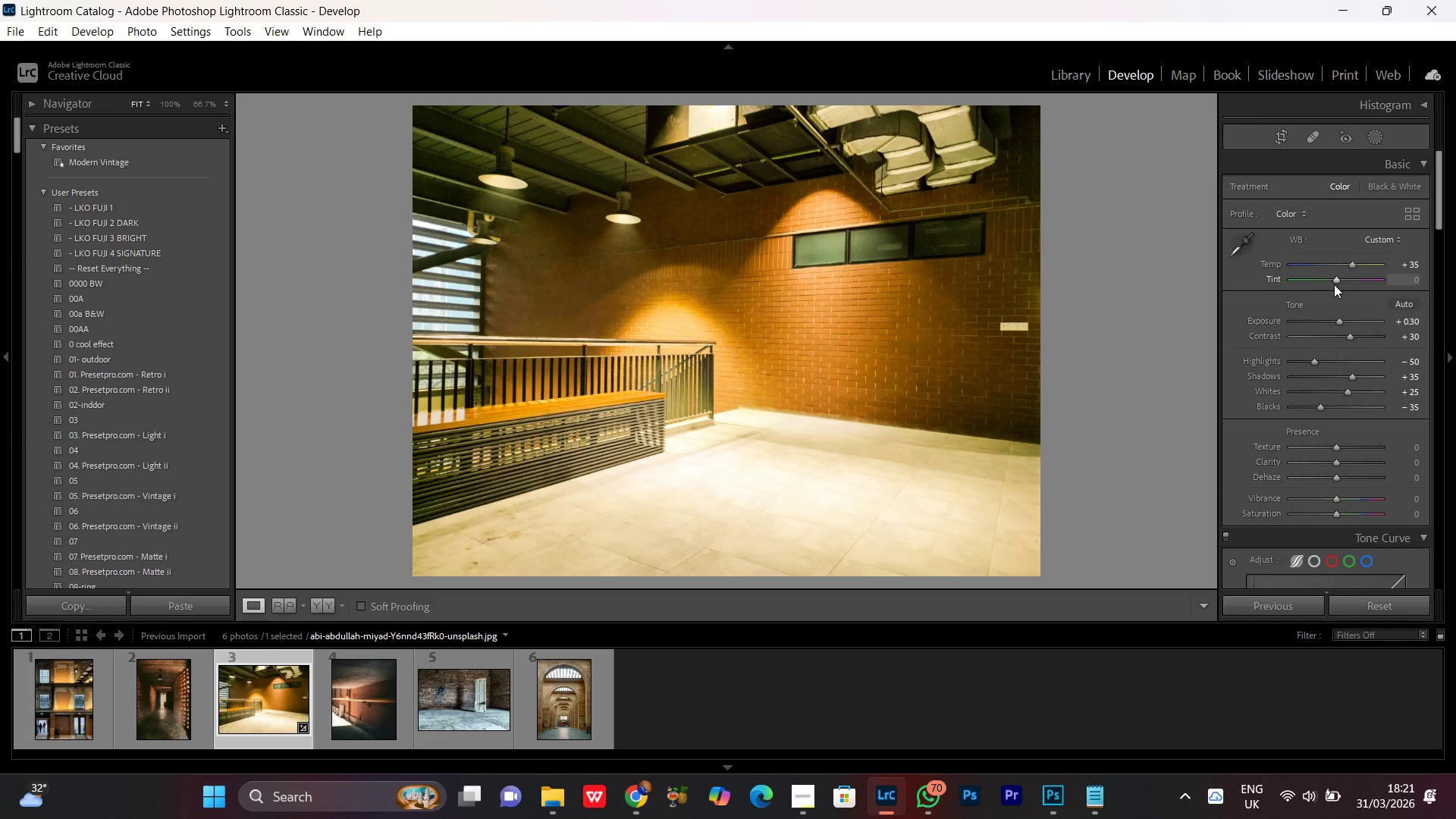 
left_click([1337, 279])
 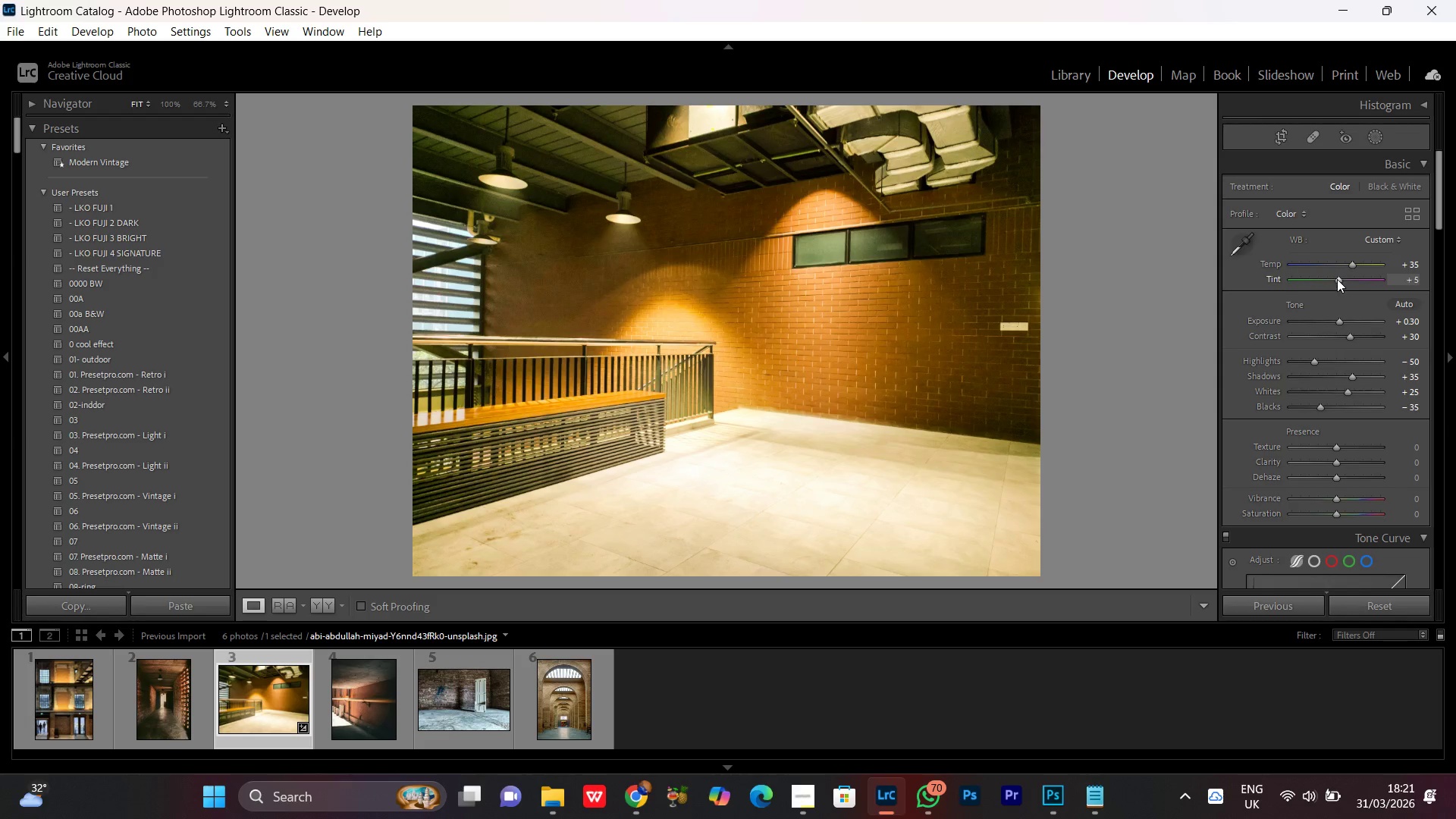 
scroll: coordinate [1337, 279], scroll_direction: up, amount: 2.0
 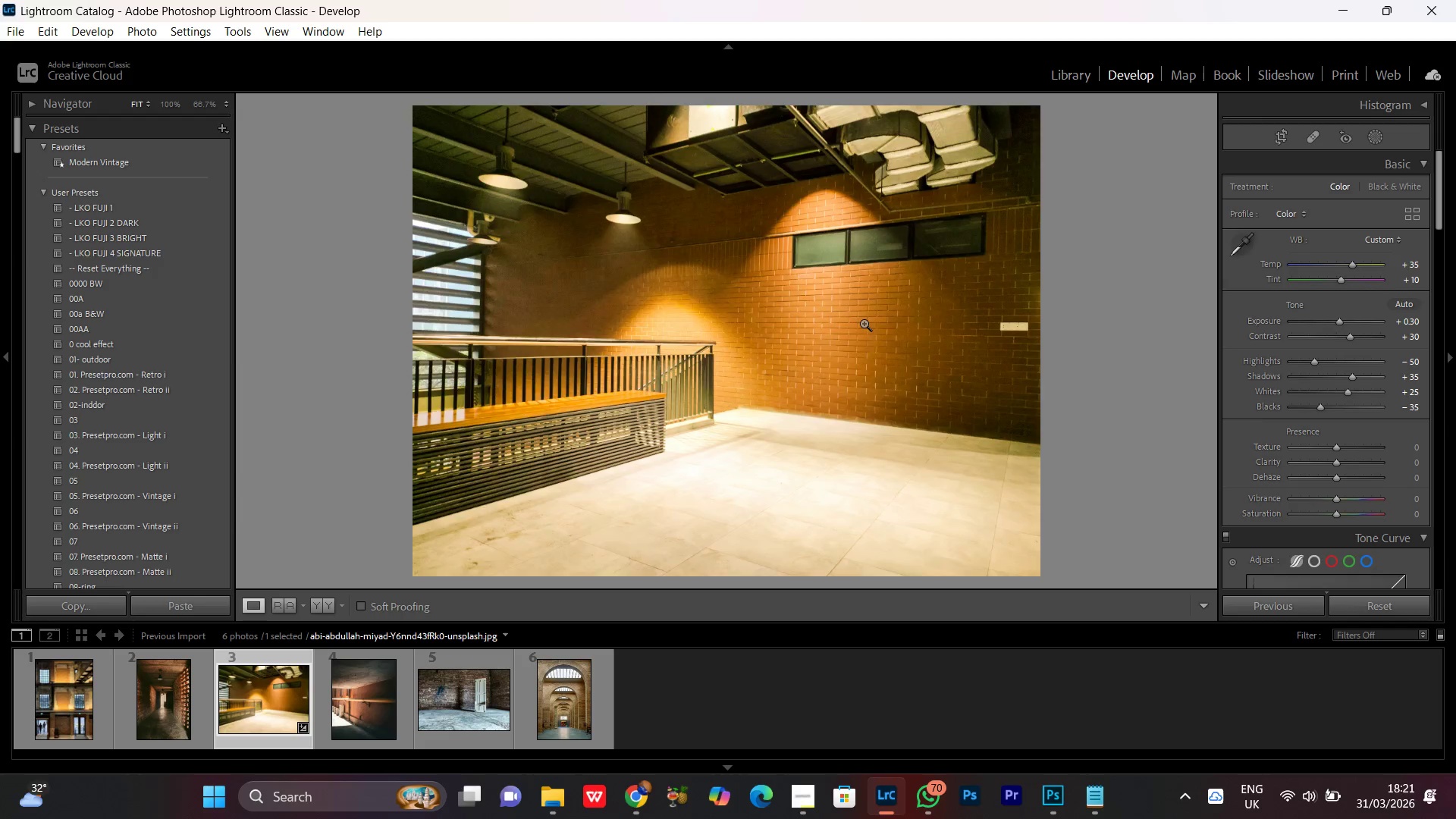 
double_click([864, 323])
 